 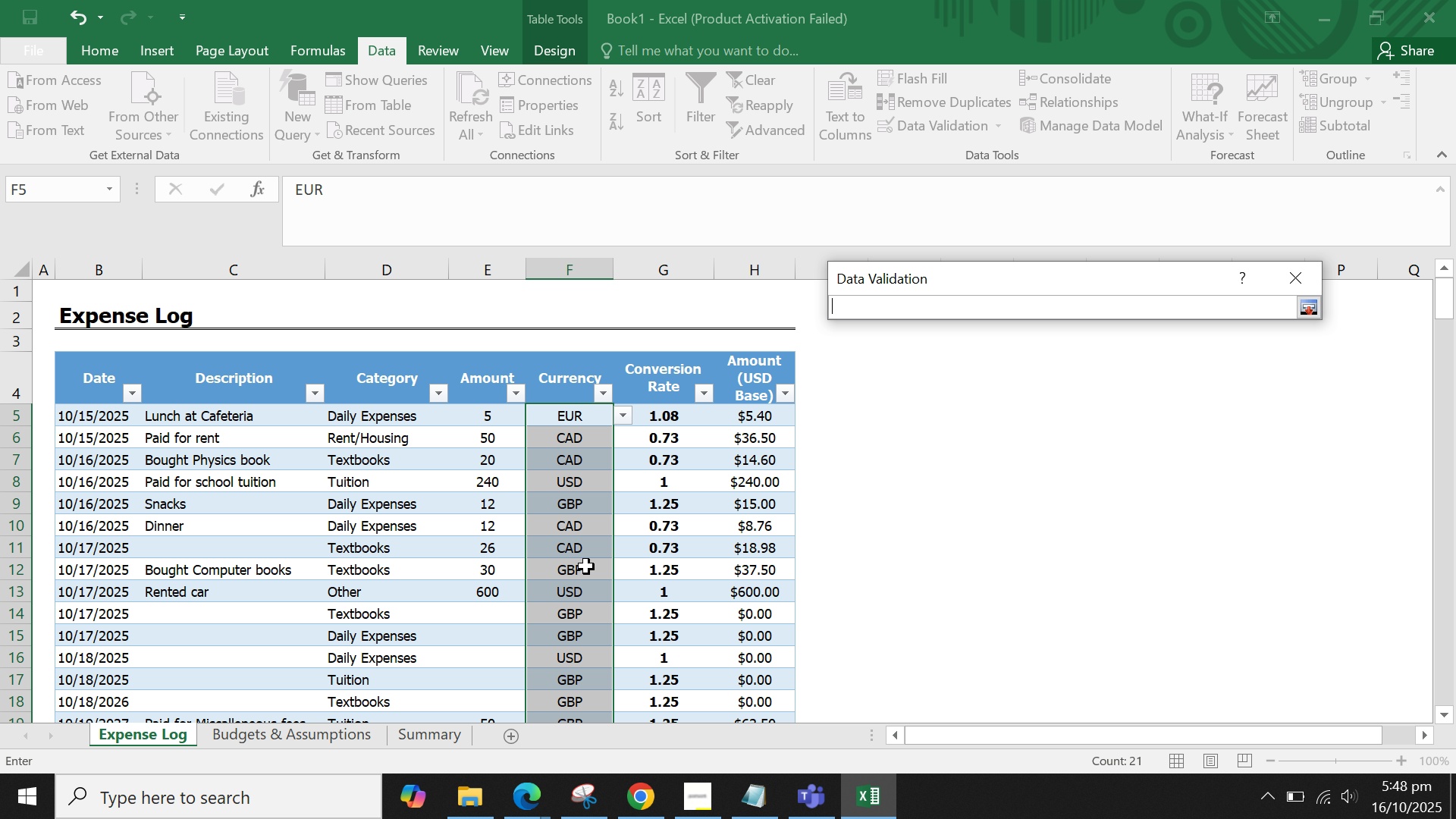 
left_click([329, 739])
 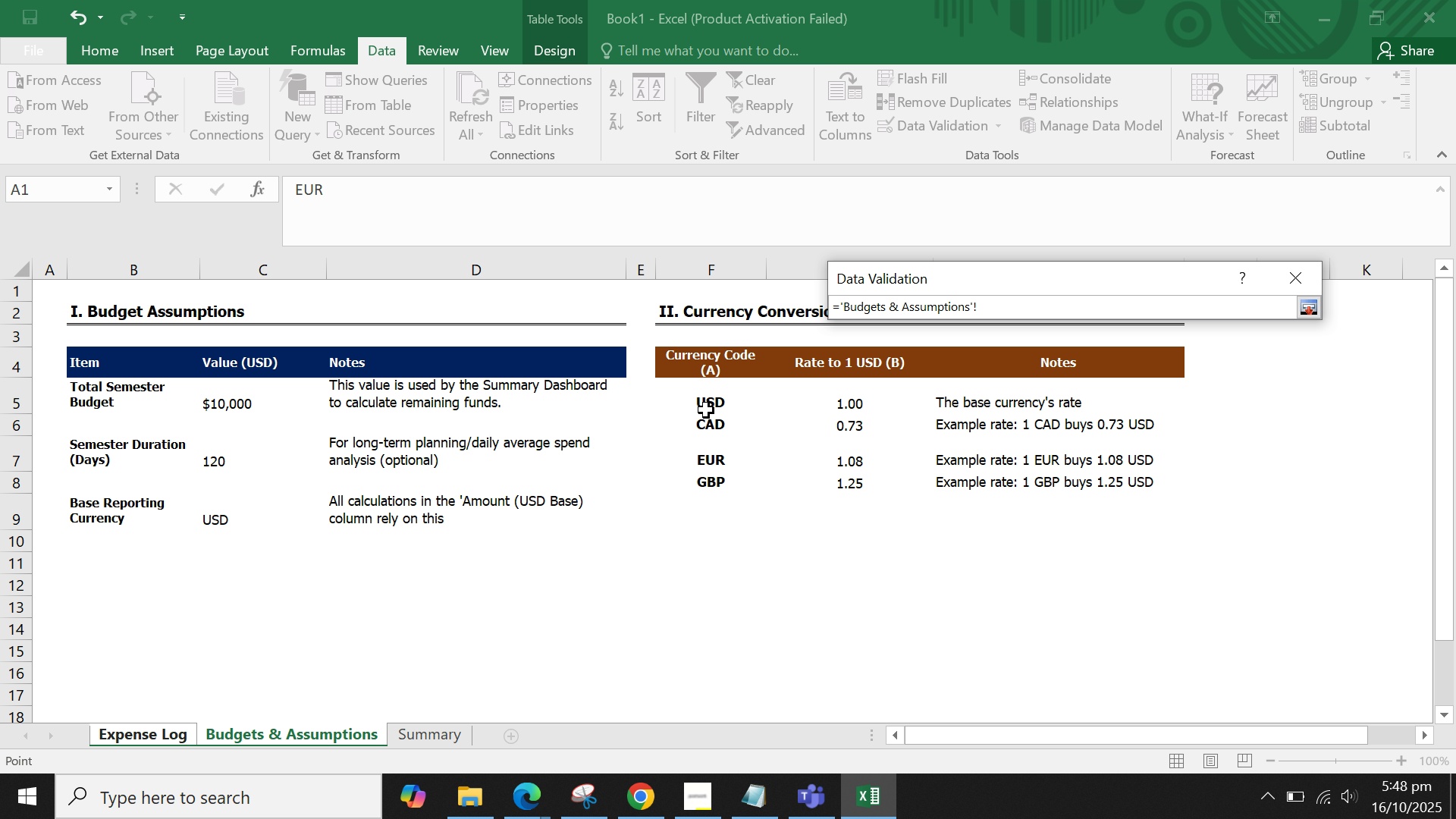 
left_click_drag(start_coordinate=[704, 397], to_coordinate=[670, 687])
 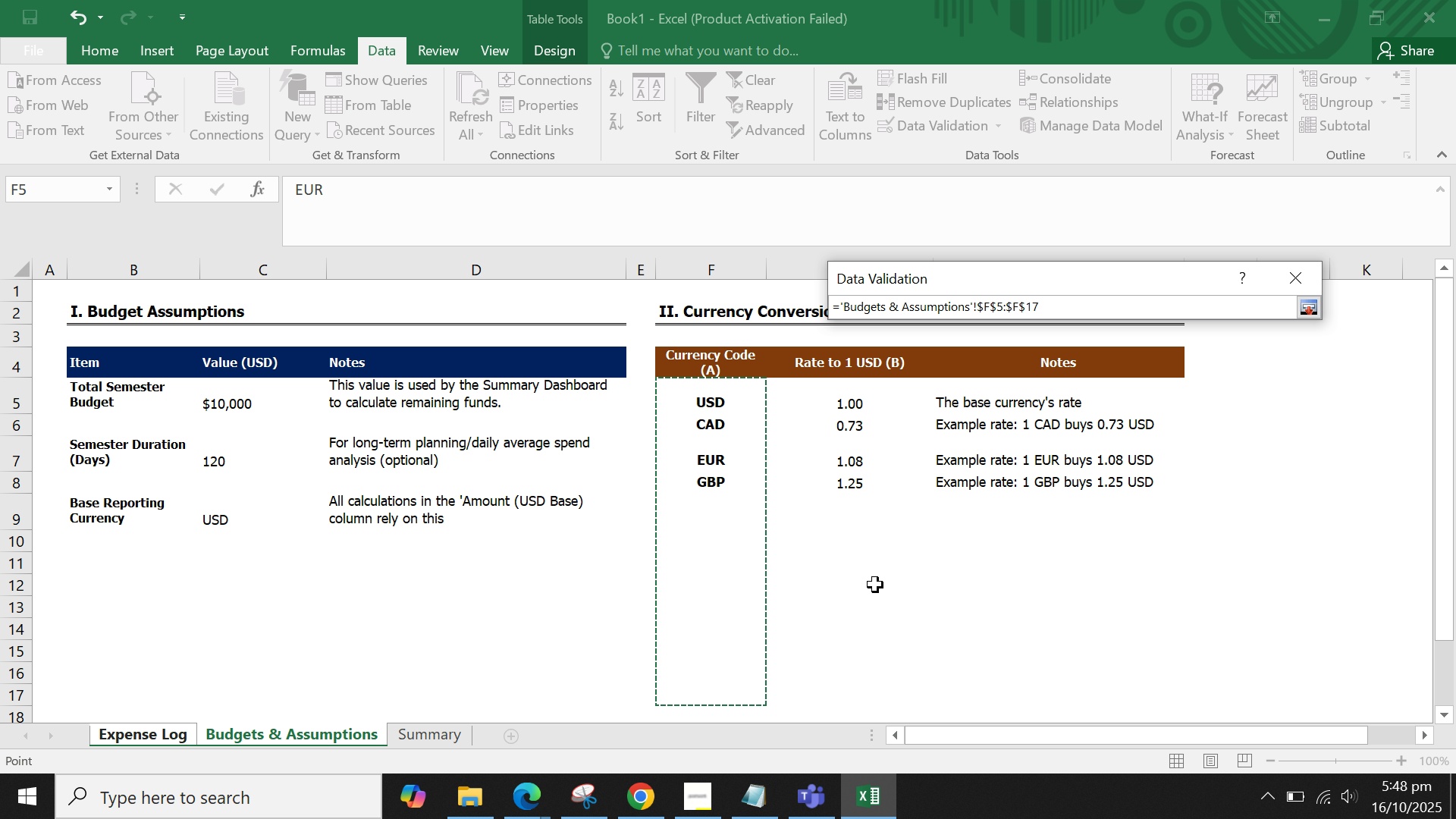 
key(Enter)
 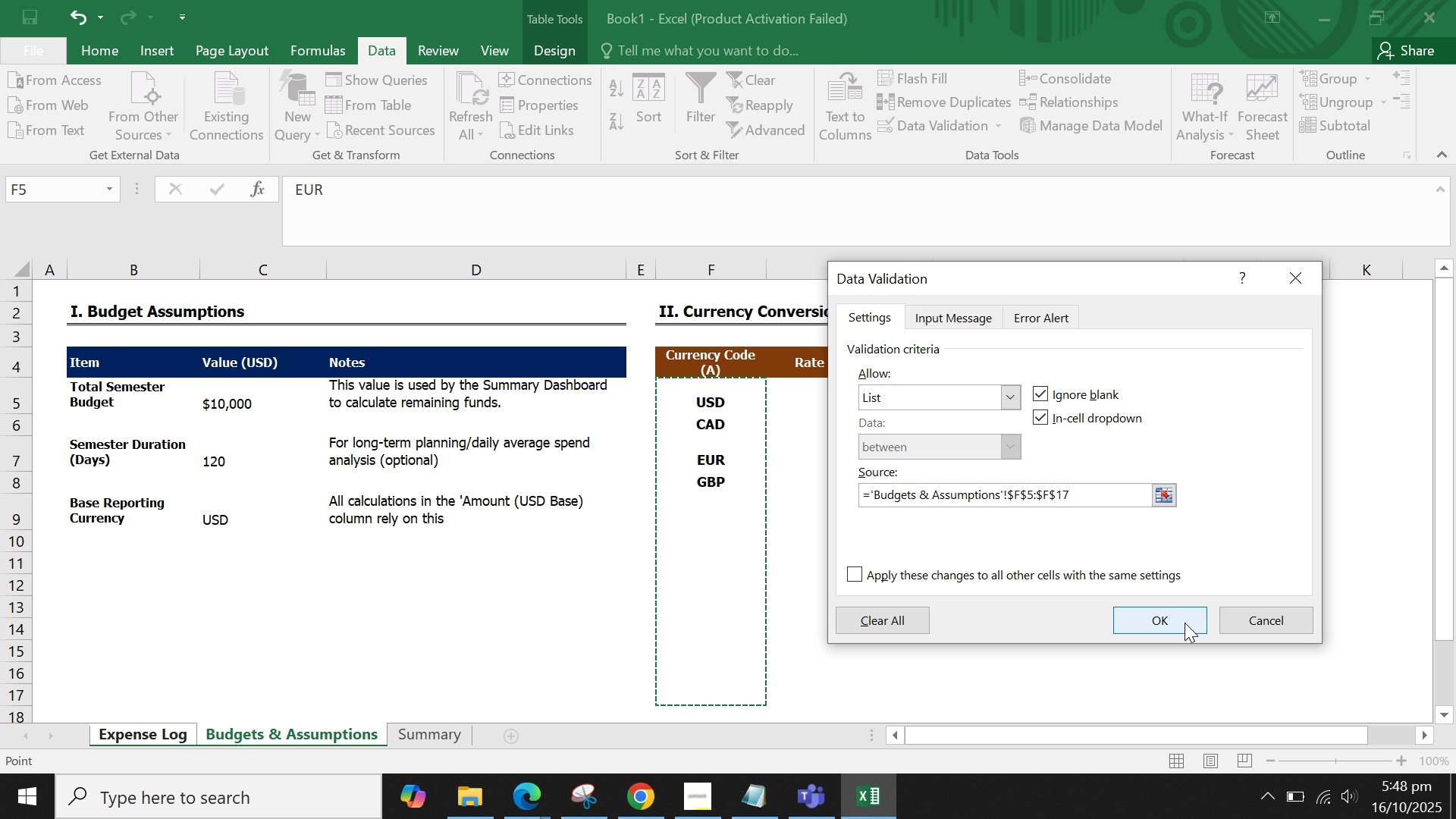 
left_click([1153, 627])
 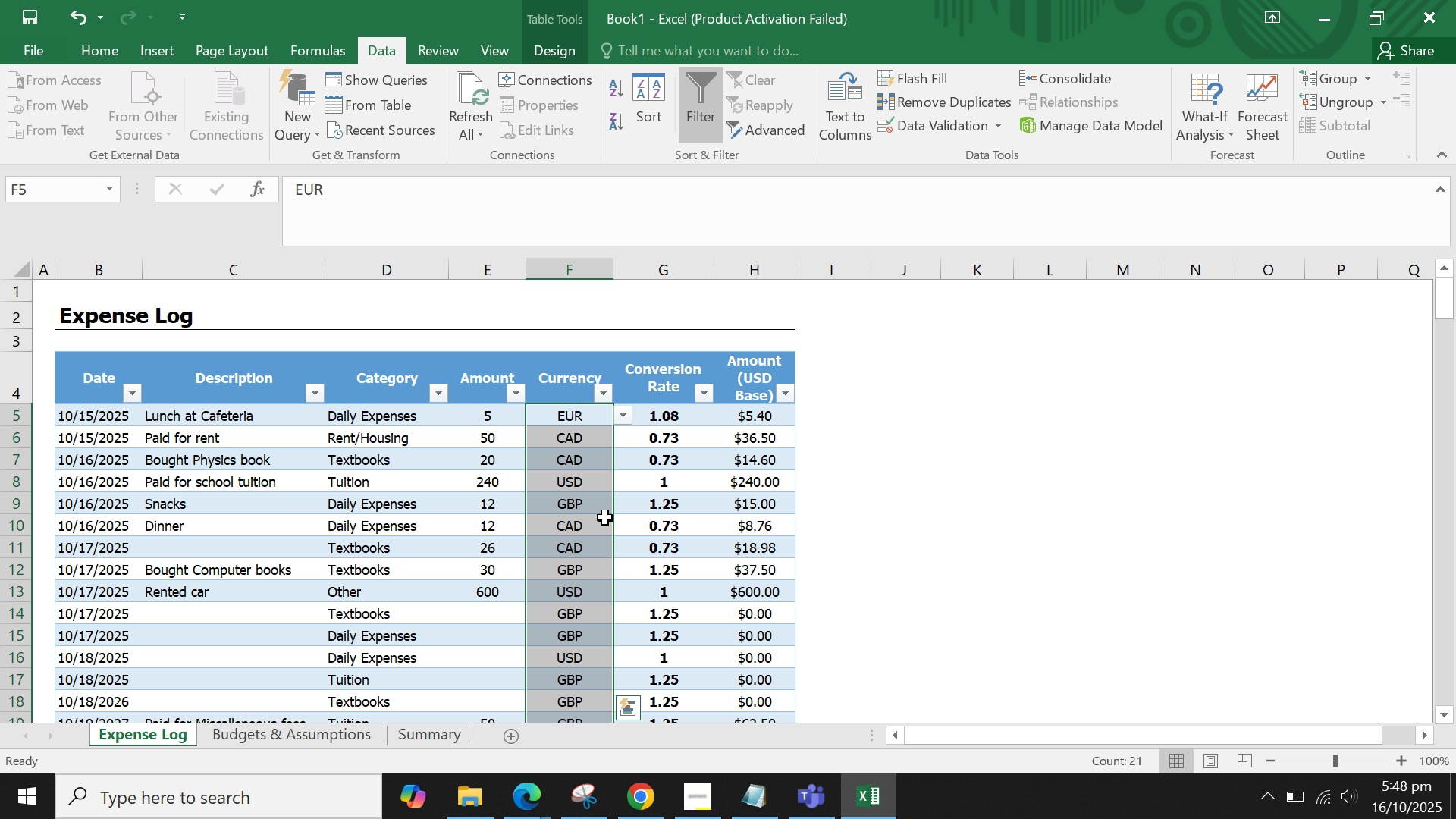 
left_click([605, 518])
 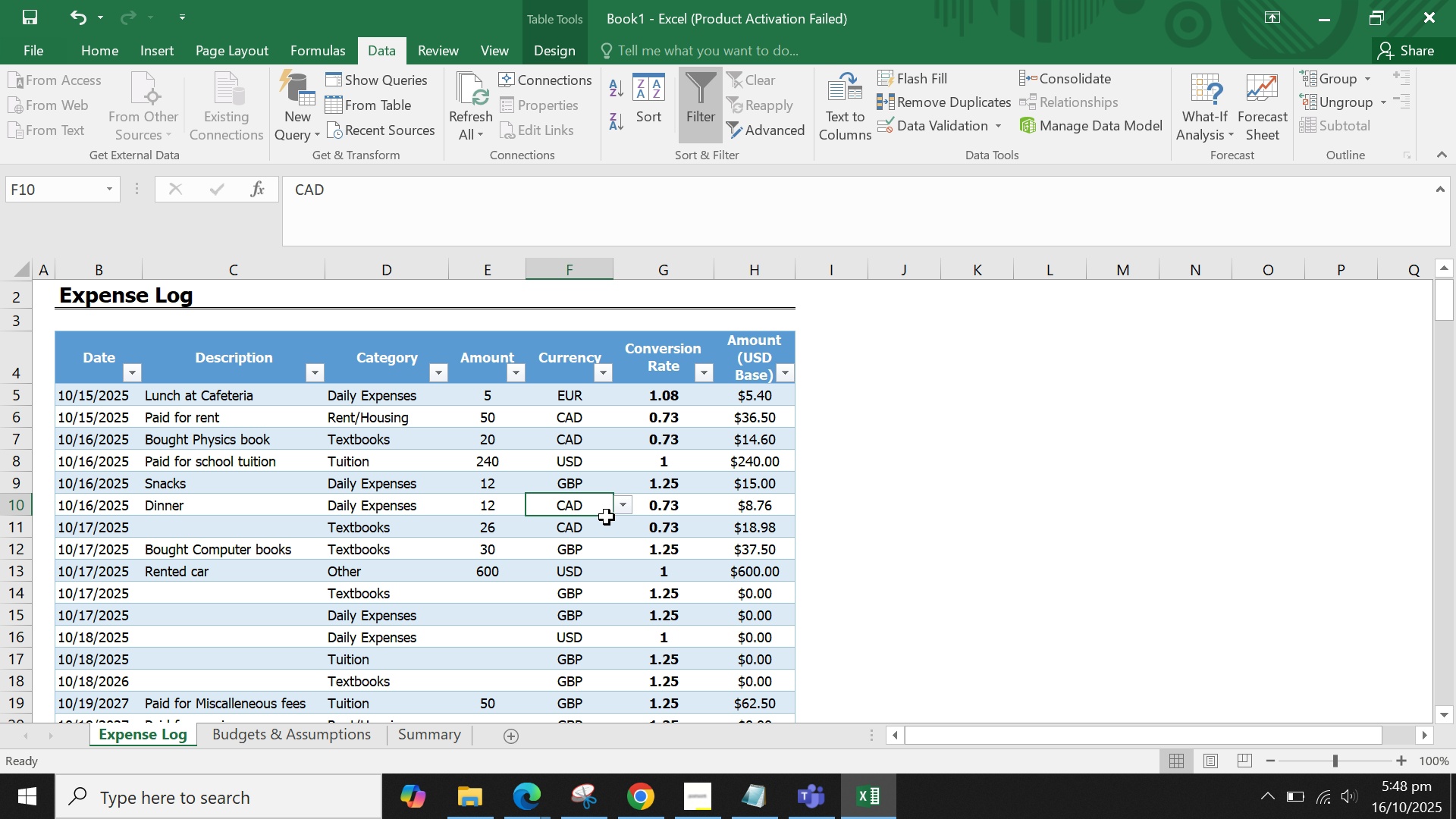 
scroll: coordinate [544, 654], scroll_direction: down, amount: 3.0
 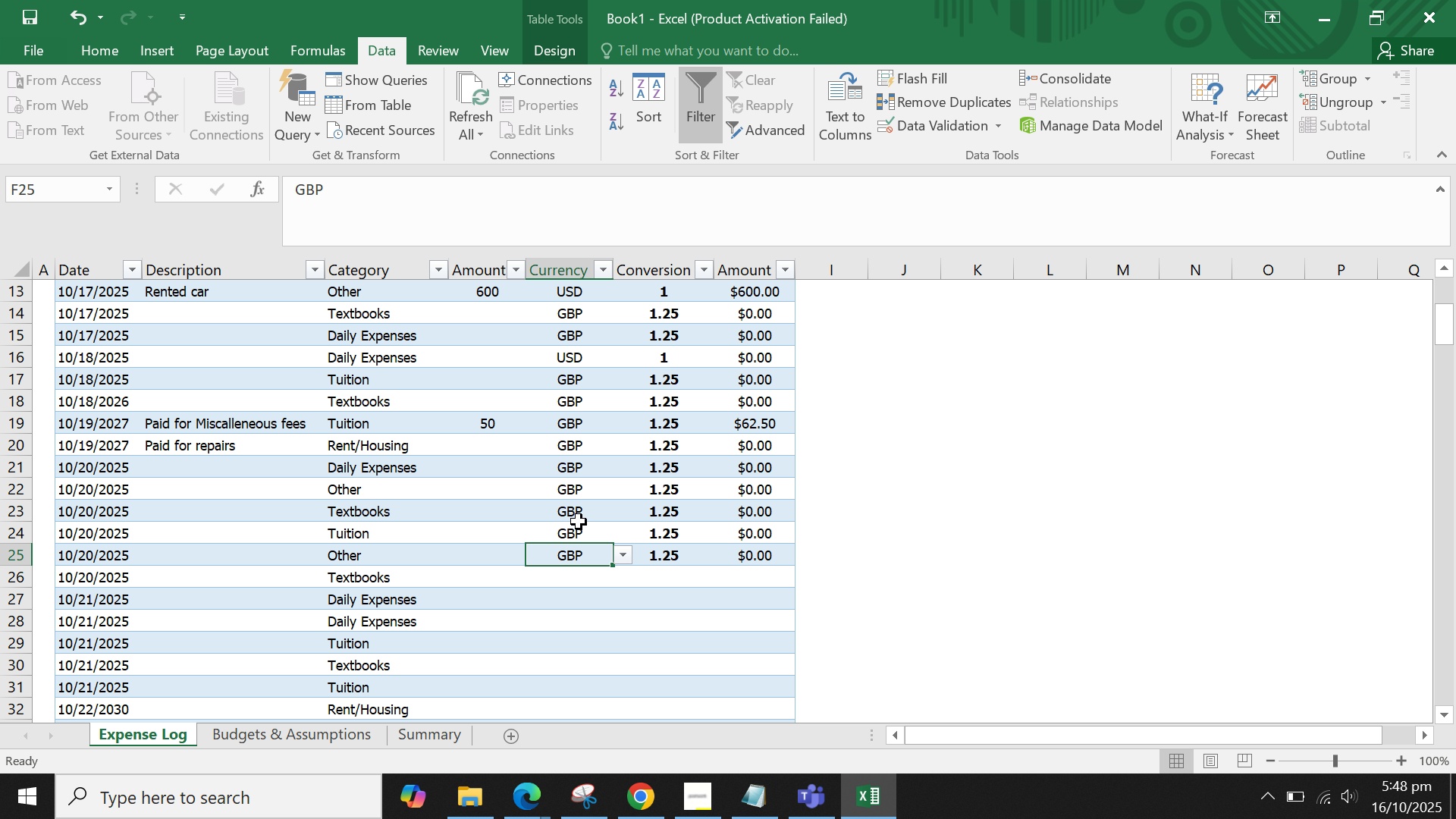 
double_click([583, 483])
 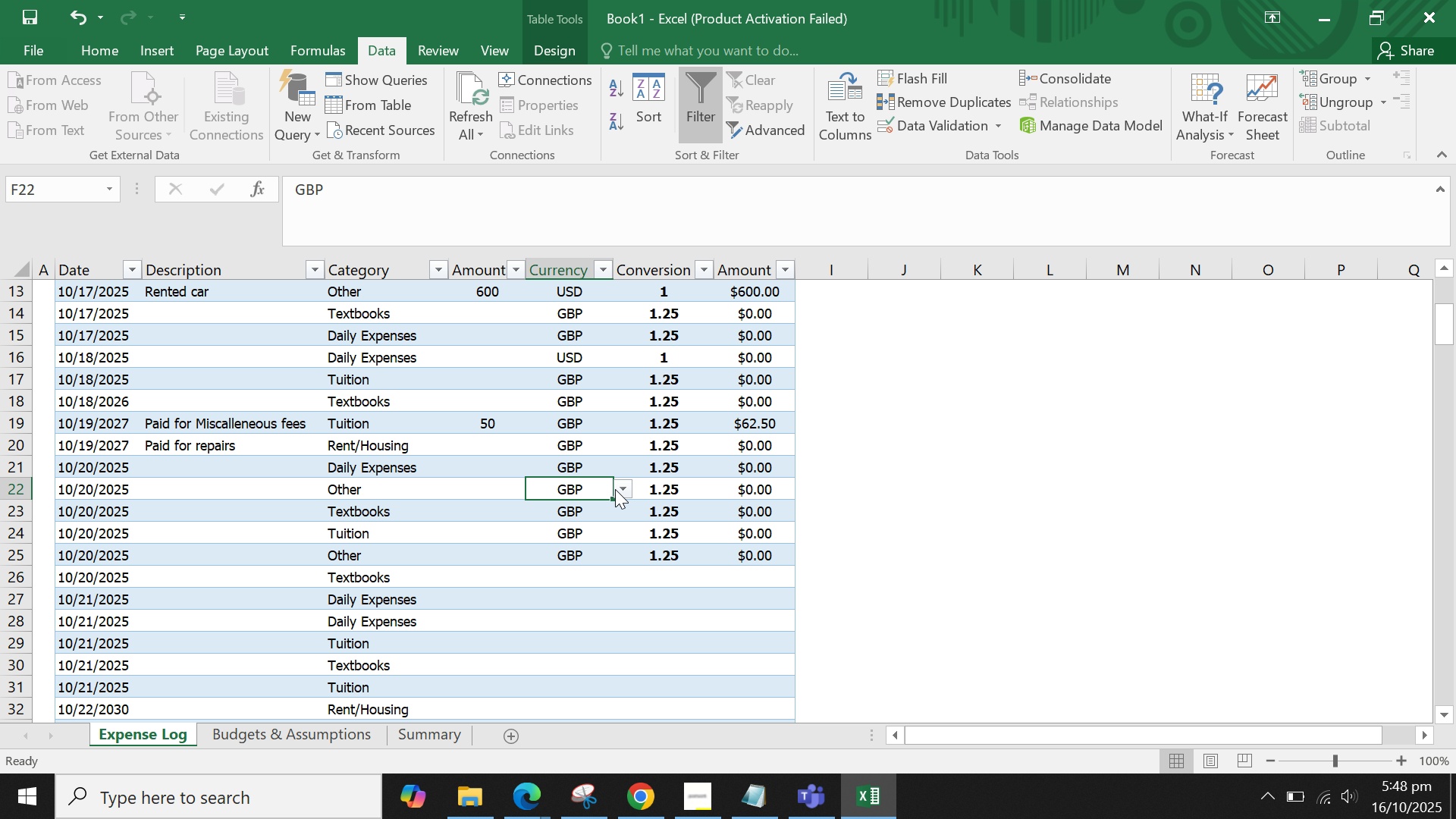 
left_click([615, 489])
 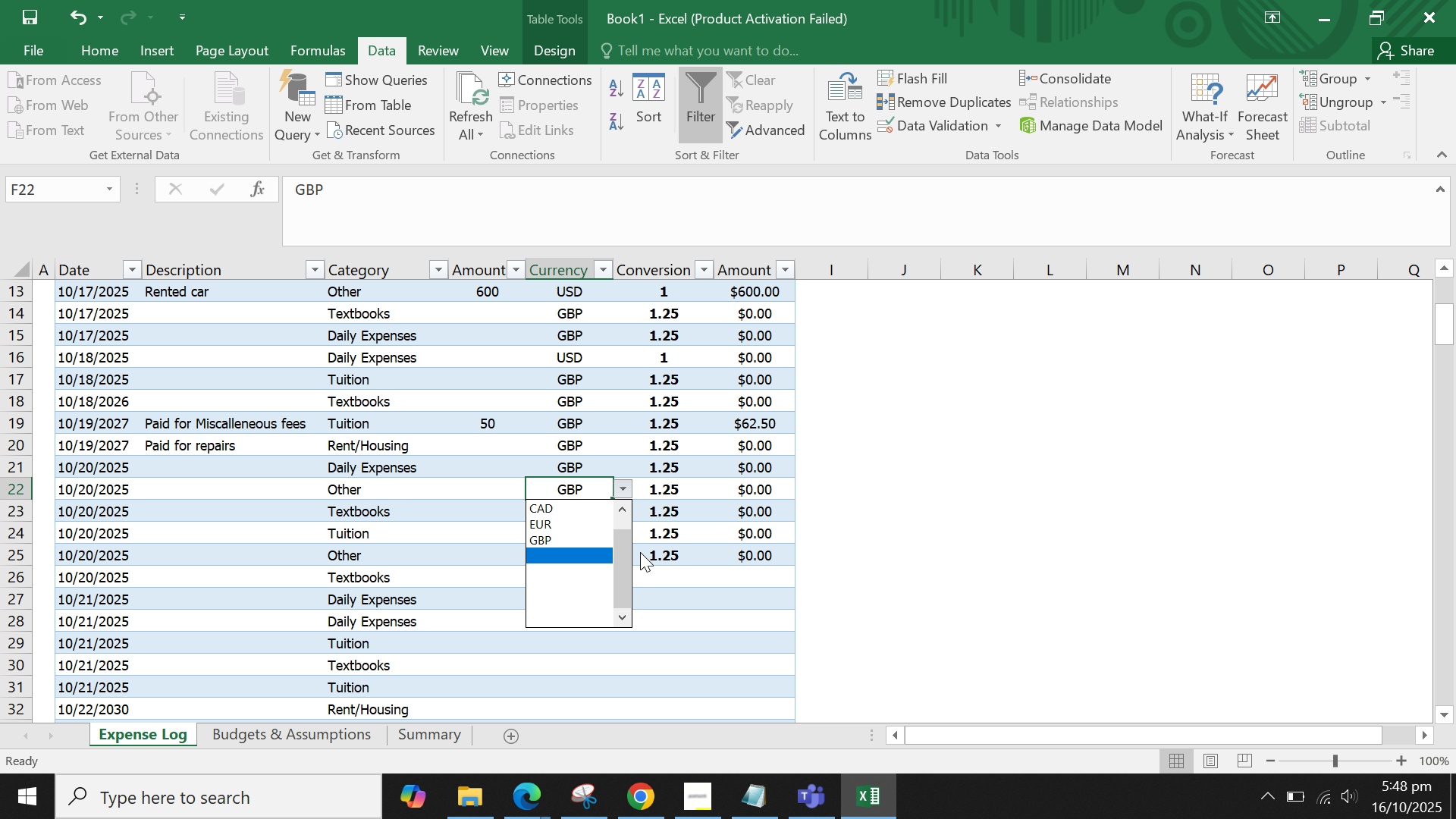 
left_click([693, 563])
 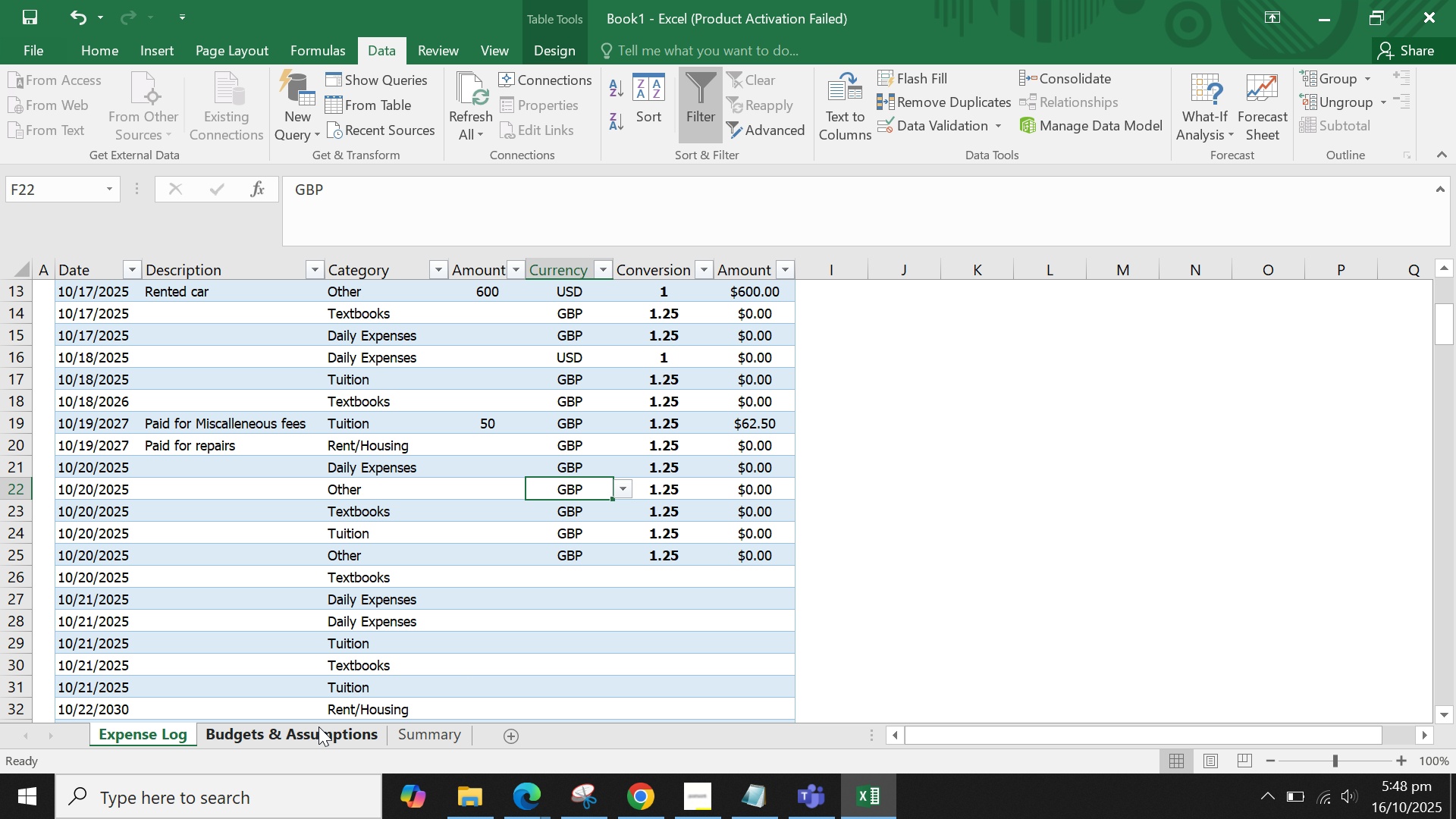 
left_click([318, 726])
 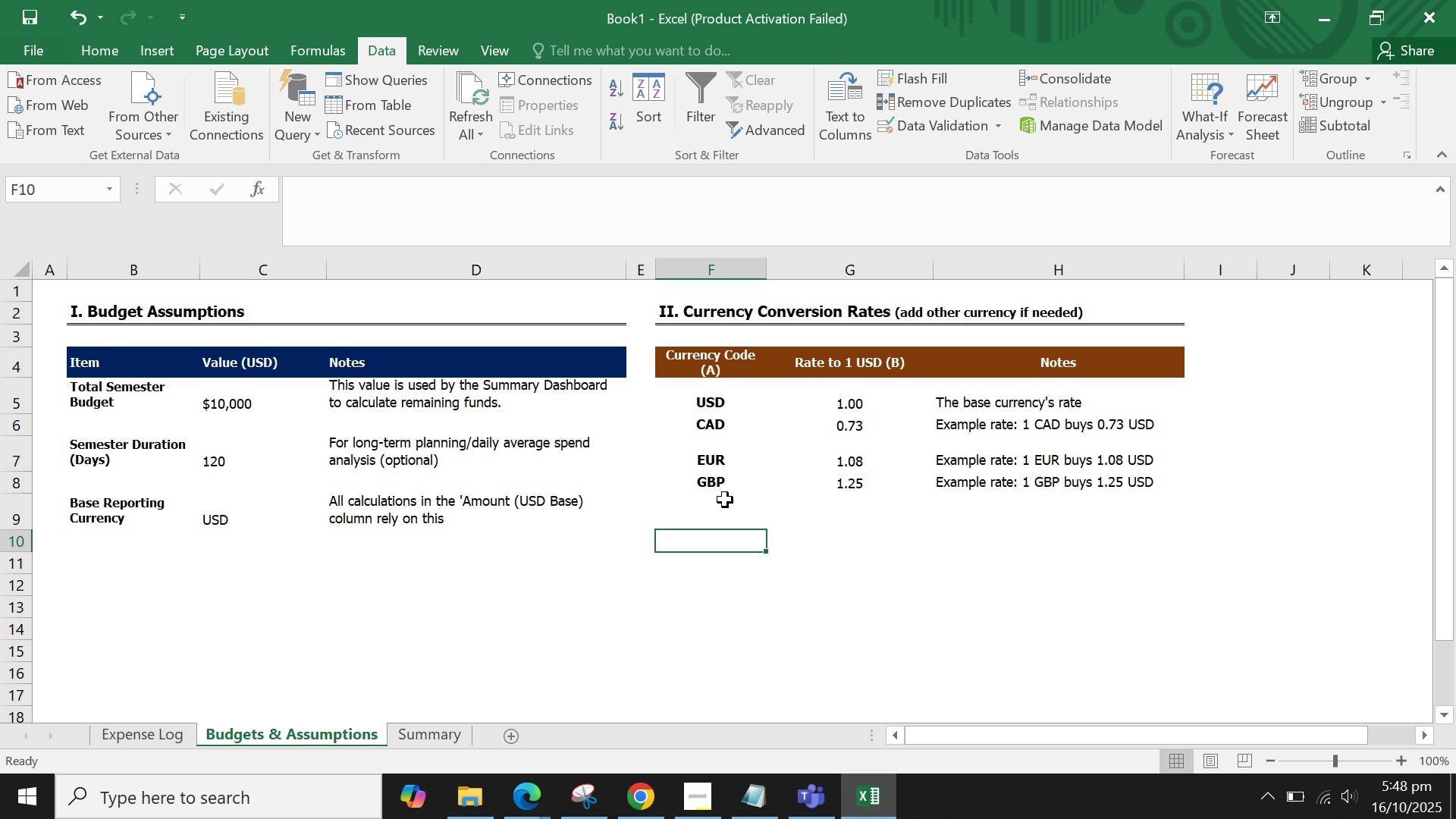 
double_click([725, 500])
 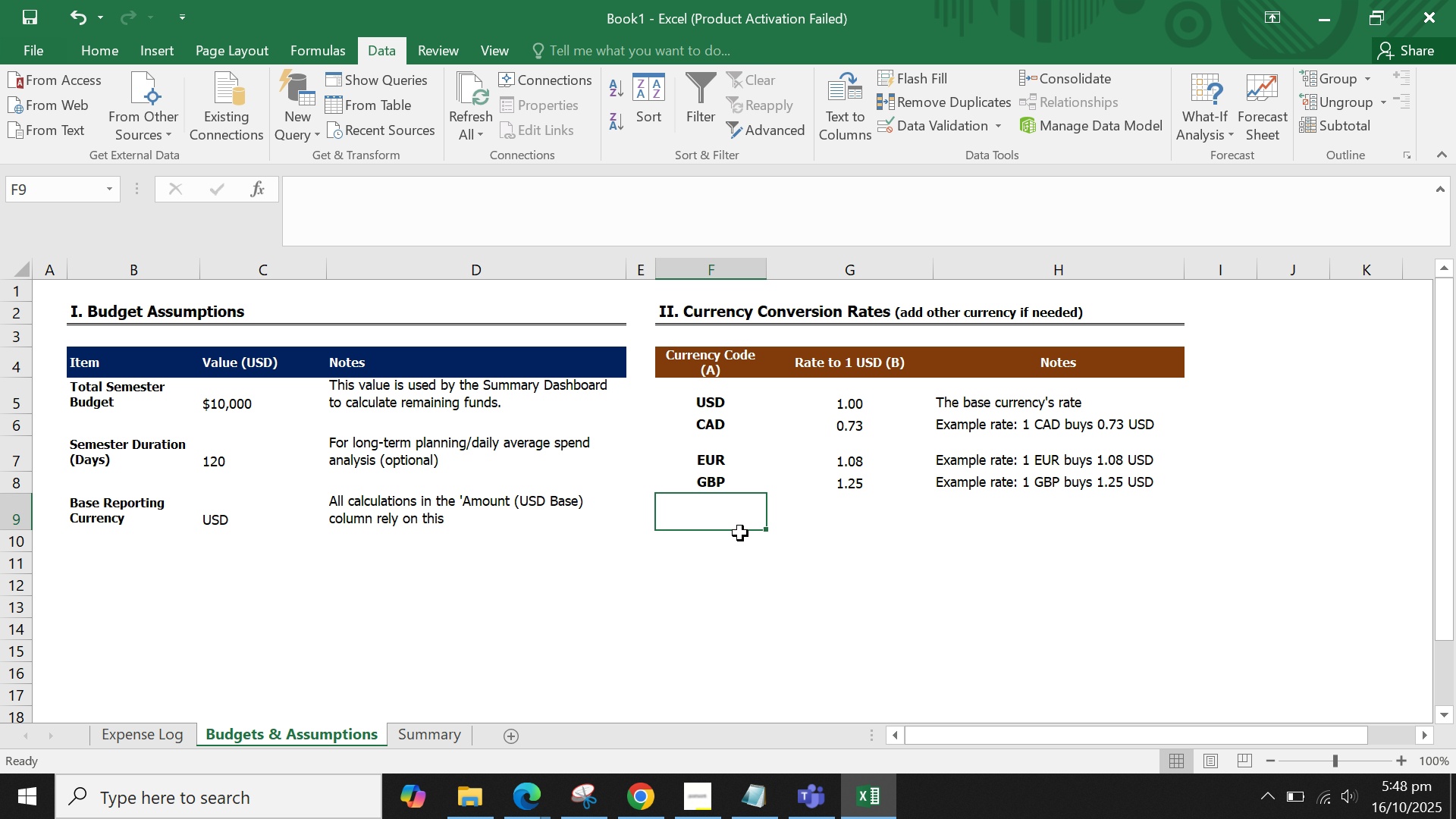 
type(PHP)
key(Tab)
 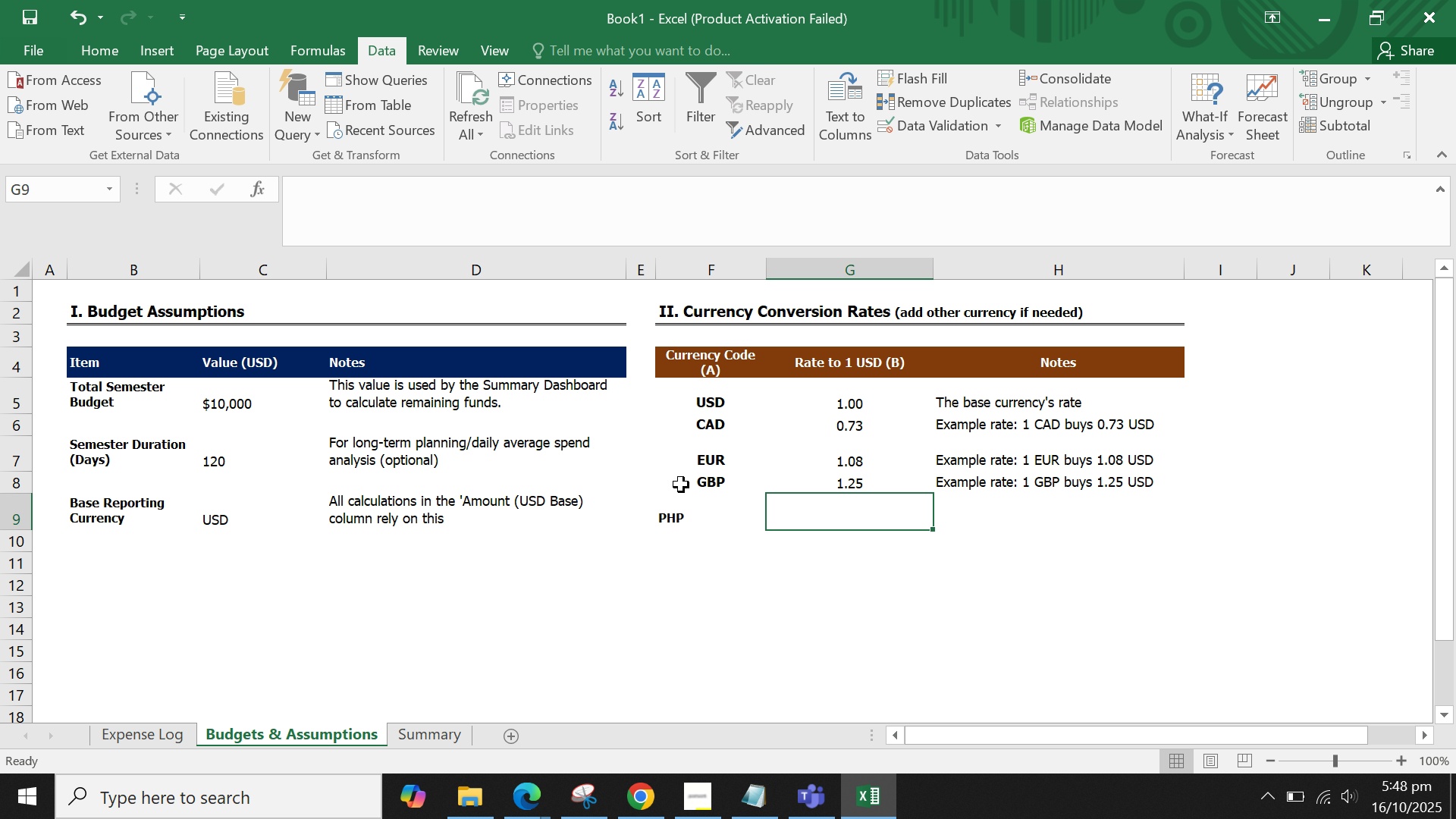 
key(Control+C)
 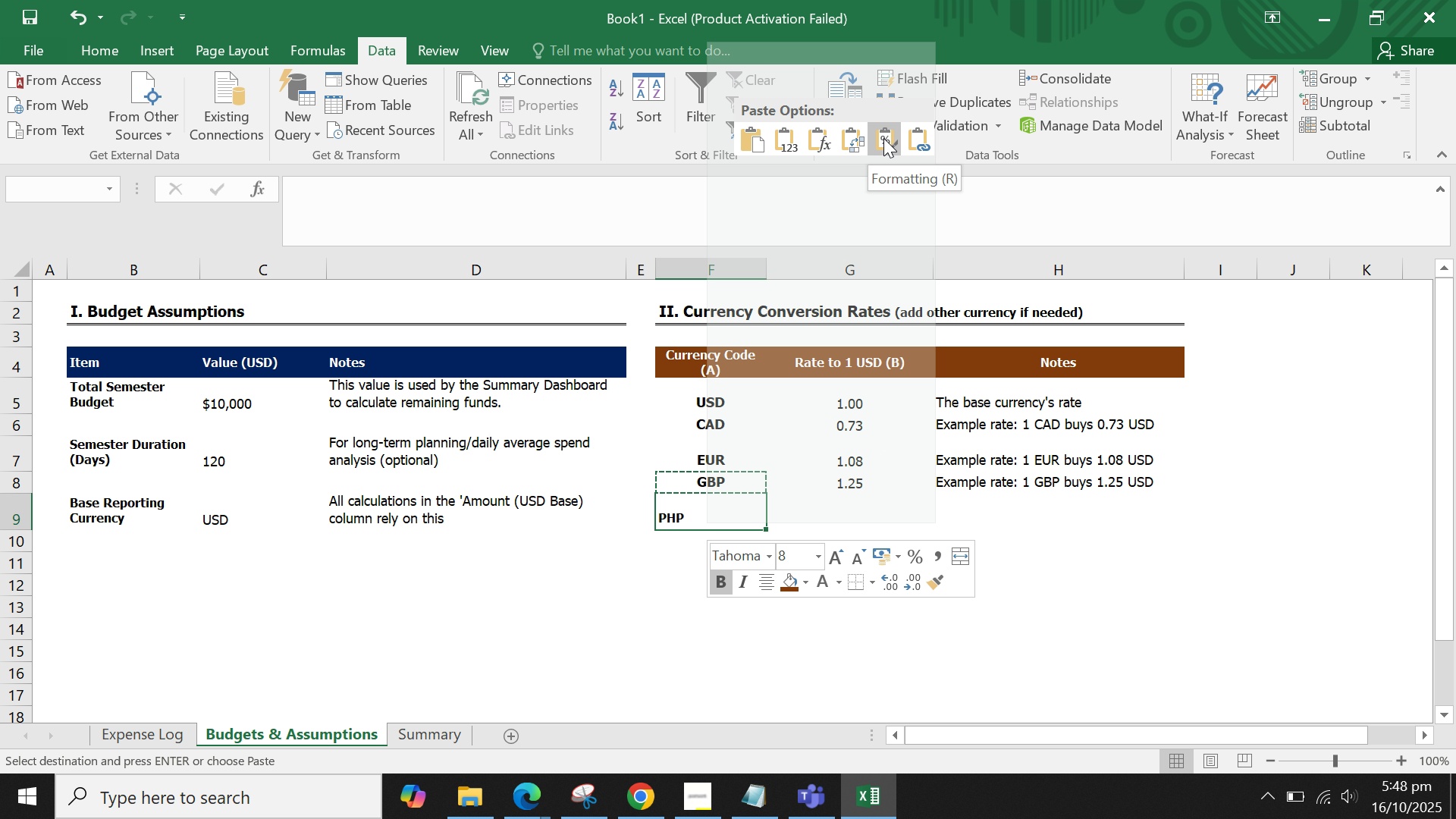 
left_click([883, 138])
 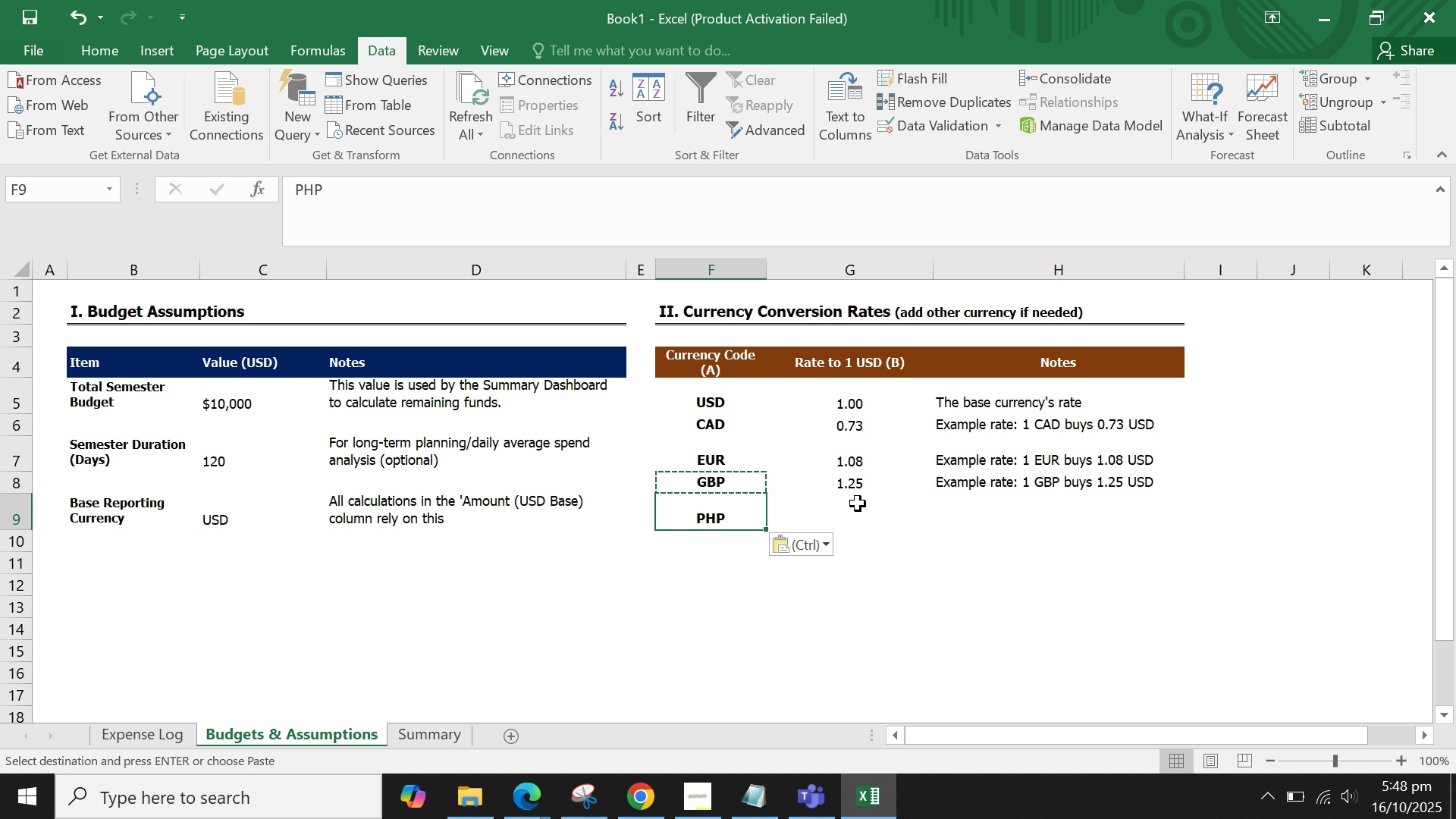 
left_click([858, 504])
 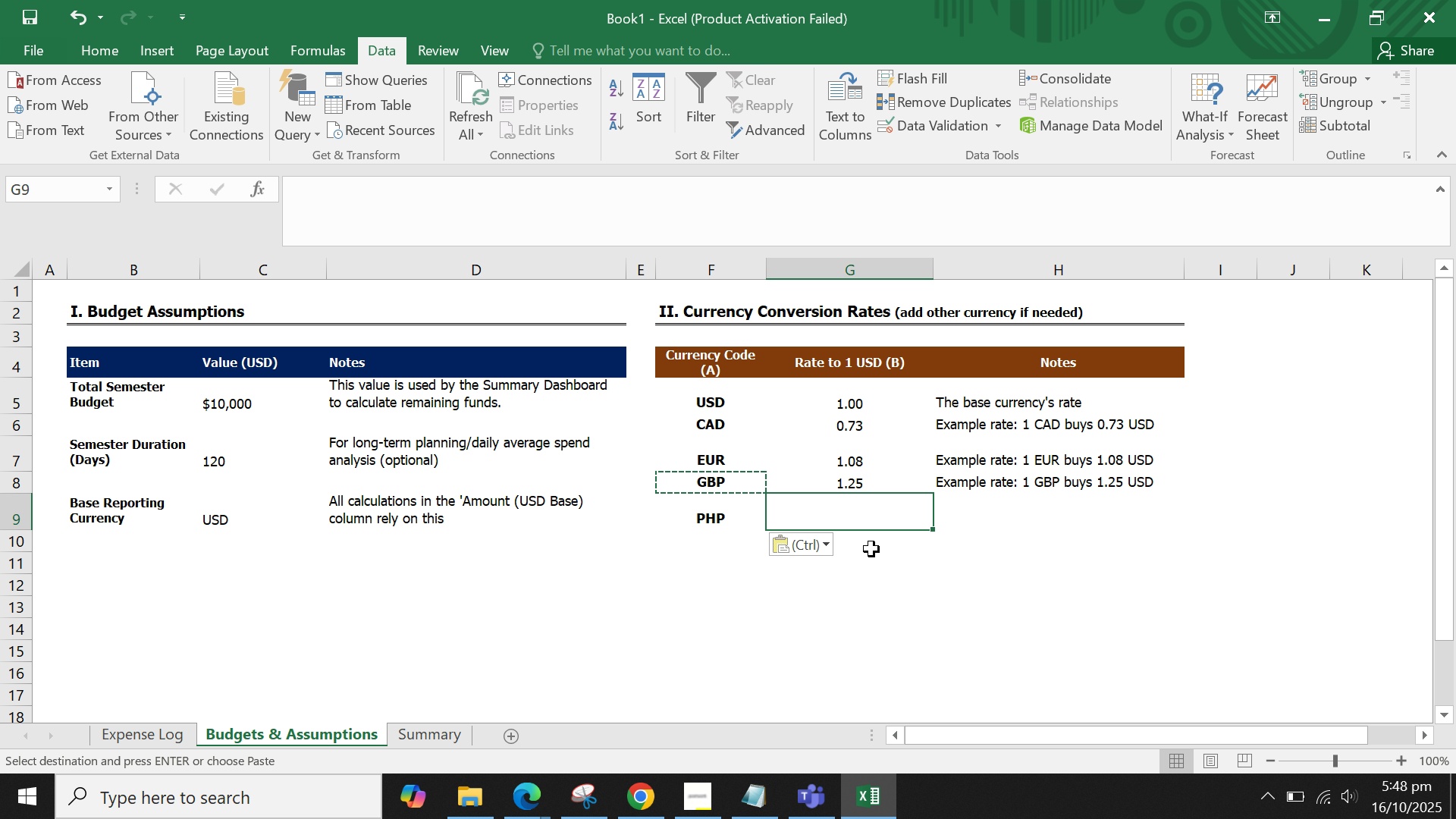 
type(60)
key(Backspace)
key(Backspace)
key(Backspace)
key(Backspace)
type(55)
key(Backspace)
type(76)
key(Backspace)
 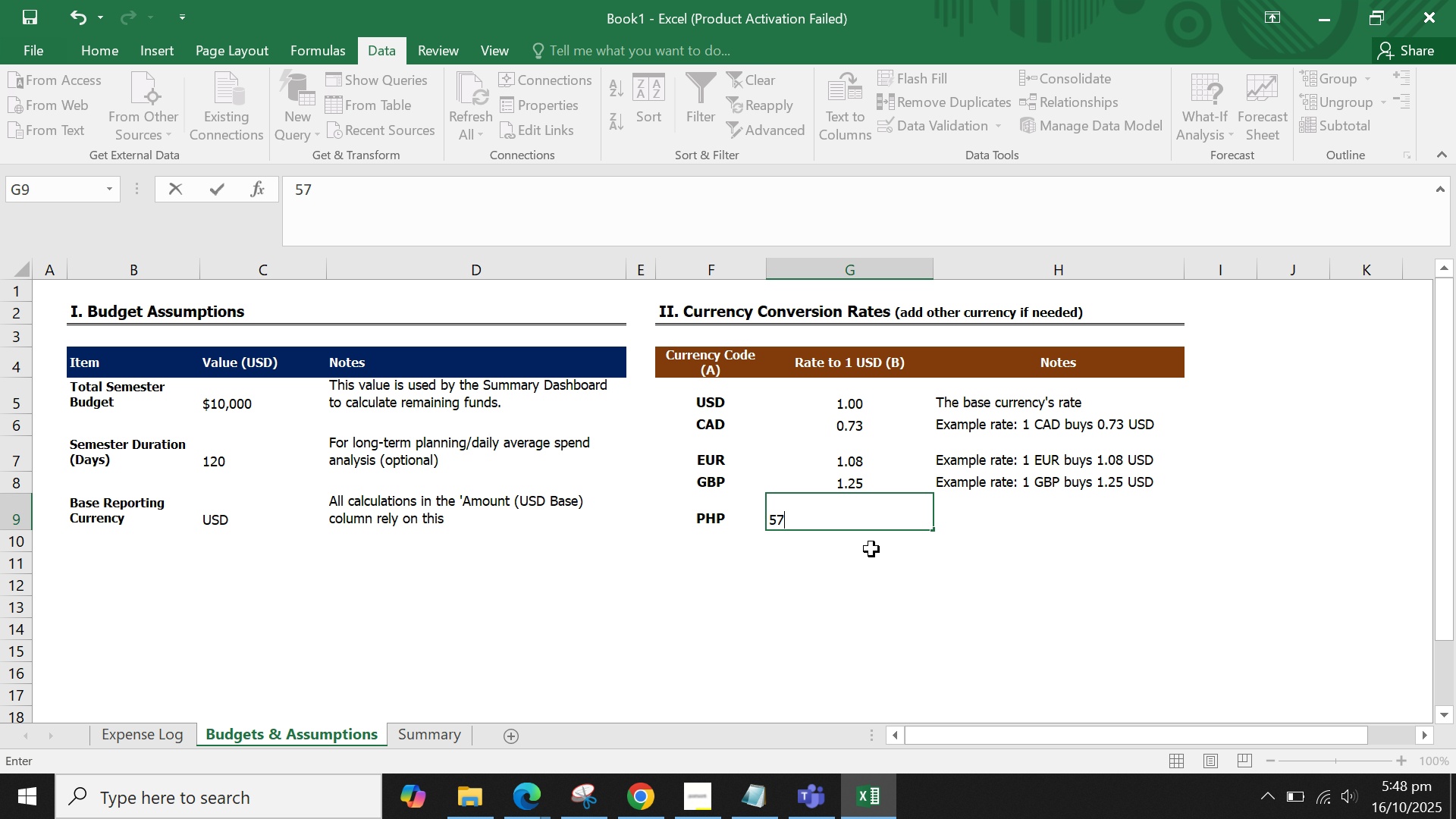 
key(Enter)
 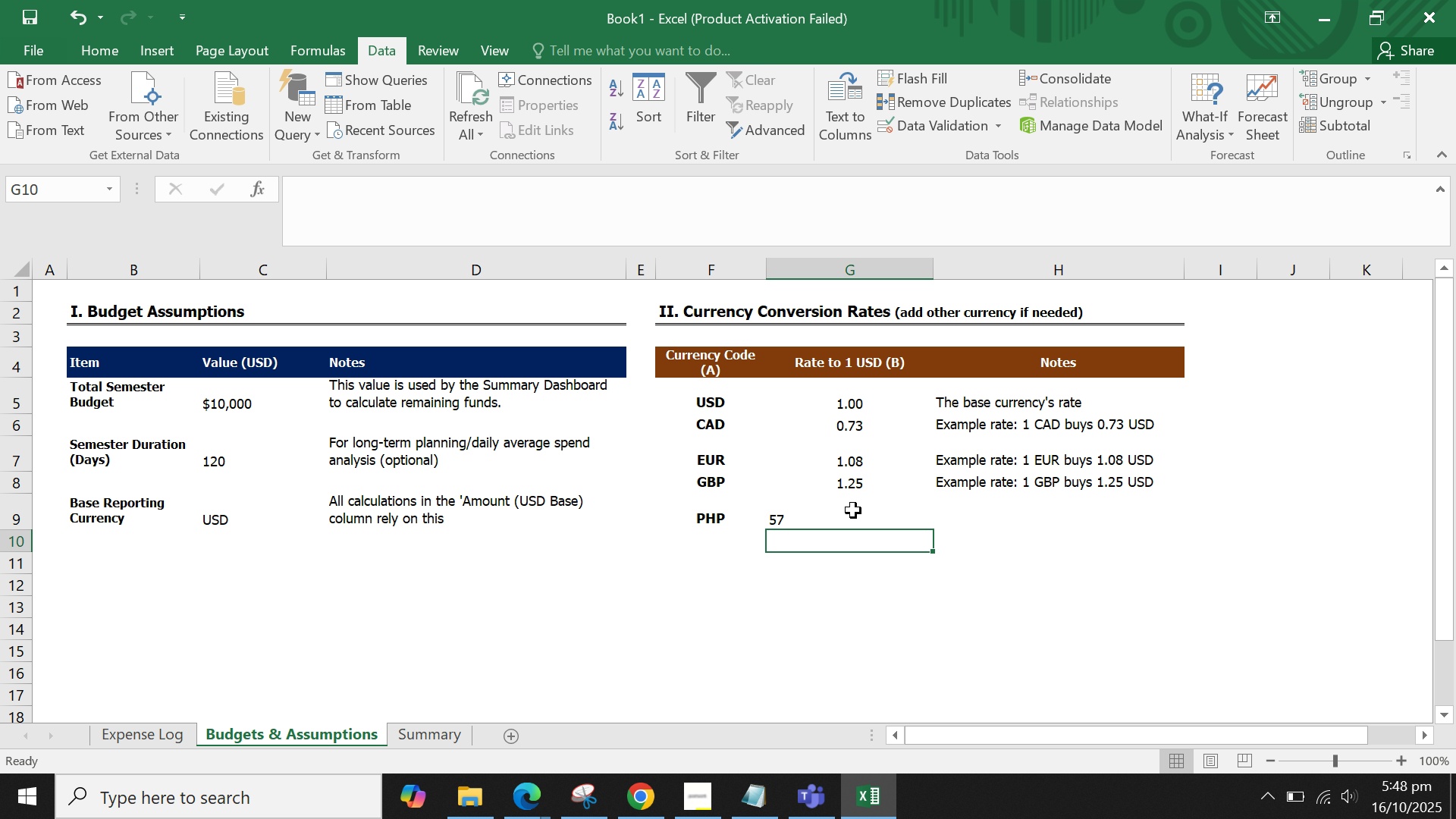 
left_click([857, 489])
 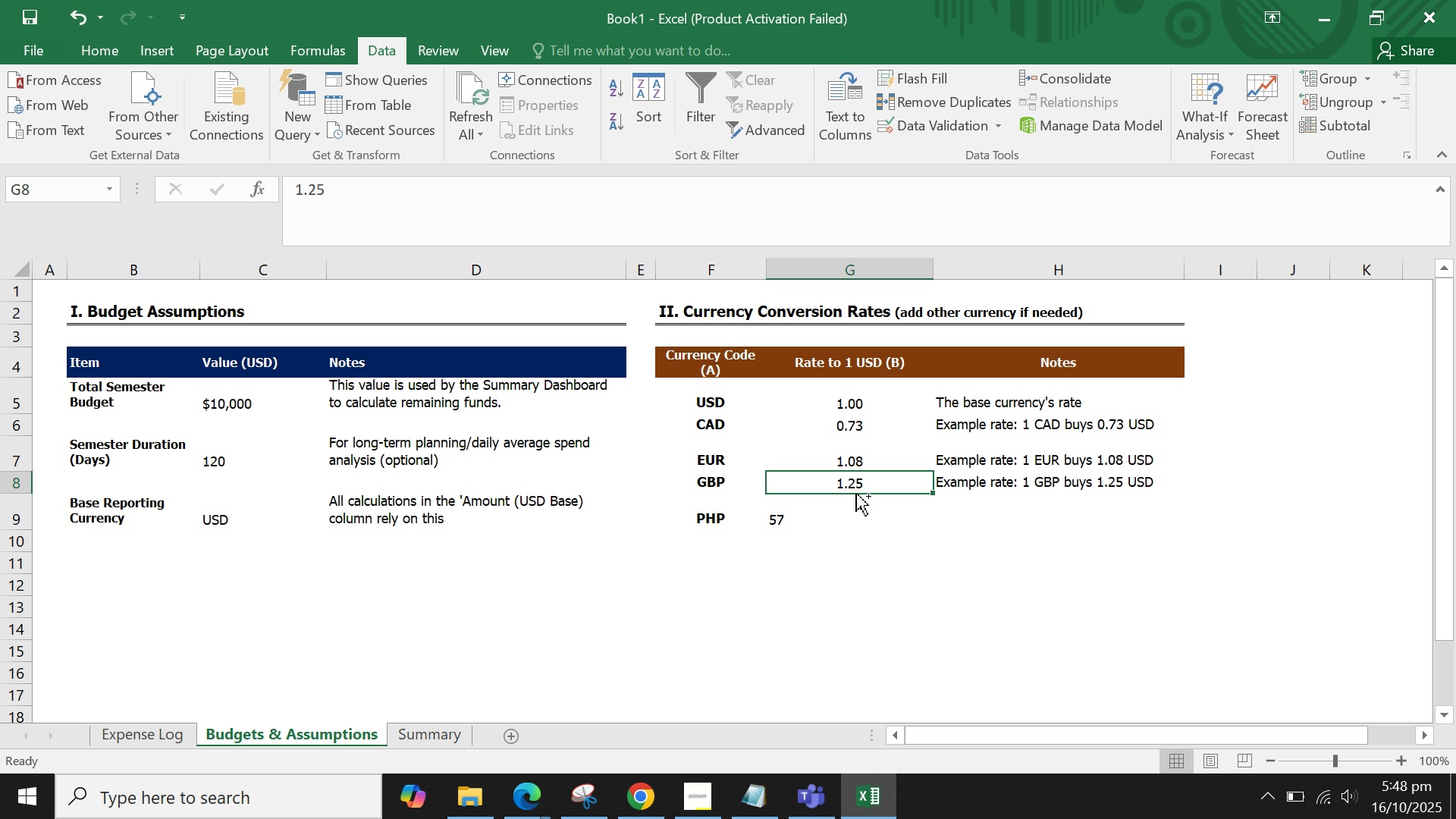 
key(Control+C)
 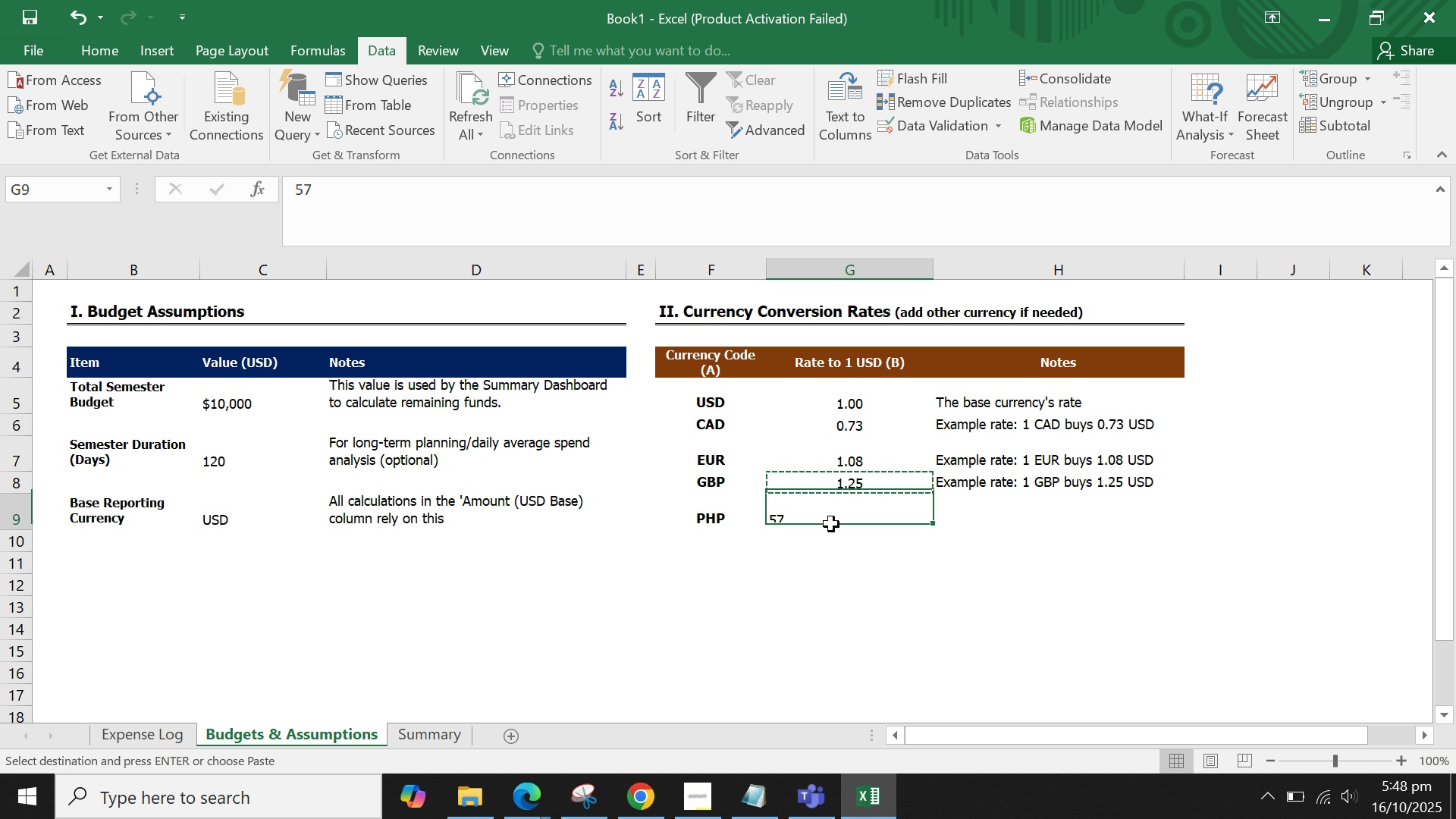 
right_click([831, 524])
 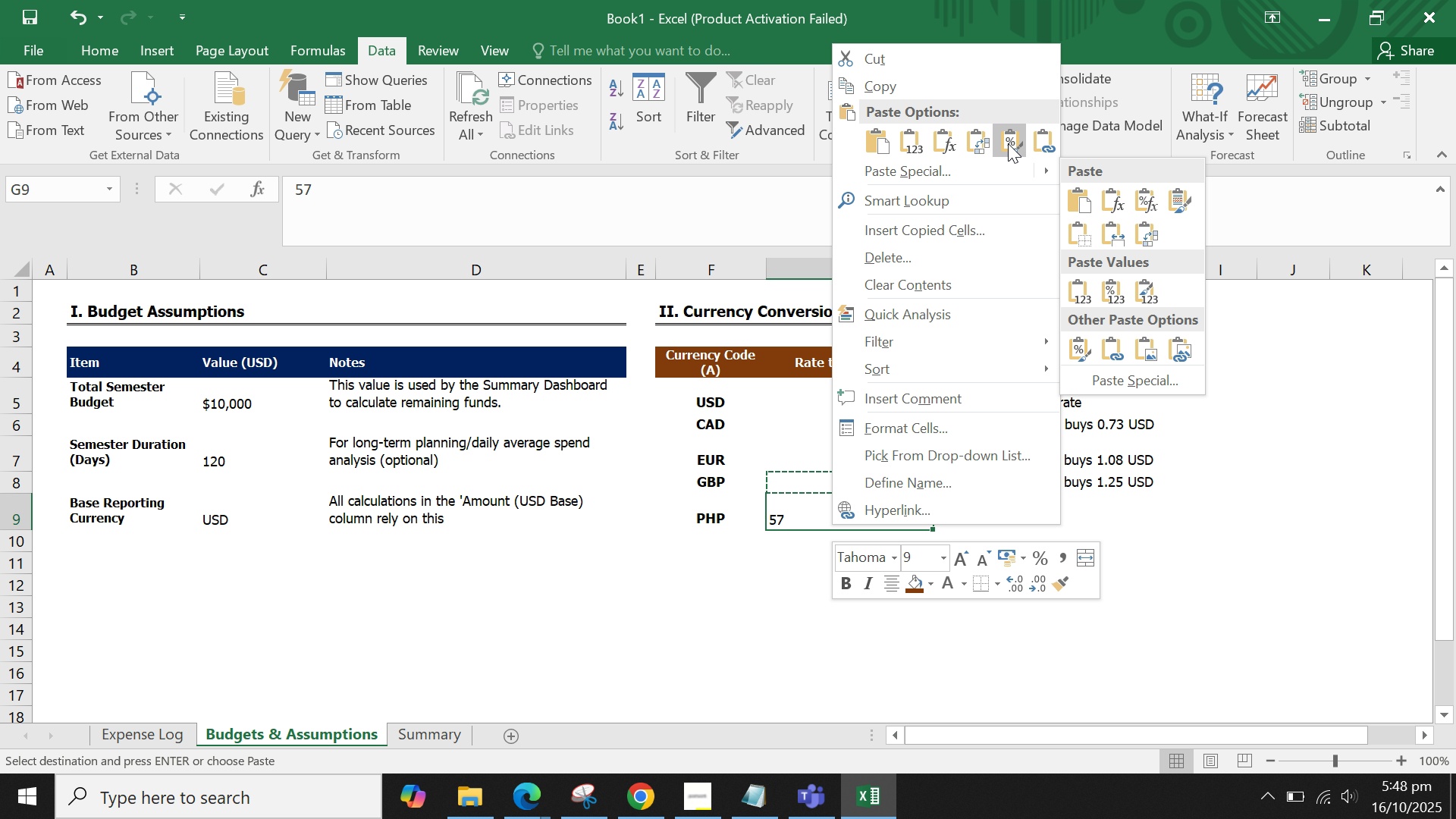 
left_click([1008, 143])
 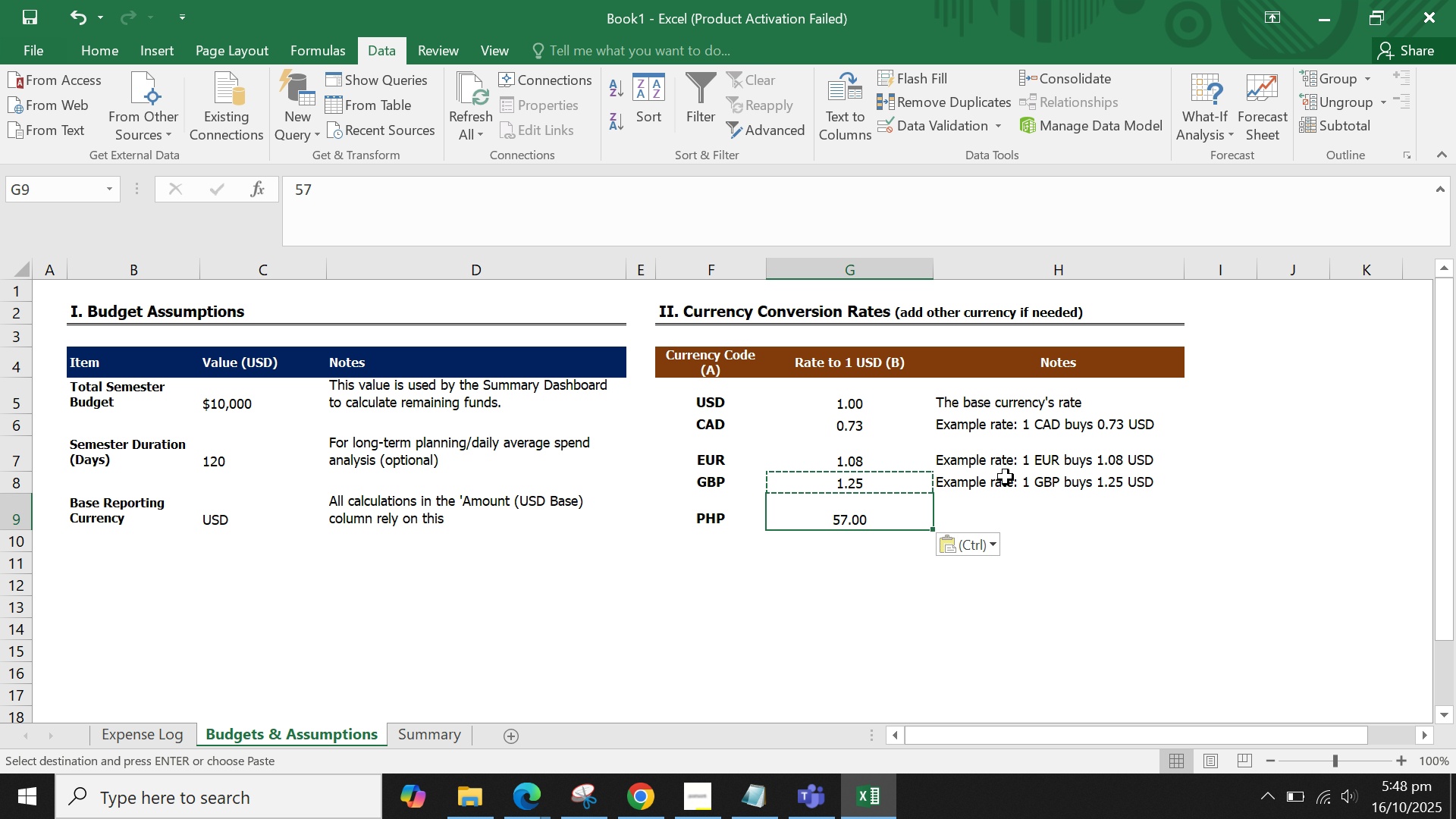 
left_click([1005, 478])
 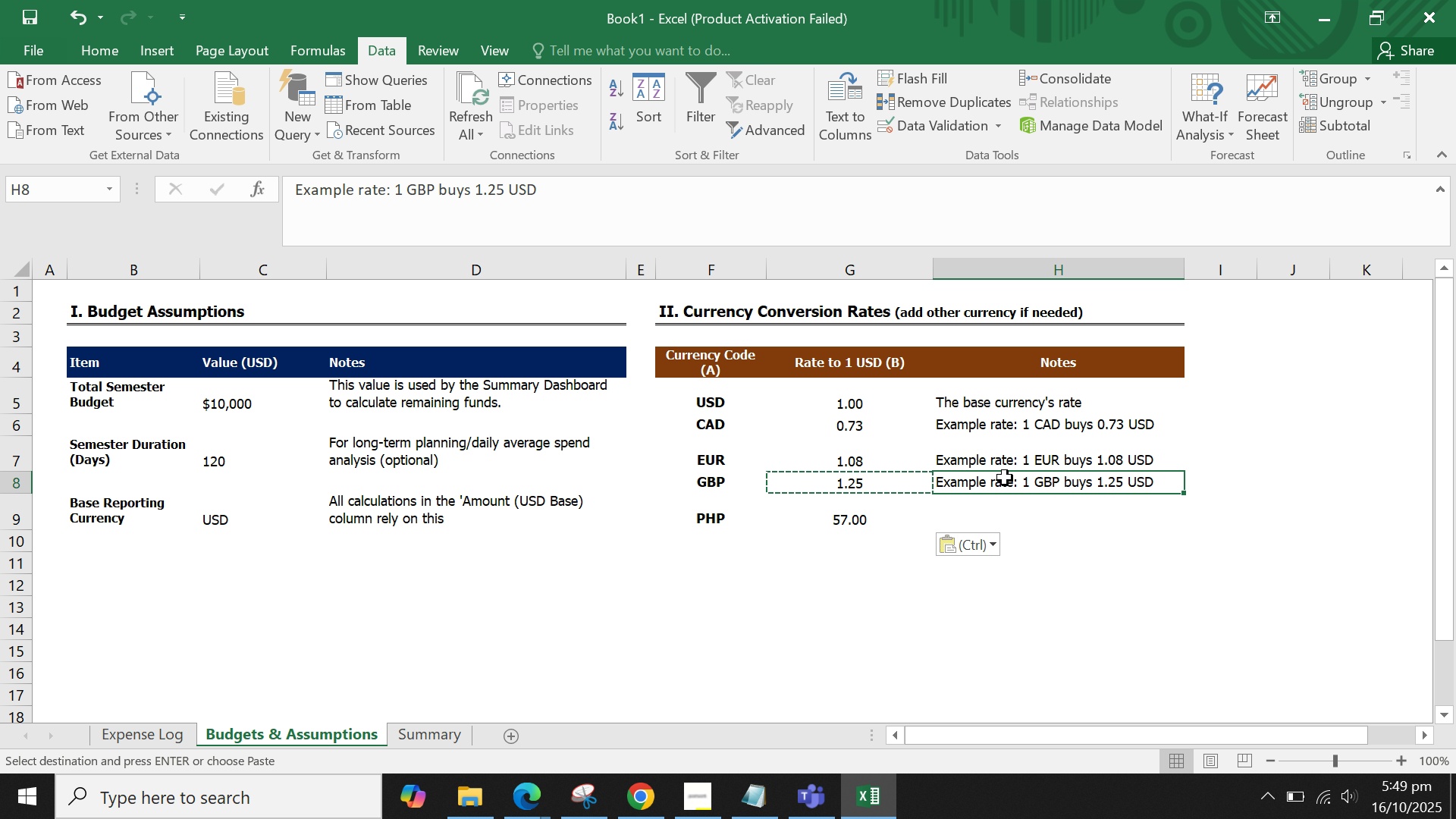 
key(Control+C)
 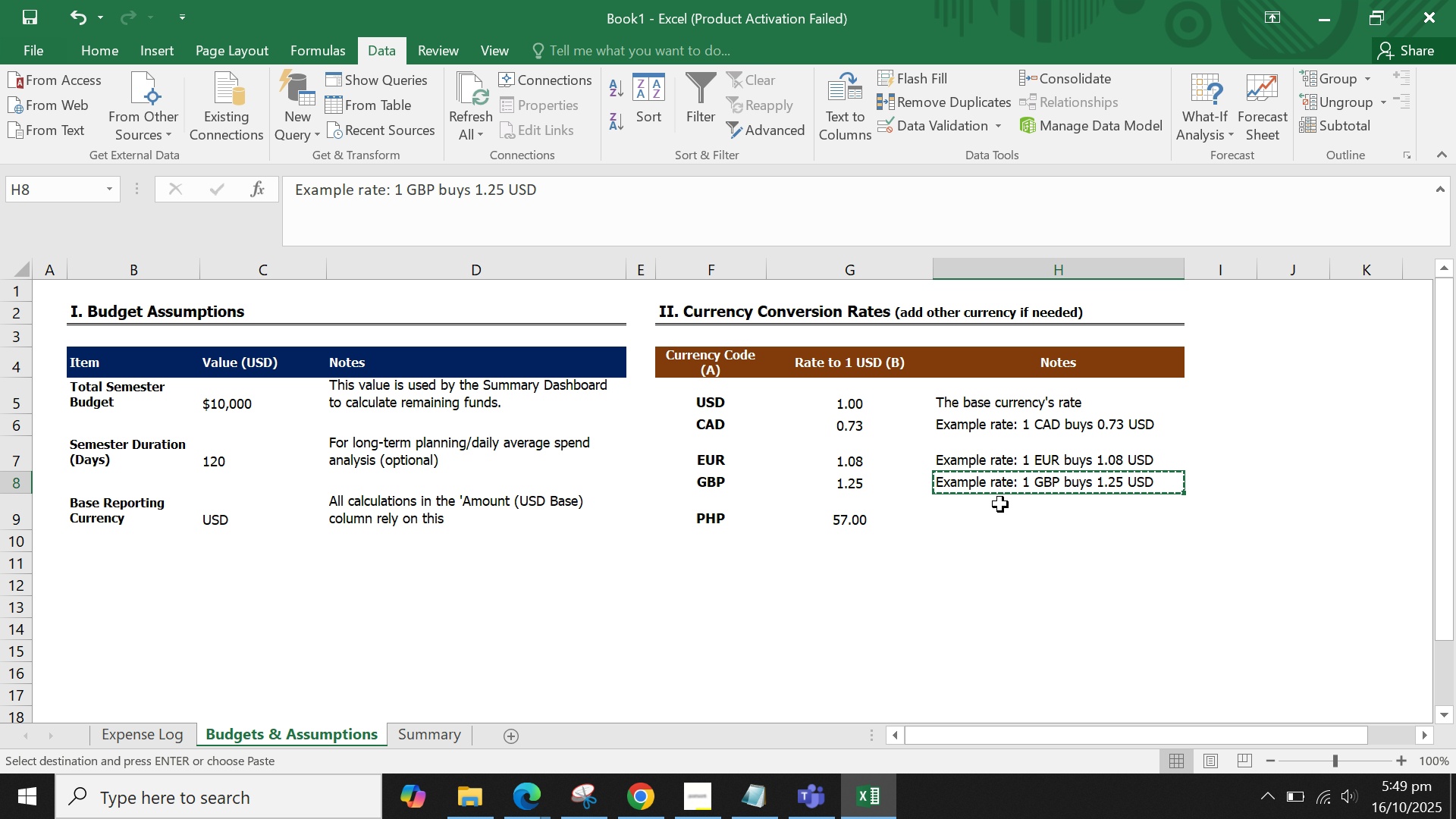 
left_click([1000, 504])
 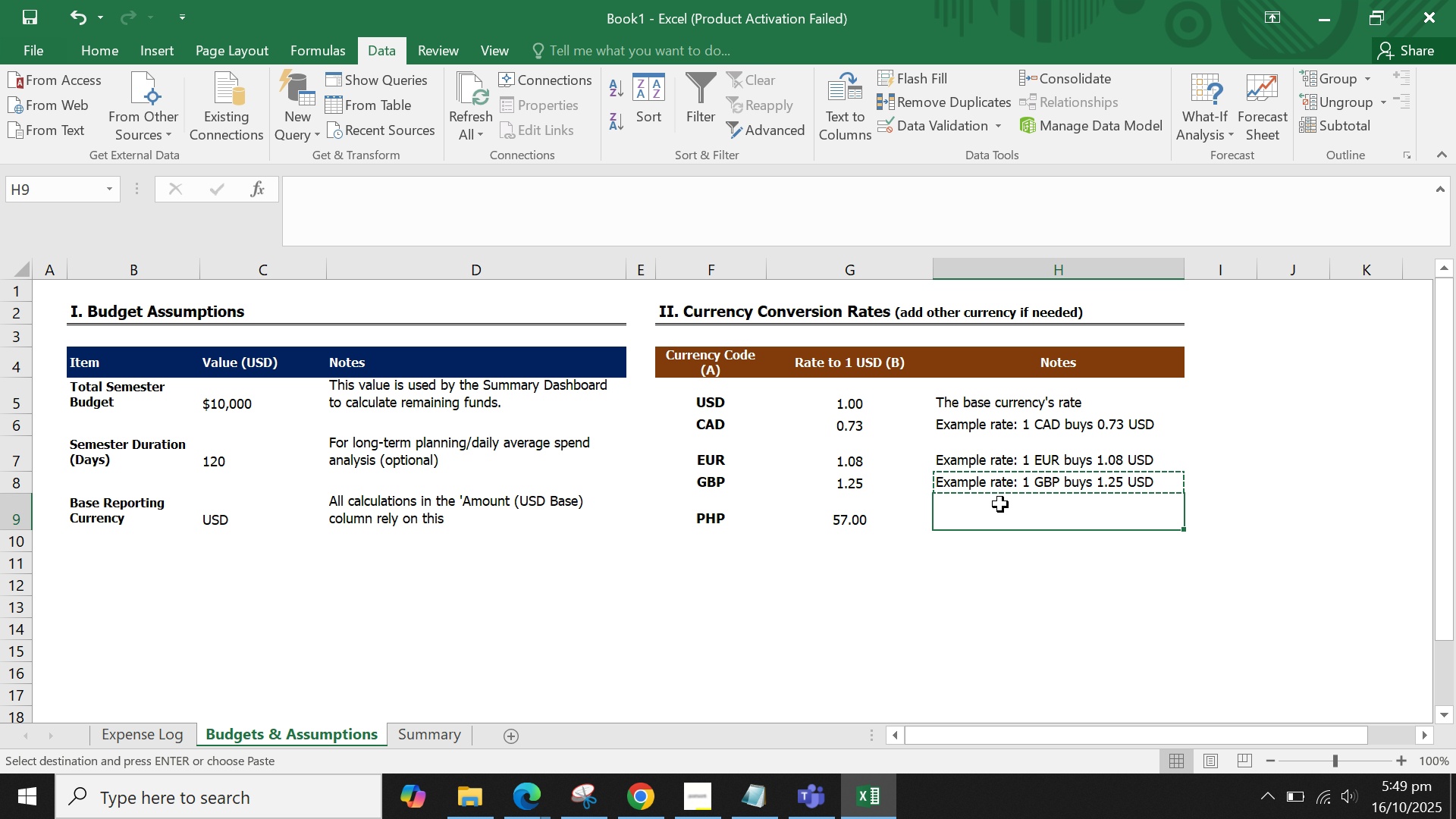 
key(Control+V)
 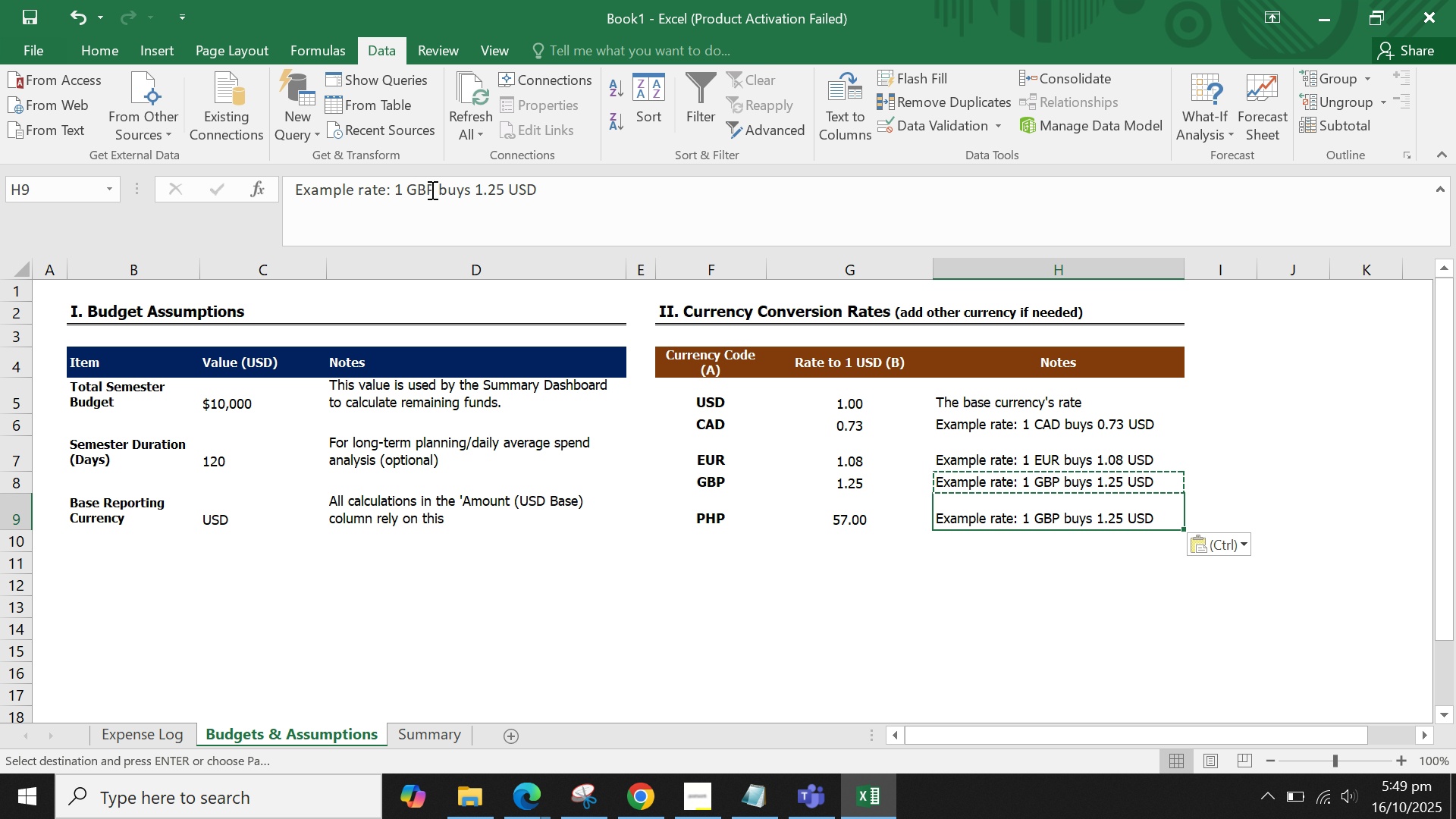 
double_click([431, 190])
 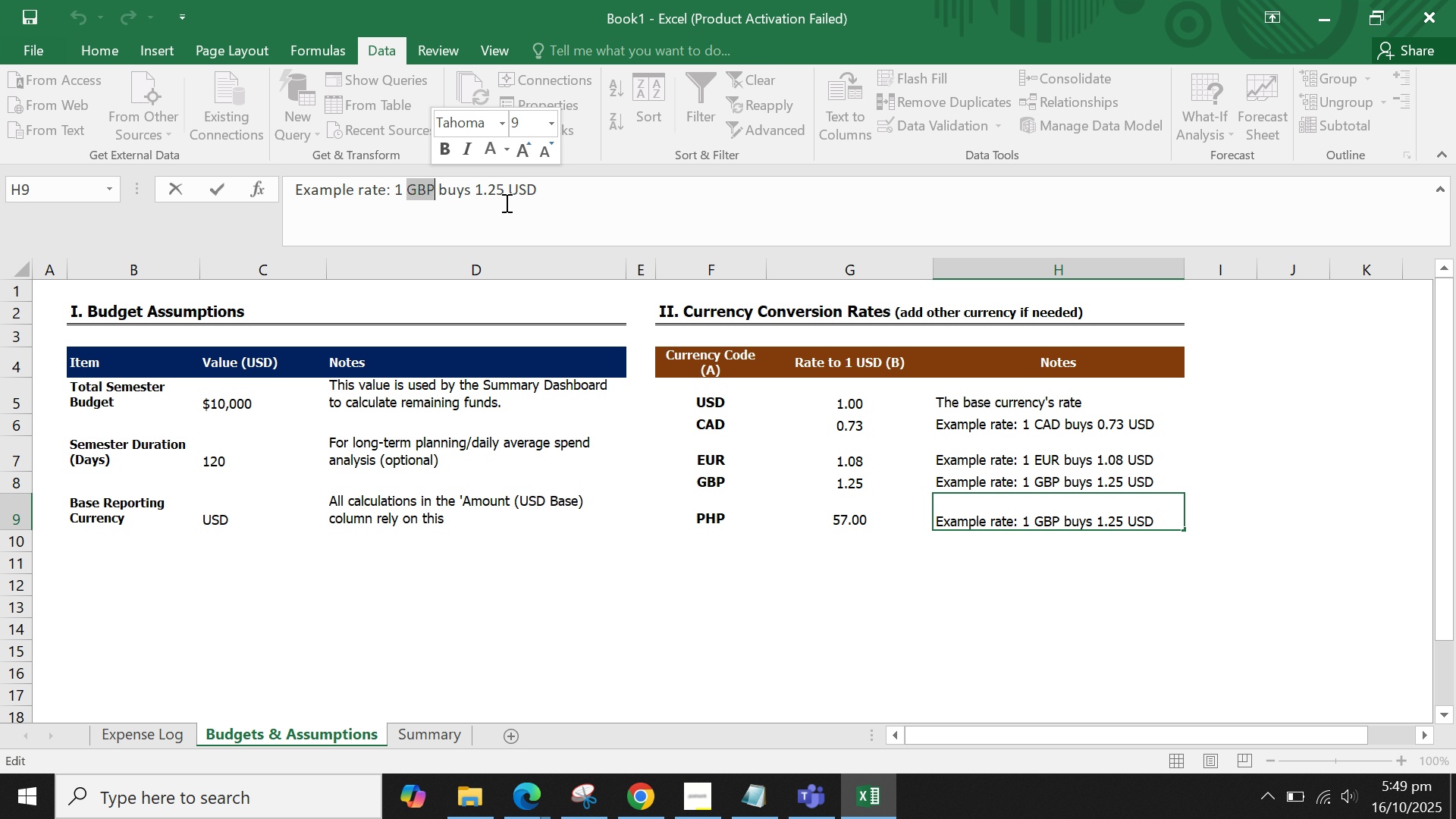 
key(Backspace)
 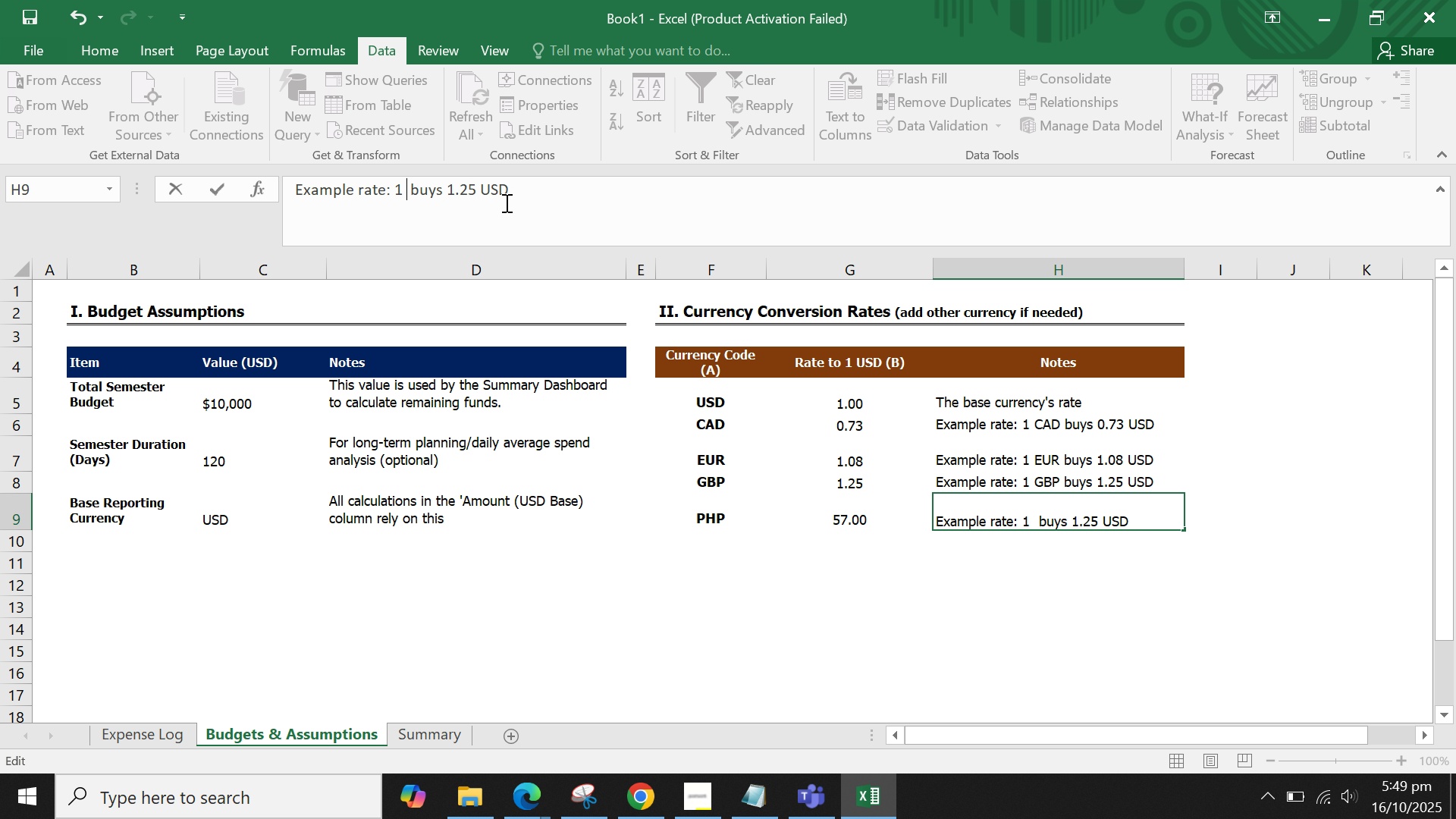 
key(Backspace)
 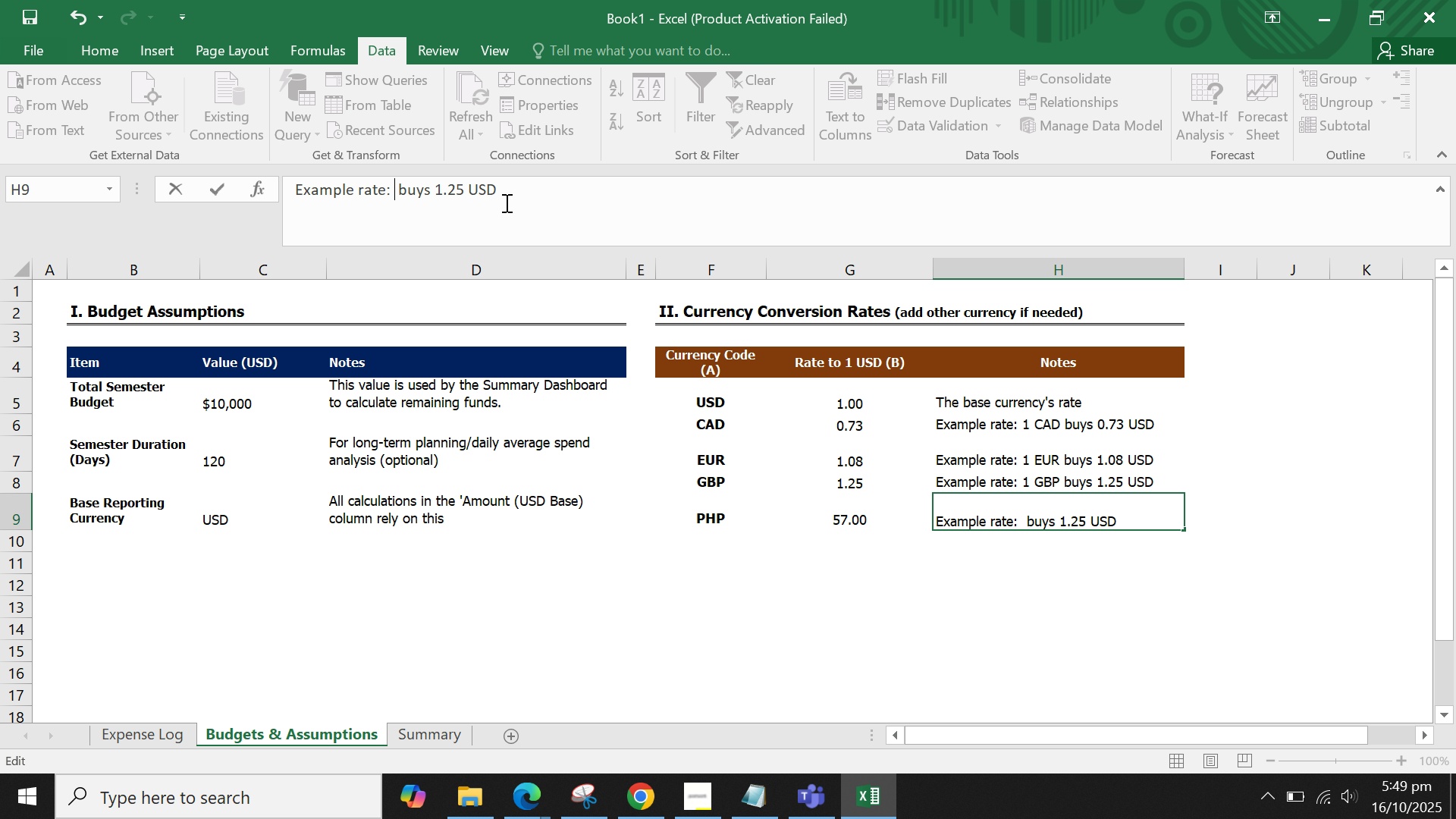 
key(Backspace)
 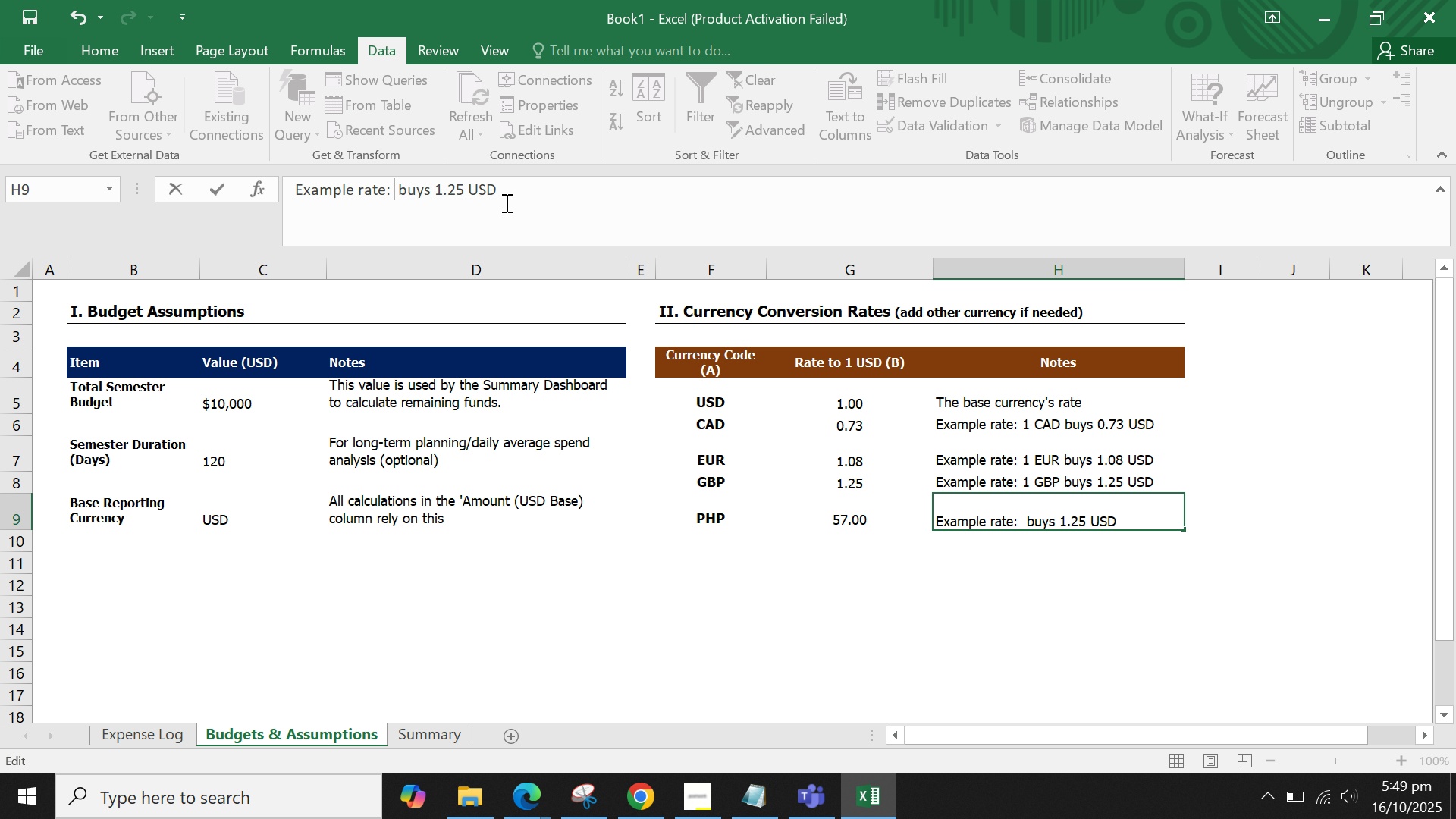 
wait(6.75)
 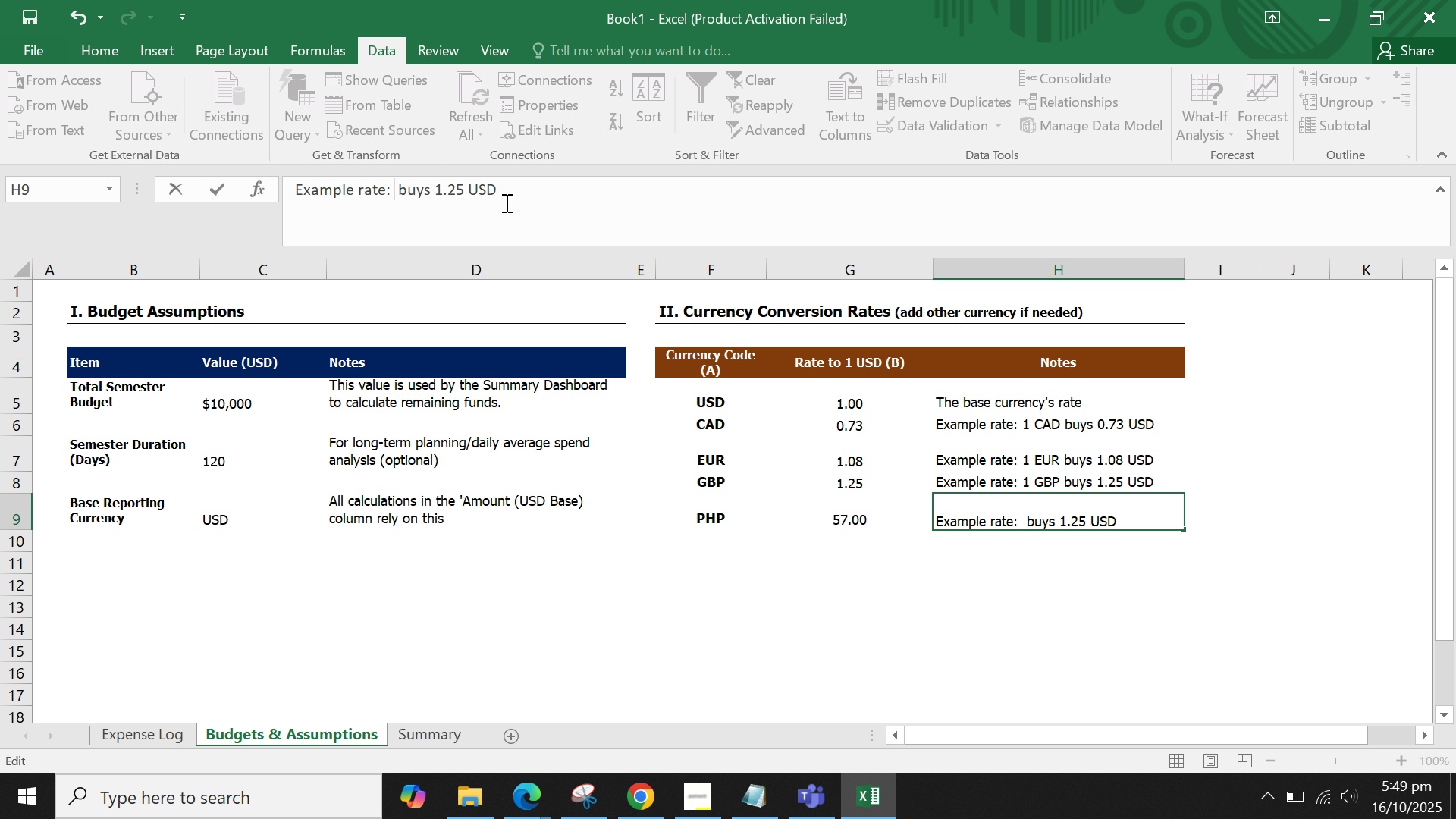 
type(50)
key(Backspace)
type(7 PHPO)
key(Backspace)
 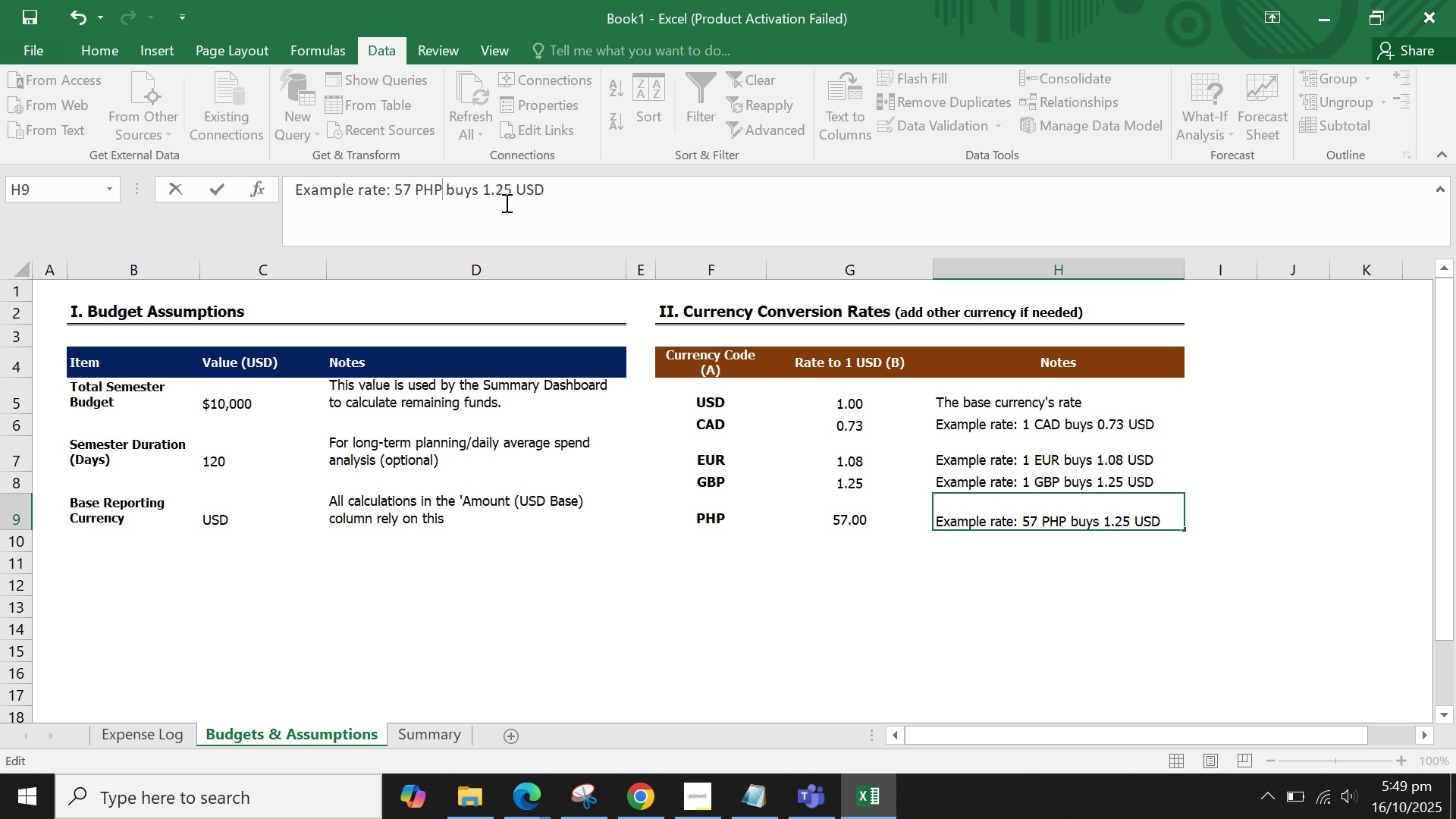 
 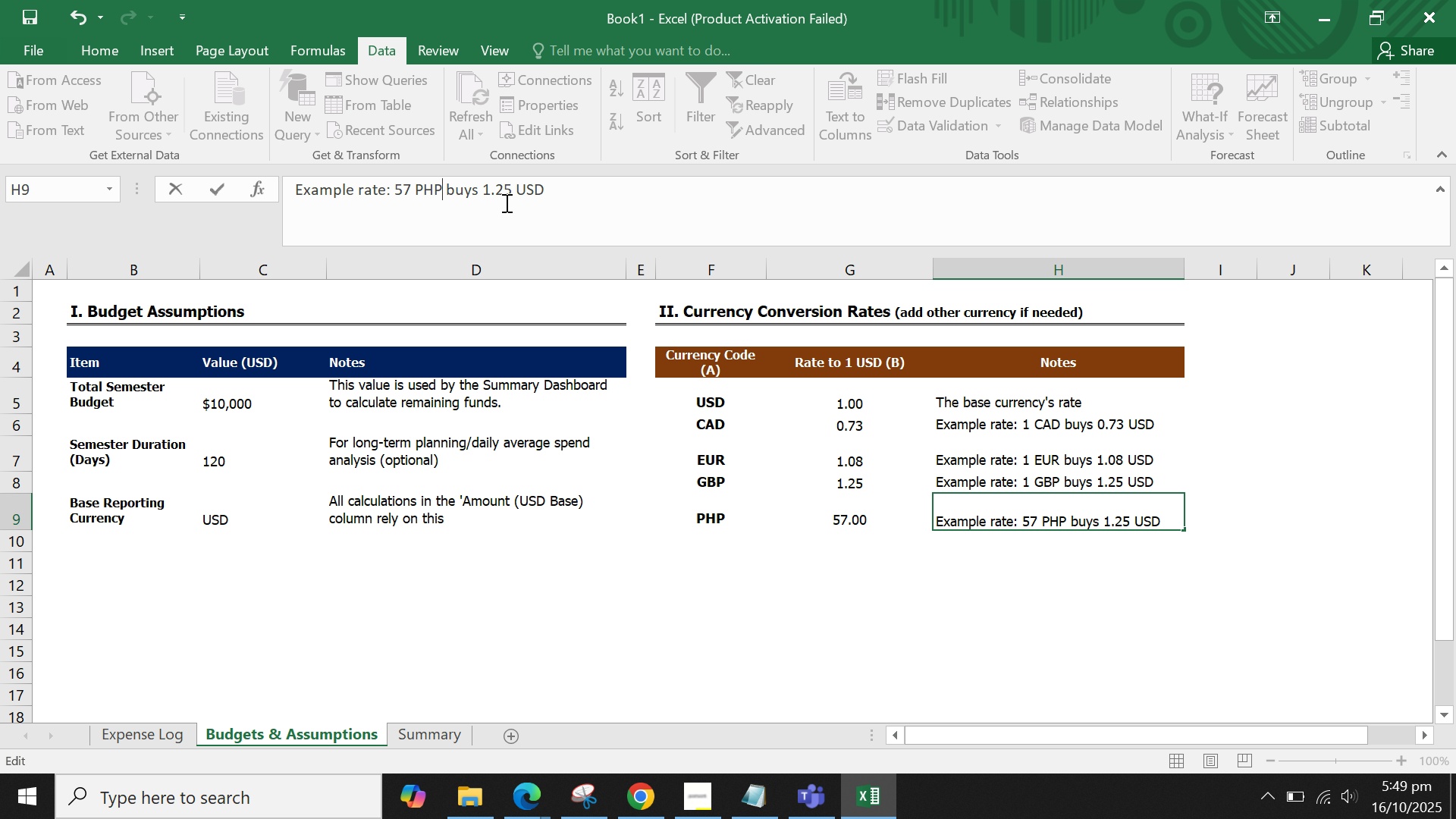 
key(Control+ControlLeft)
 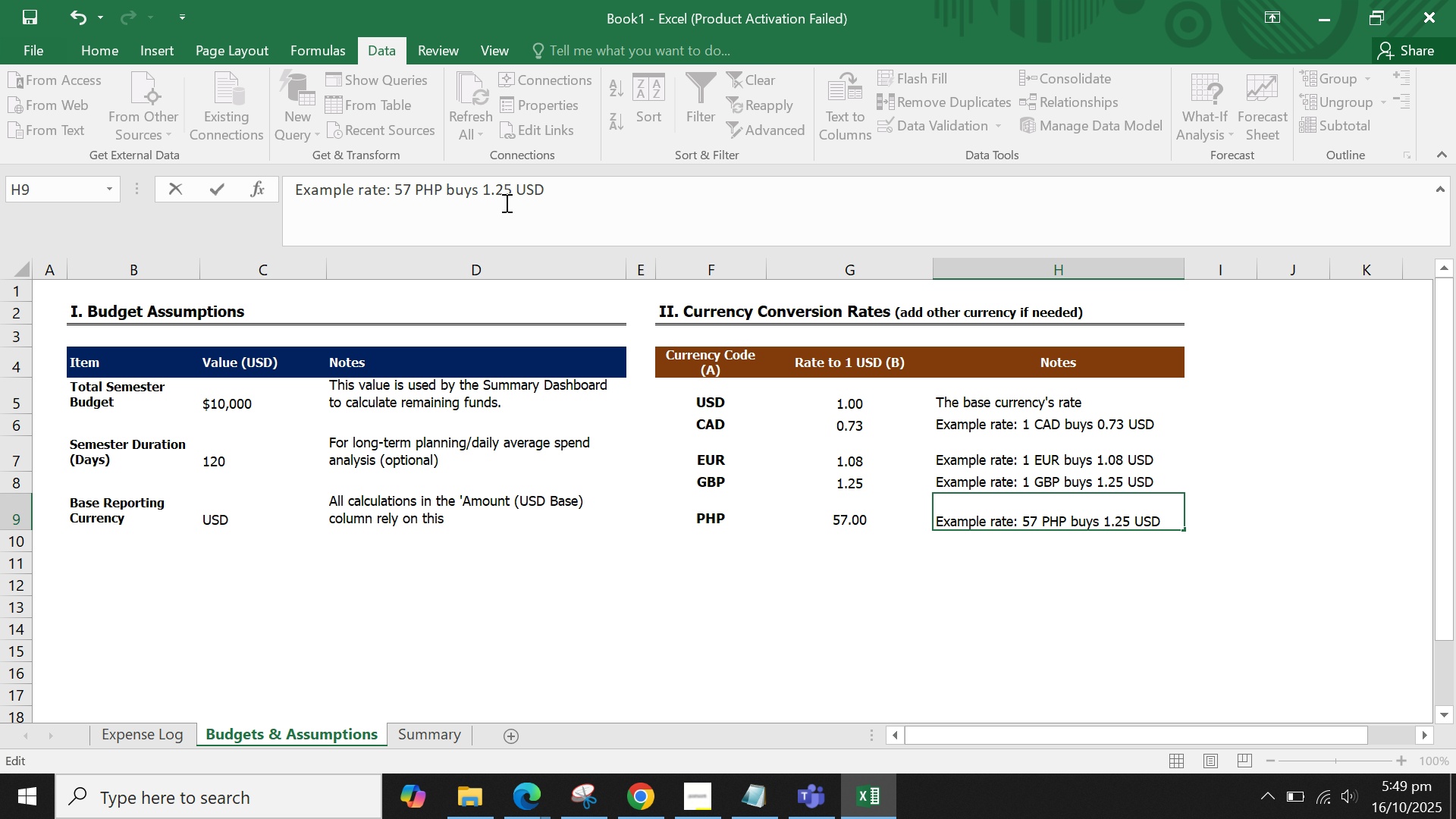 
key(Control+ArrowRight)
 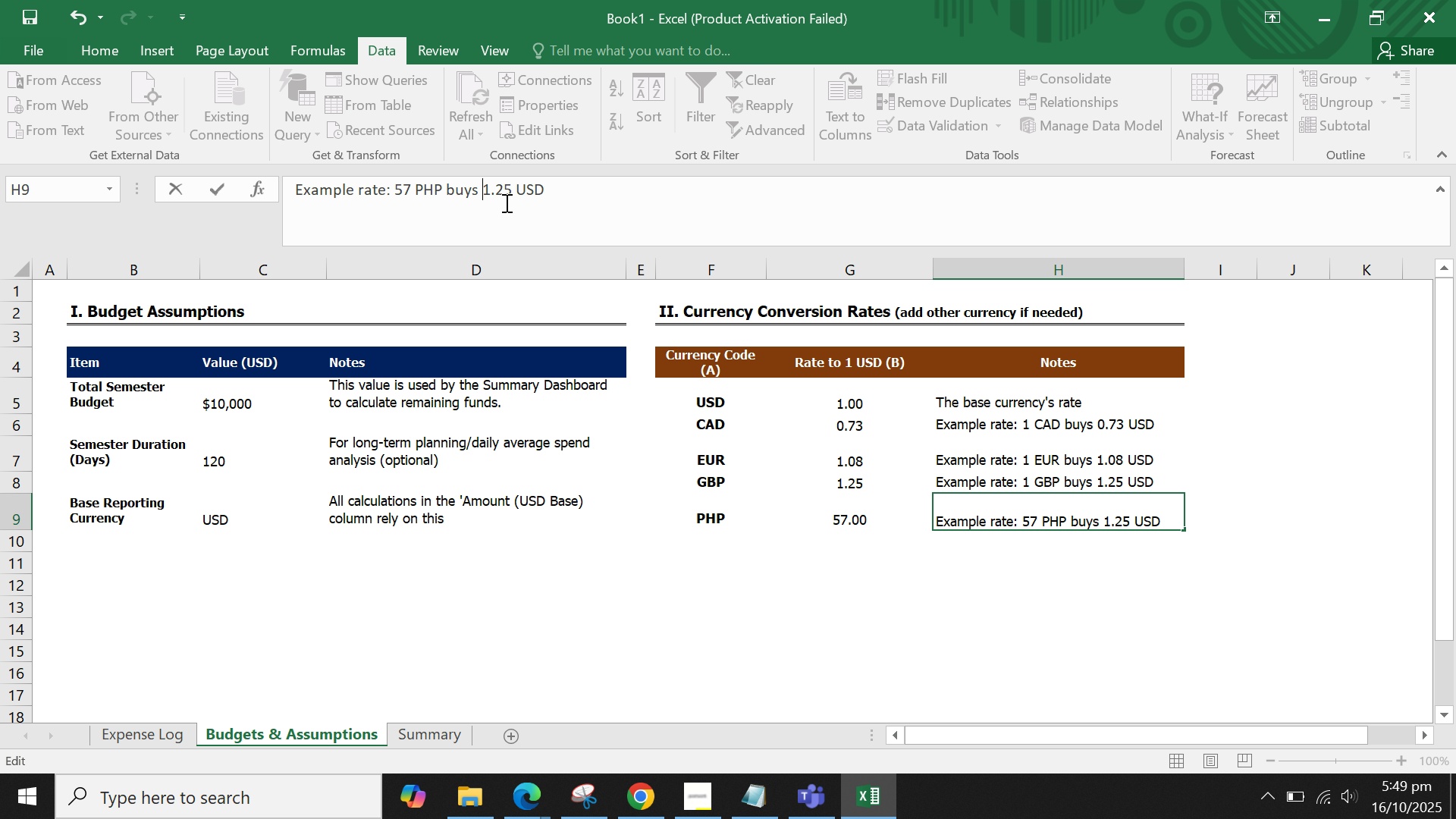 
key(Control+ArrowRight)
 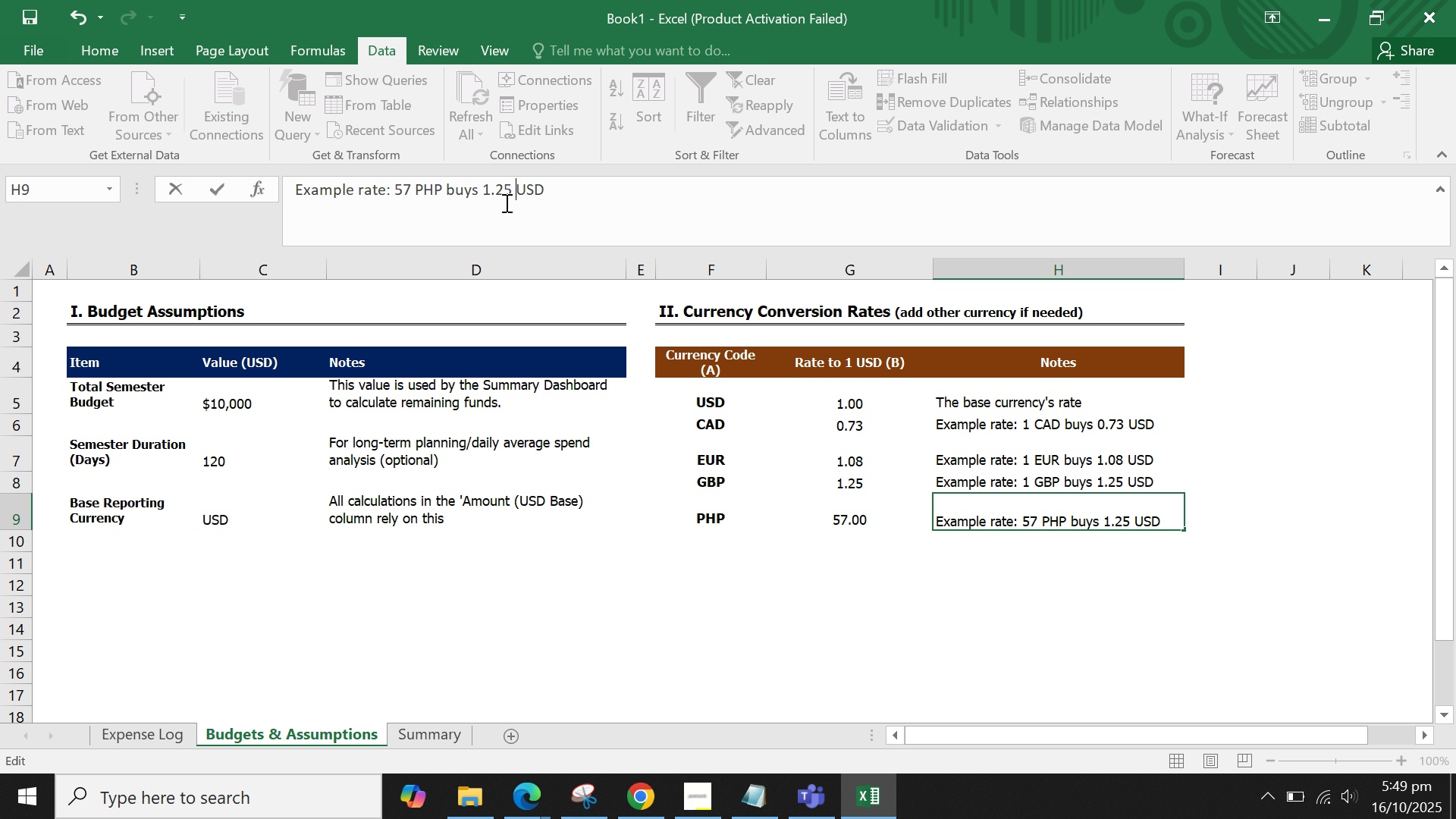 
key(Control+ArrowRight)
 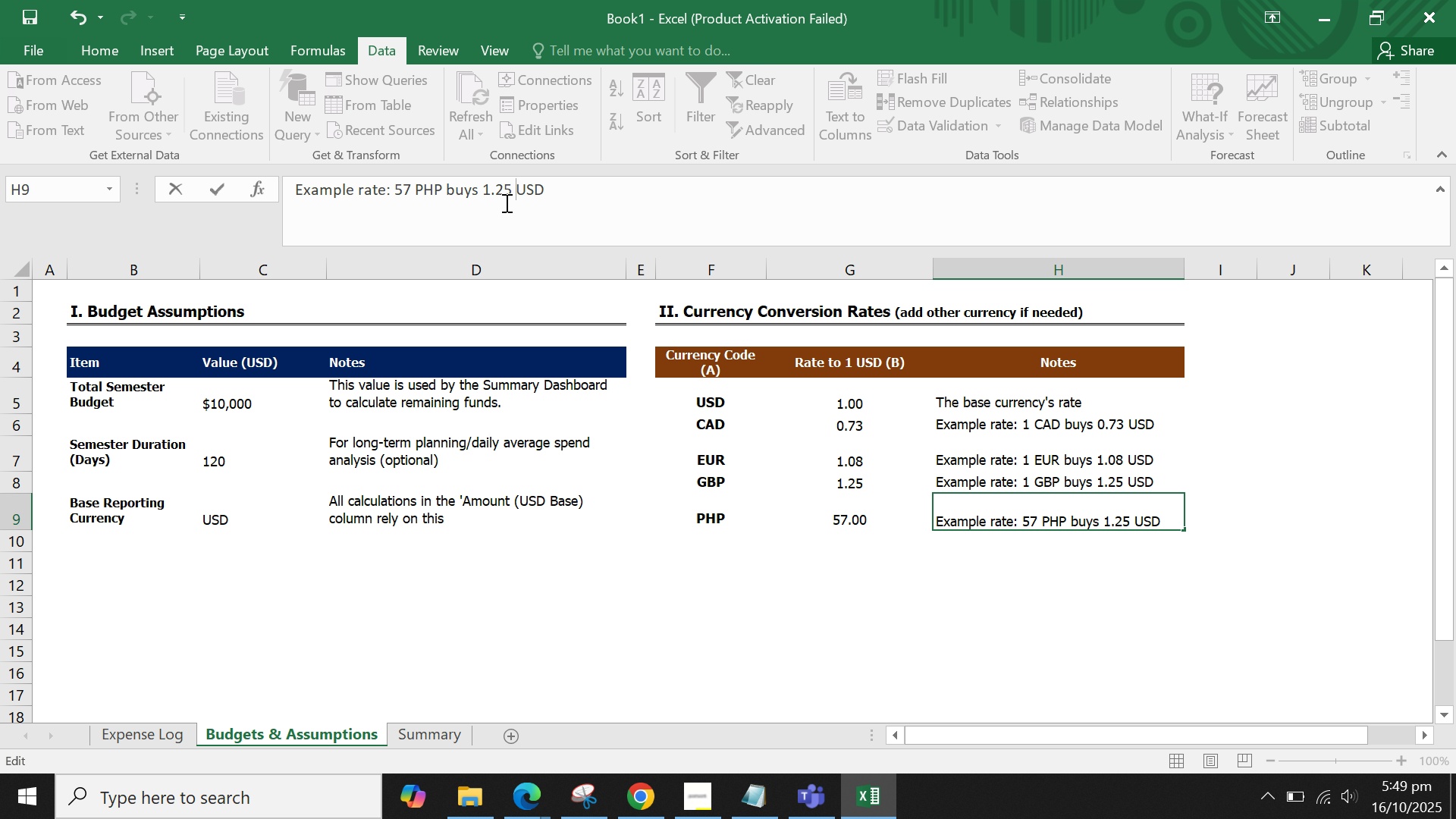 
key(Backspace)
 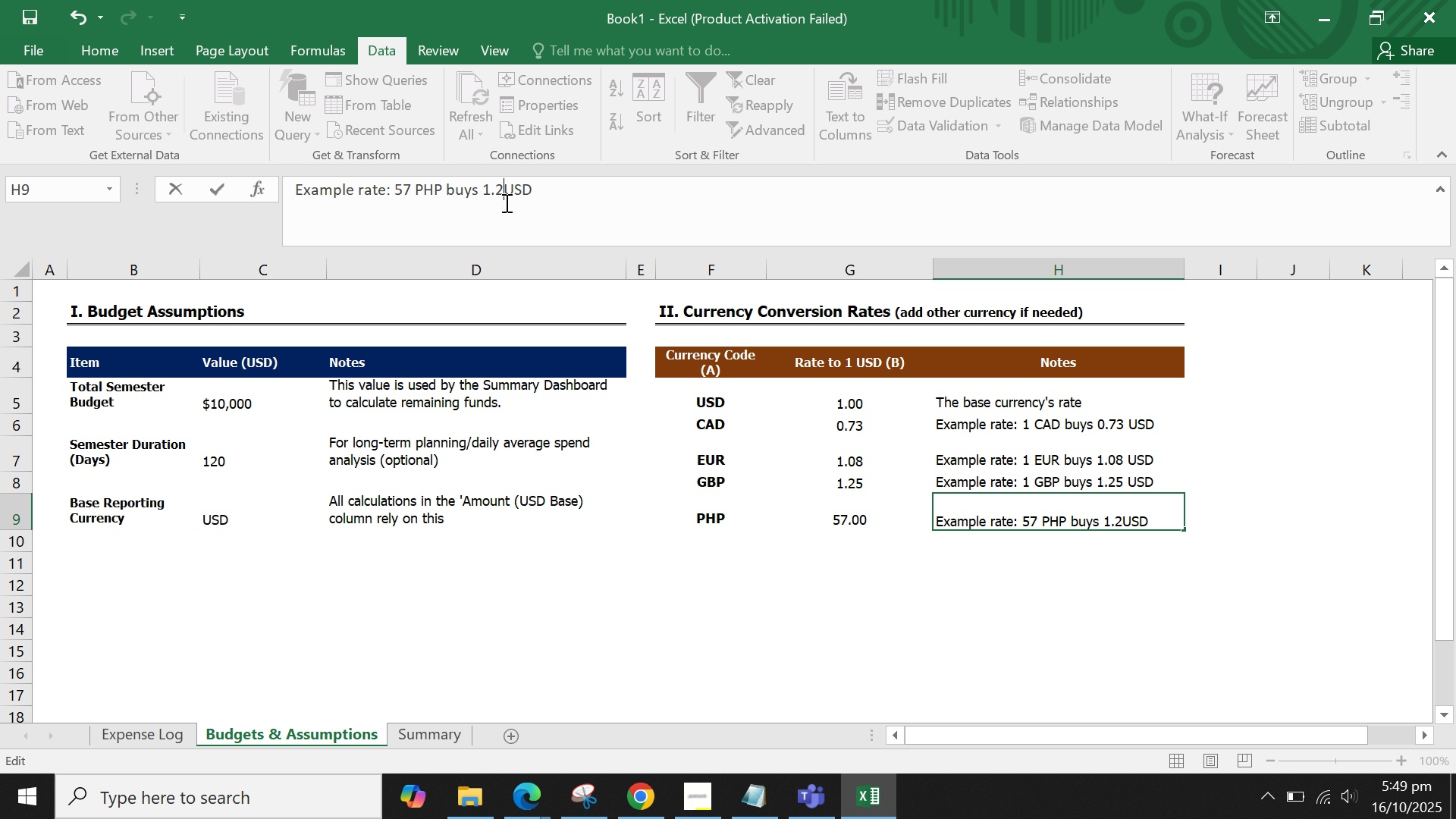 
key(Backspace)
 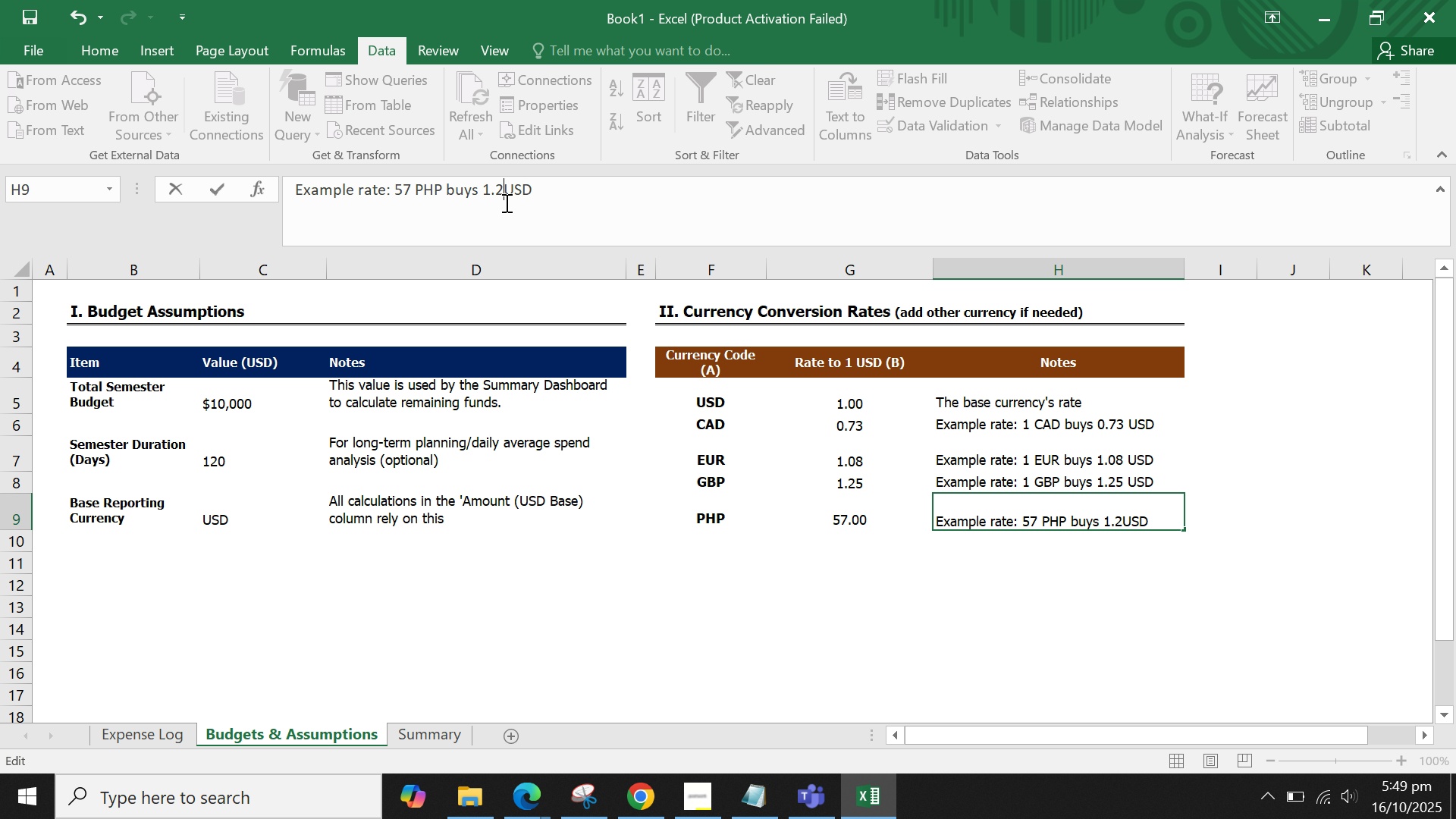 
key(Backspace)
 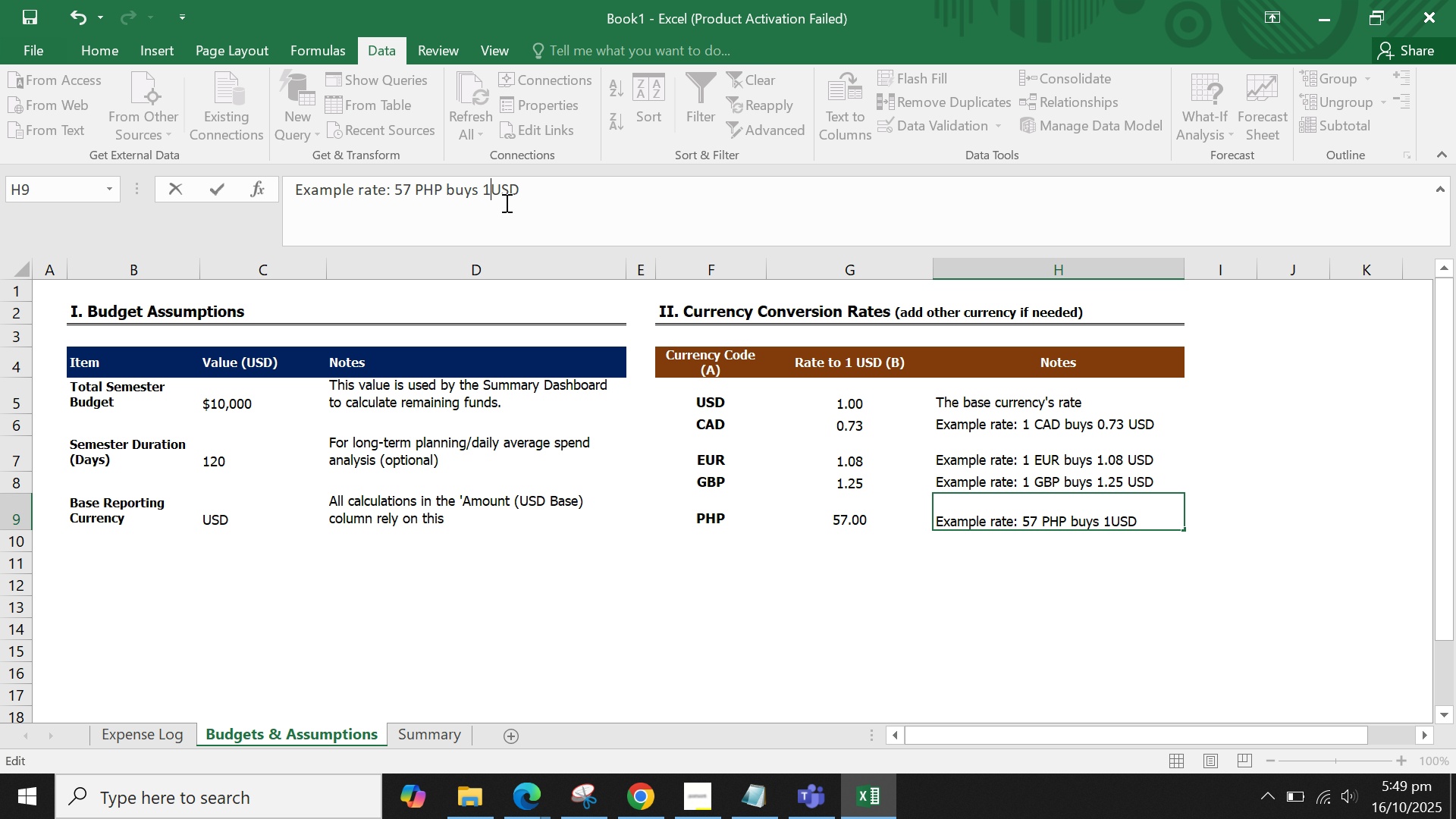 
key(Backspace)
 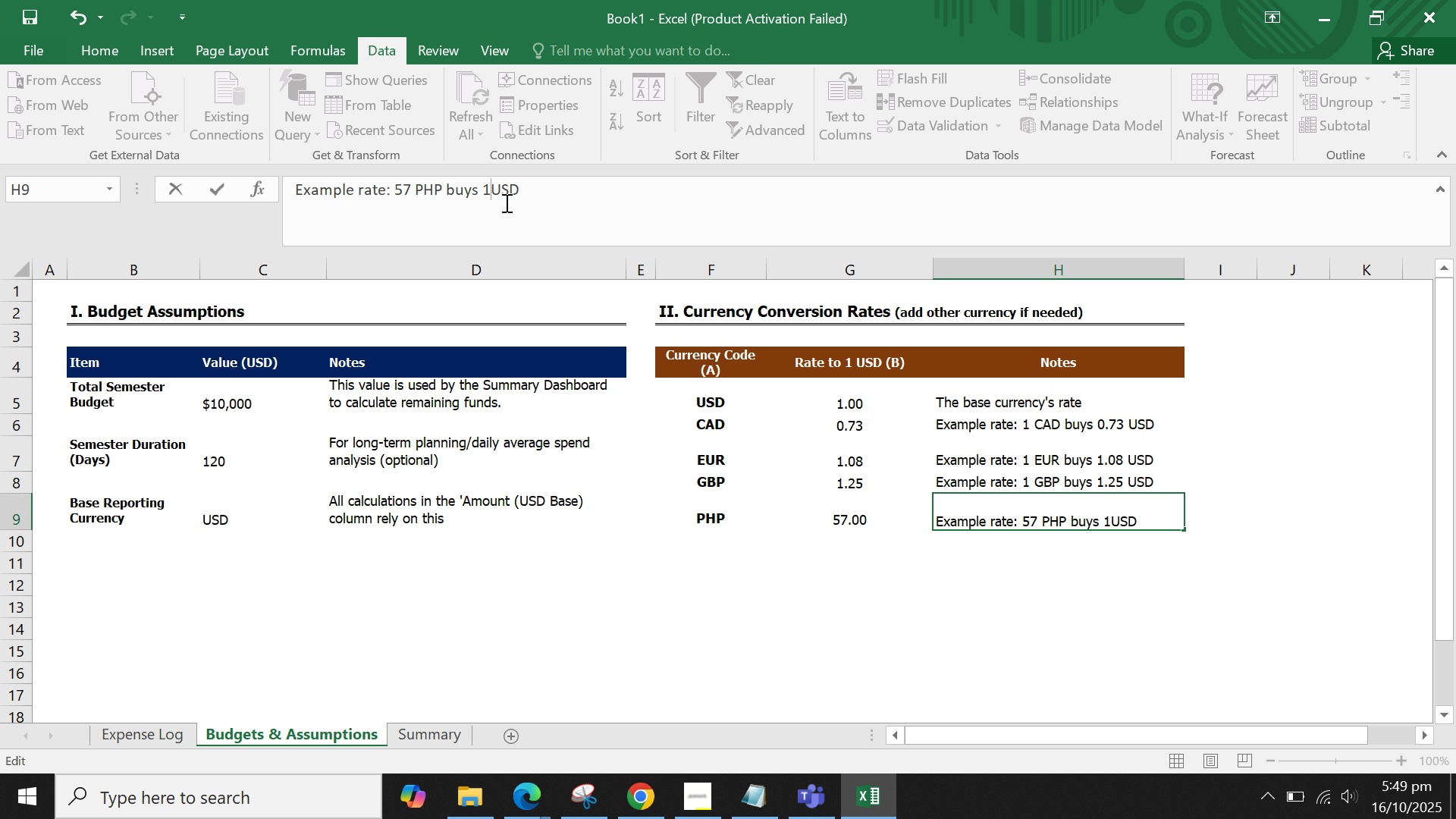 
key(Space)
 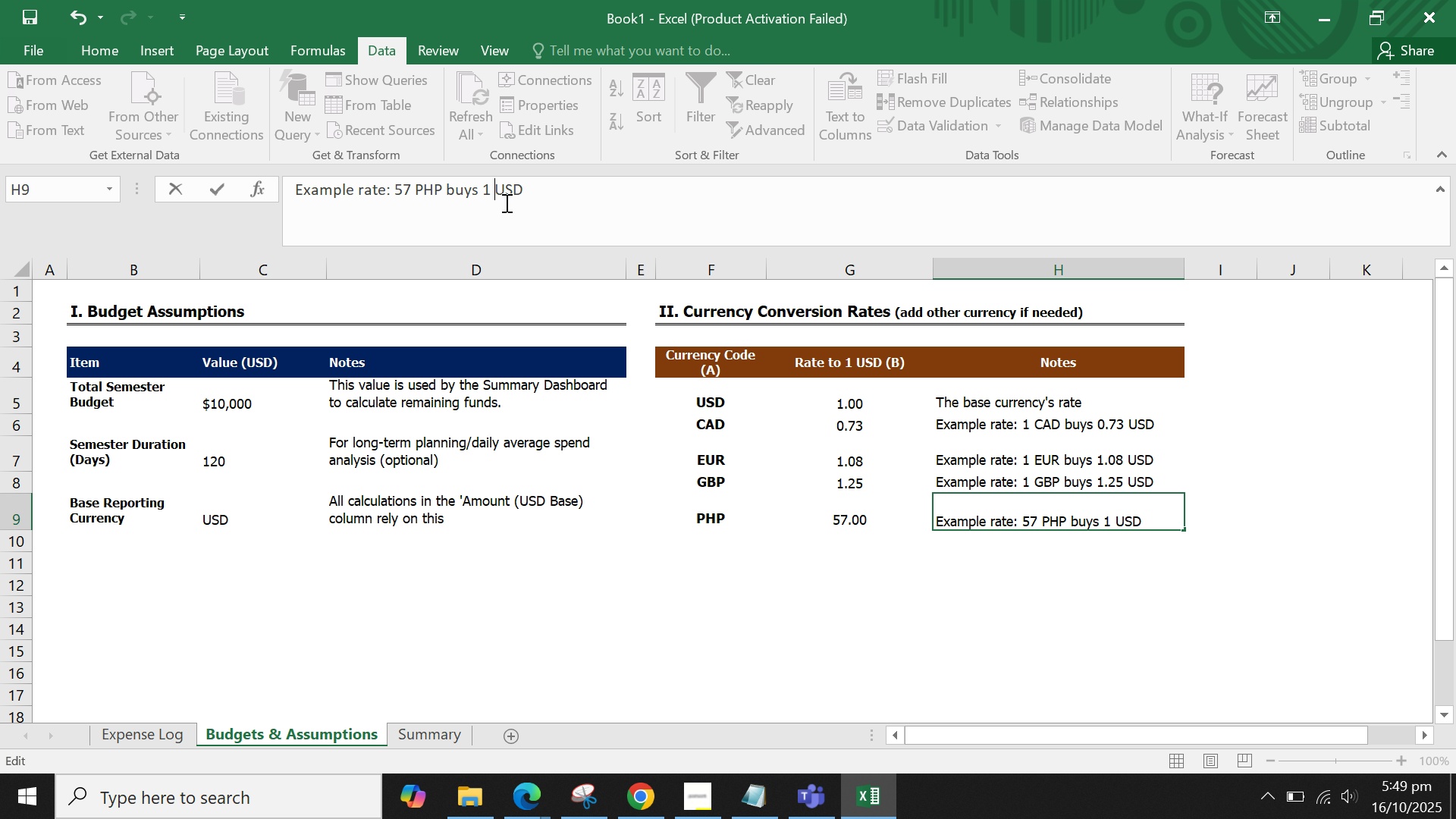 
key(Enter)
 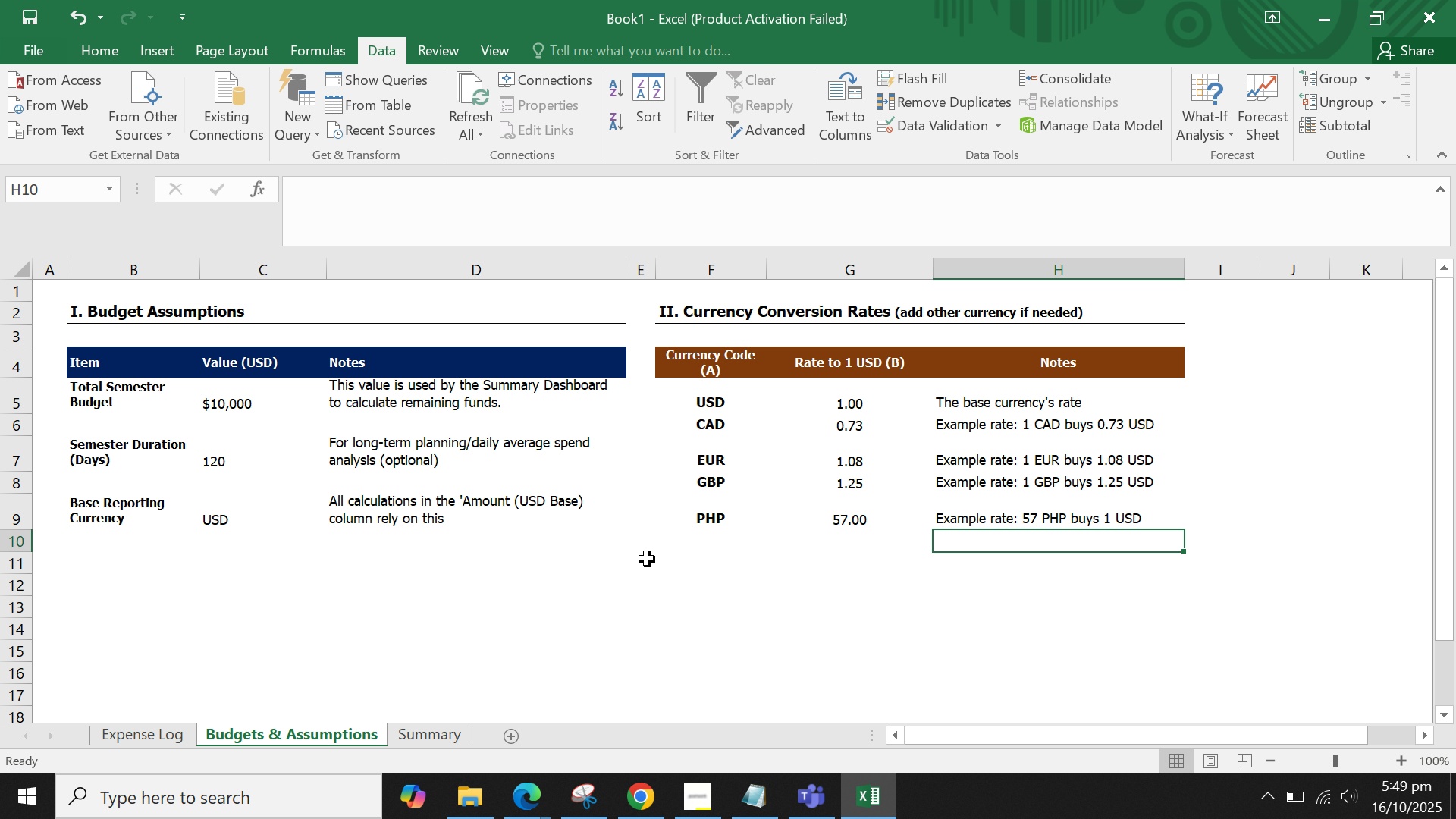 
double_click([657, 547])
 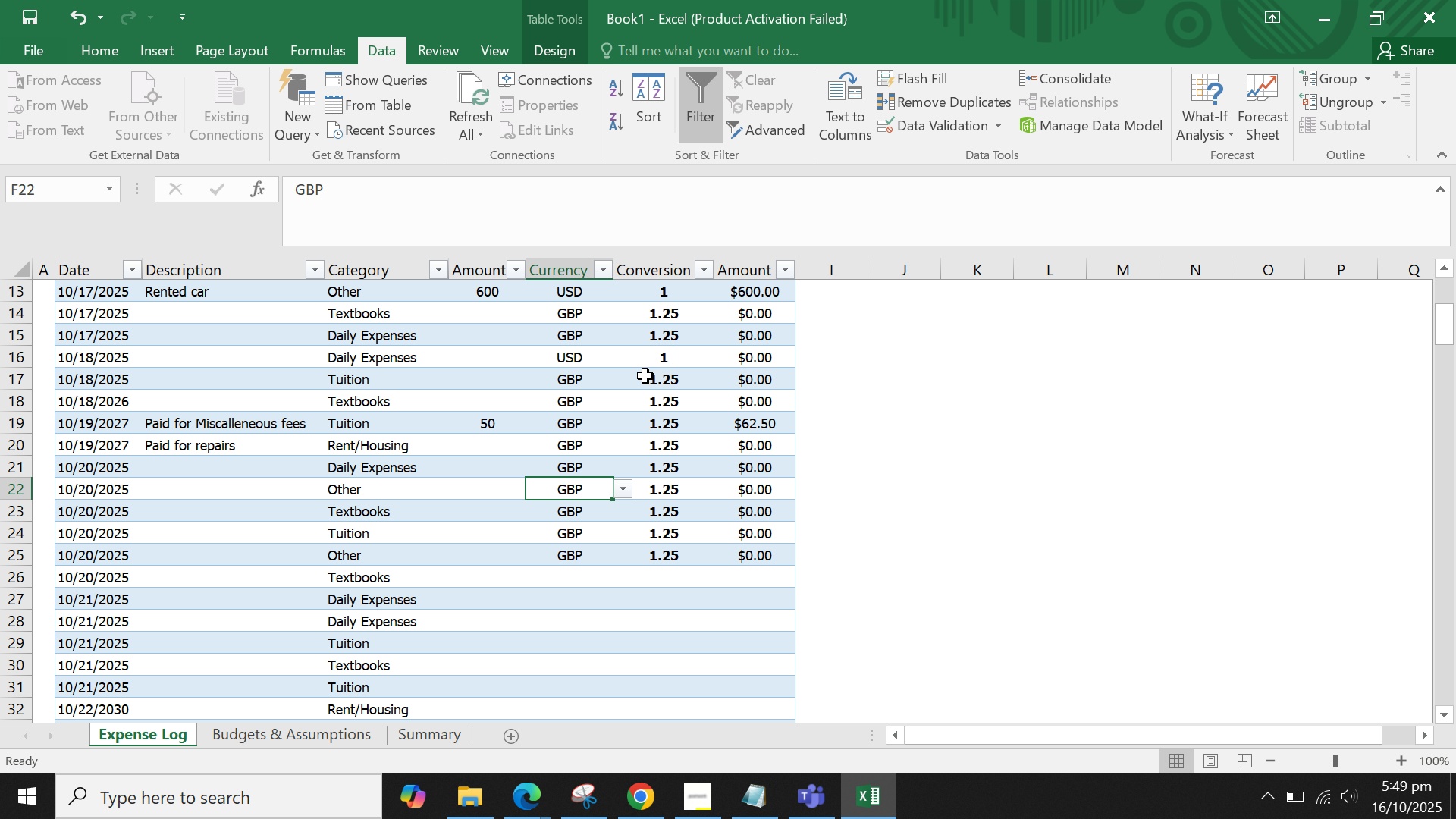 
left_click([592, 376])
 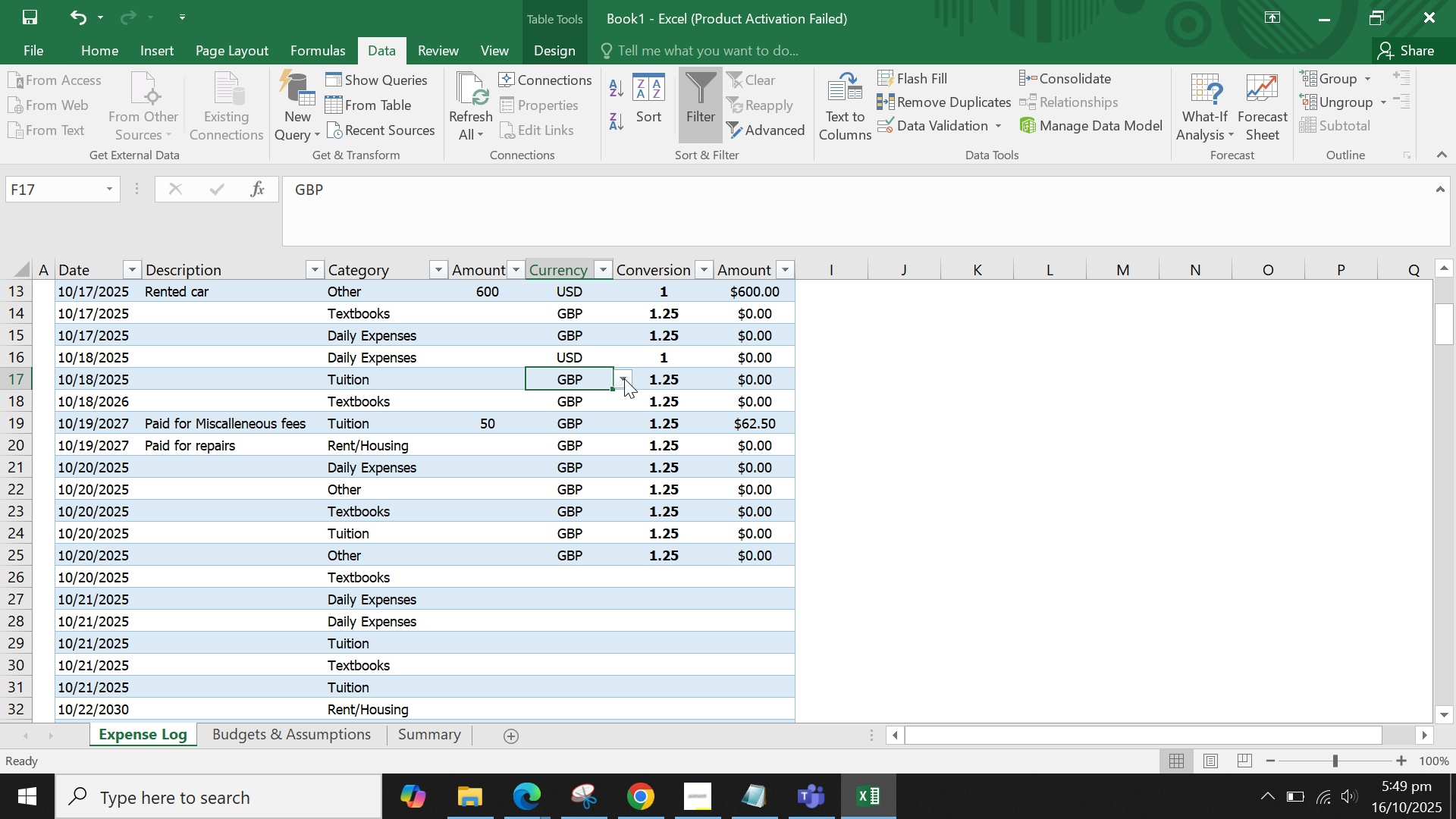 
left_click([624, 378])
 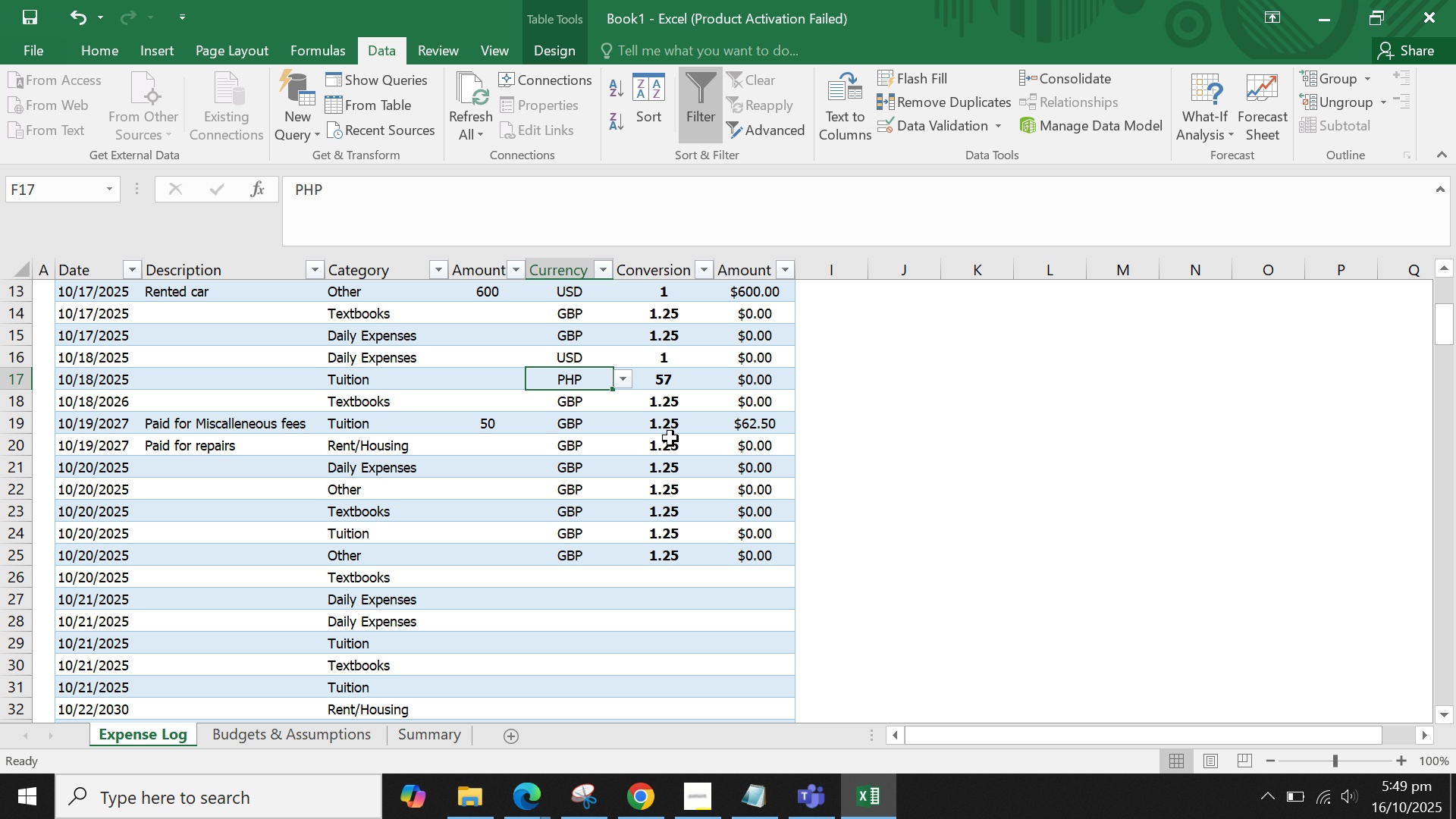 
double_click([677, 436])
 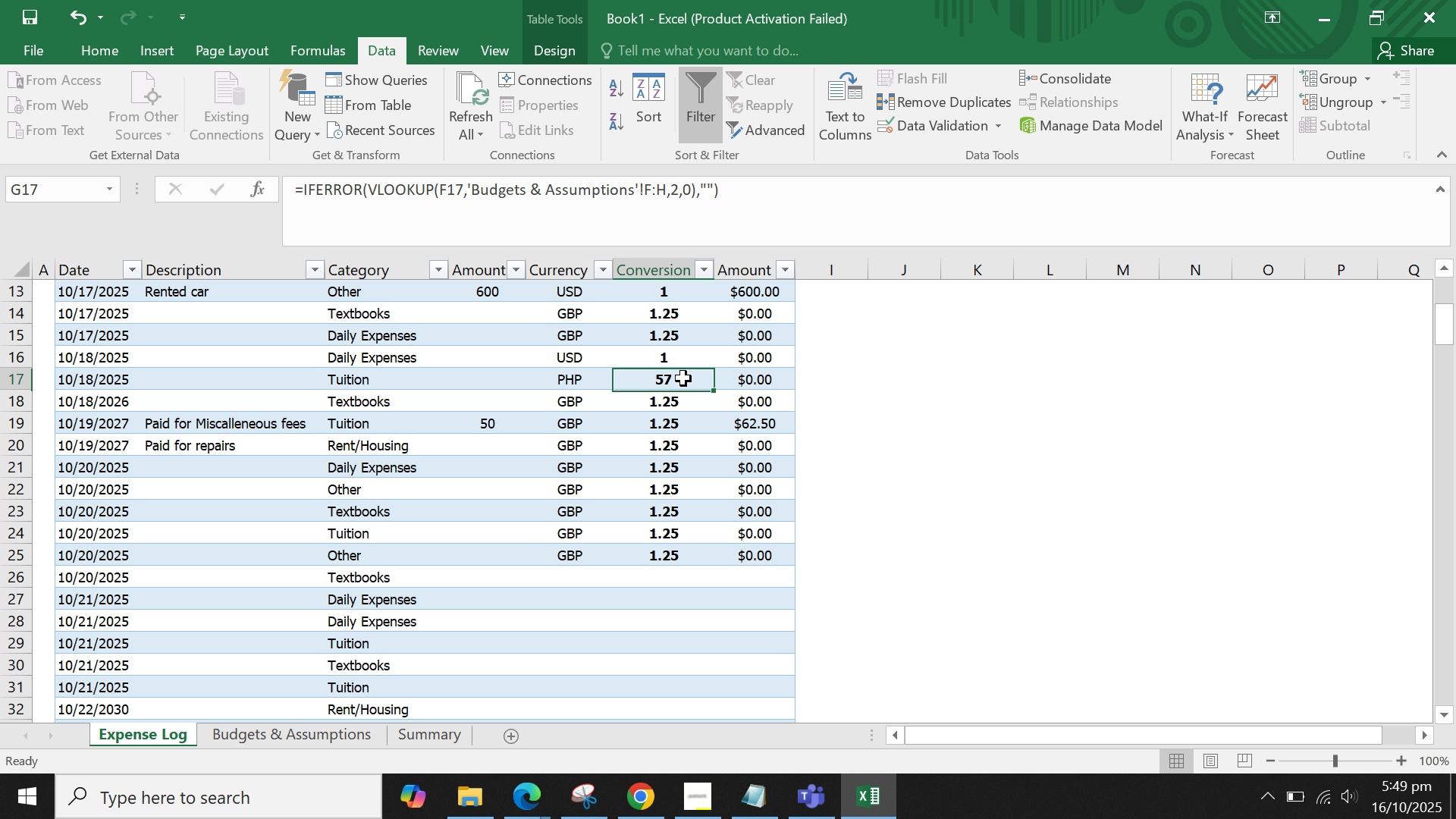 
triple_click([683, 378])
 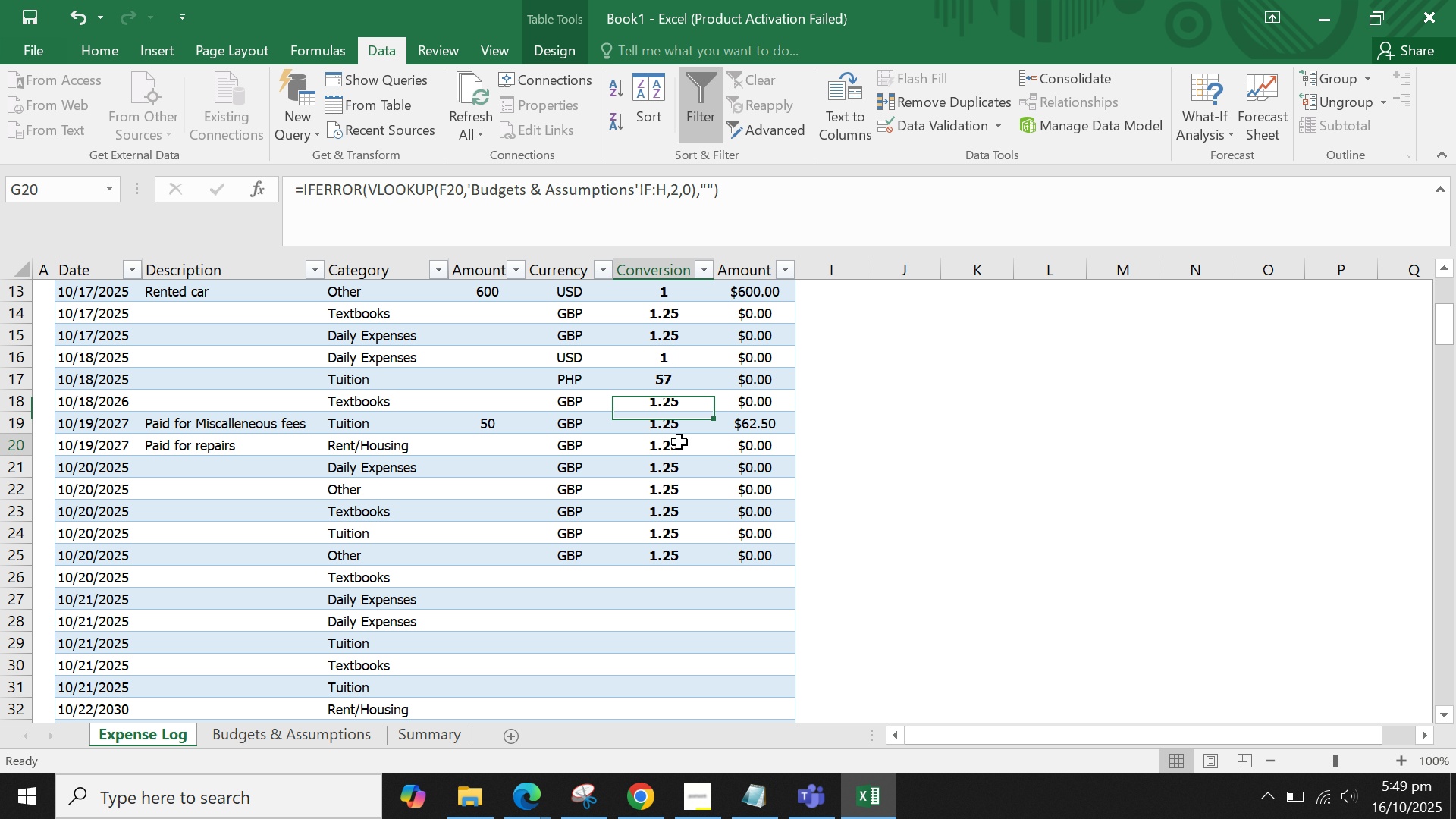 
triple_click([679, 442])
 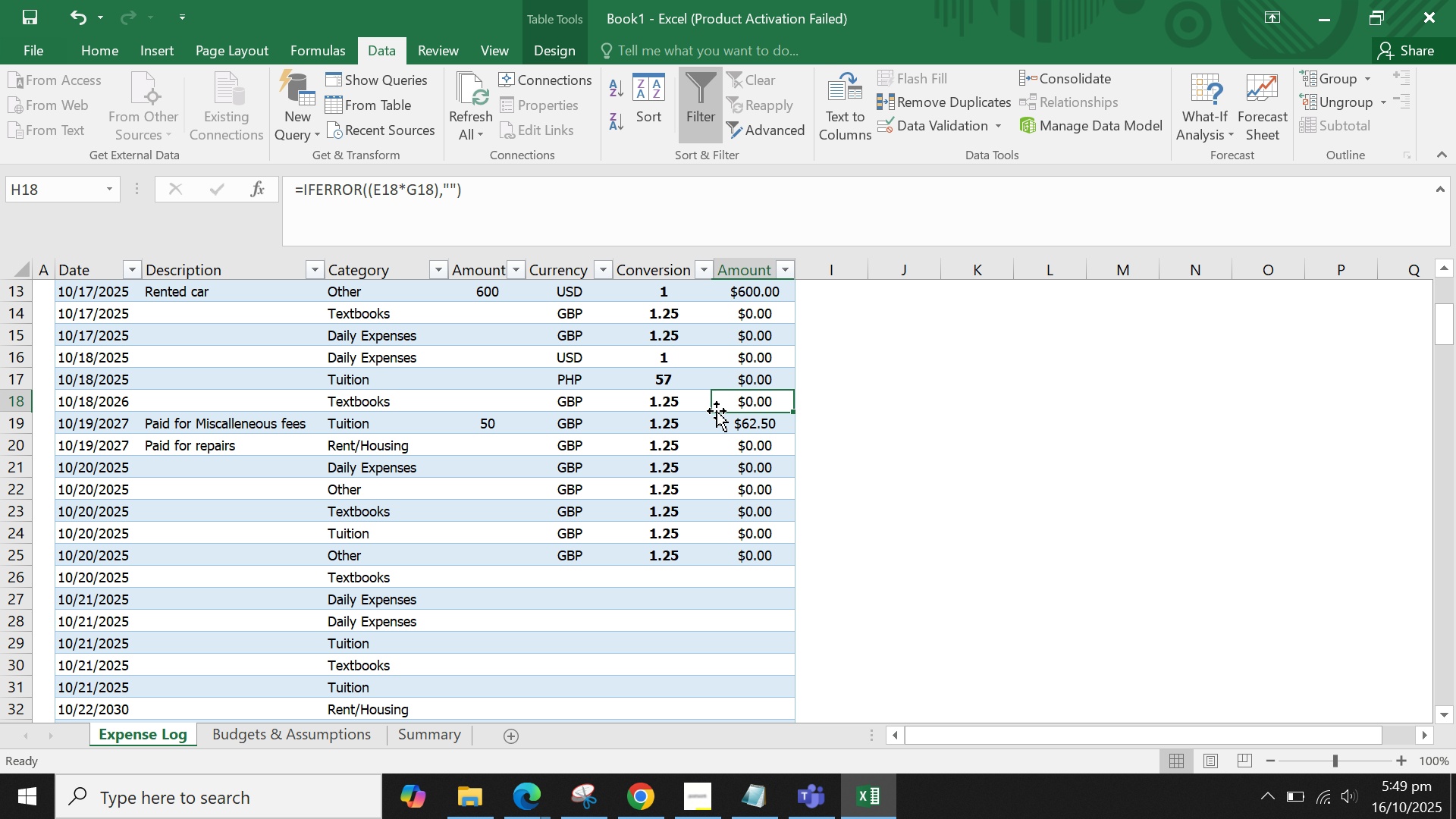 
triple_click([717, 411])
 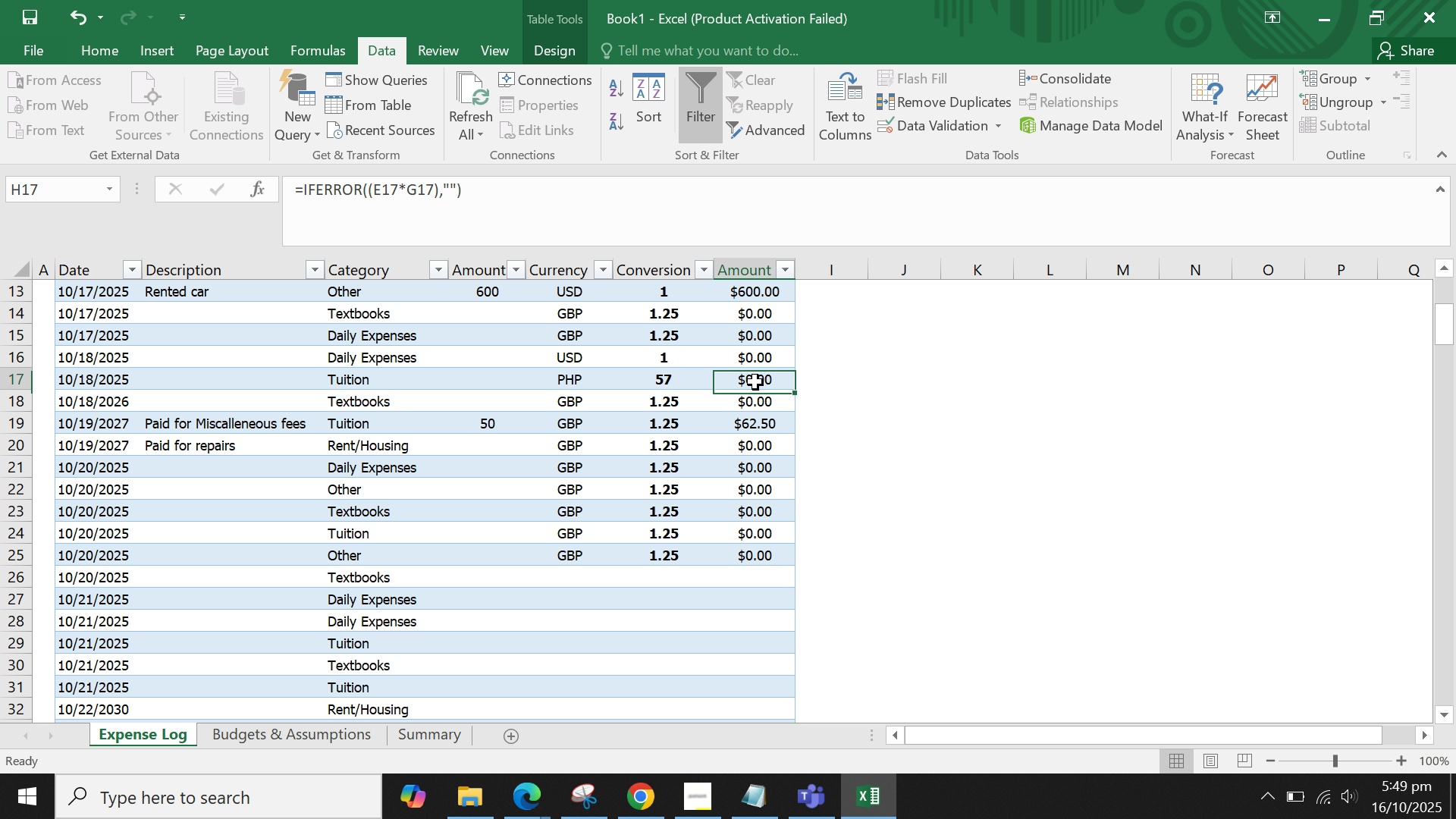 
double_click([755, 382])
 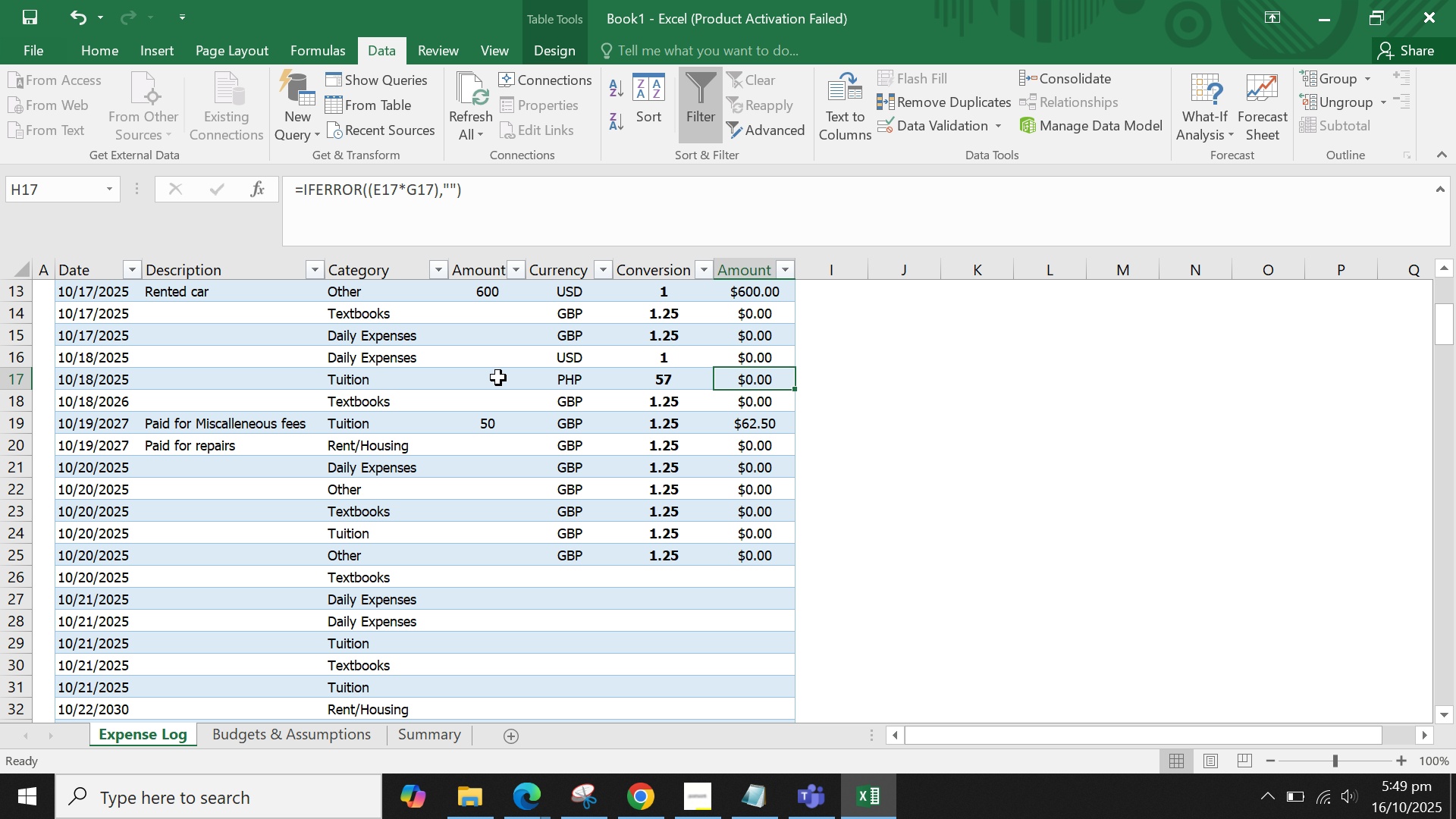 
left_click([494, 378])
 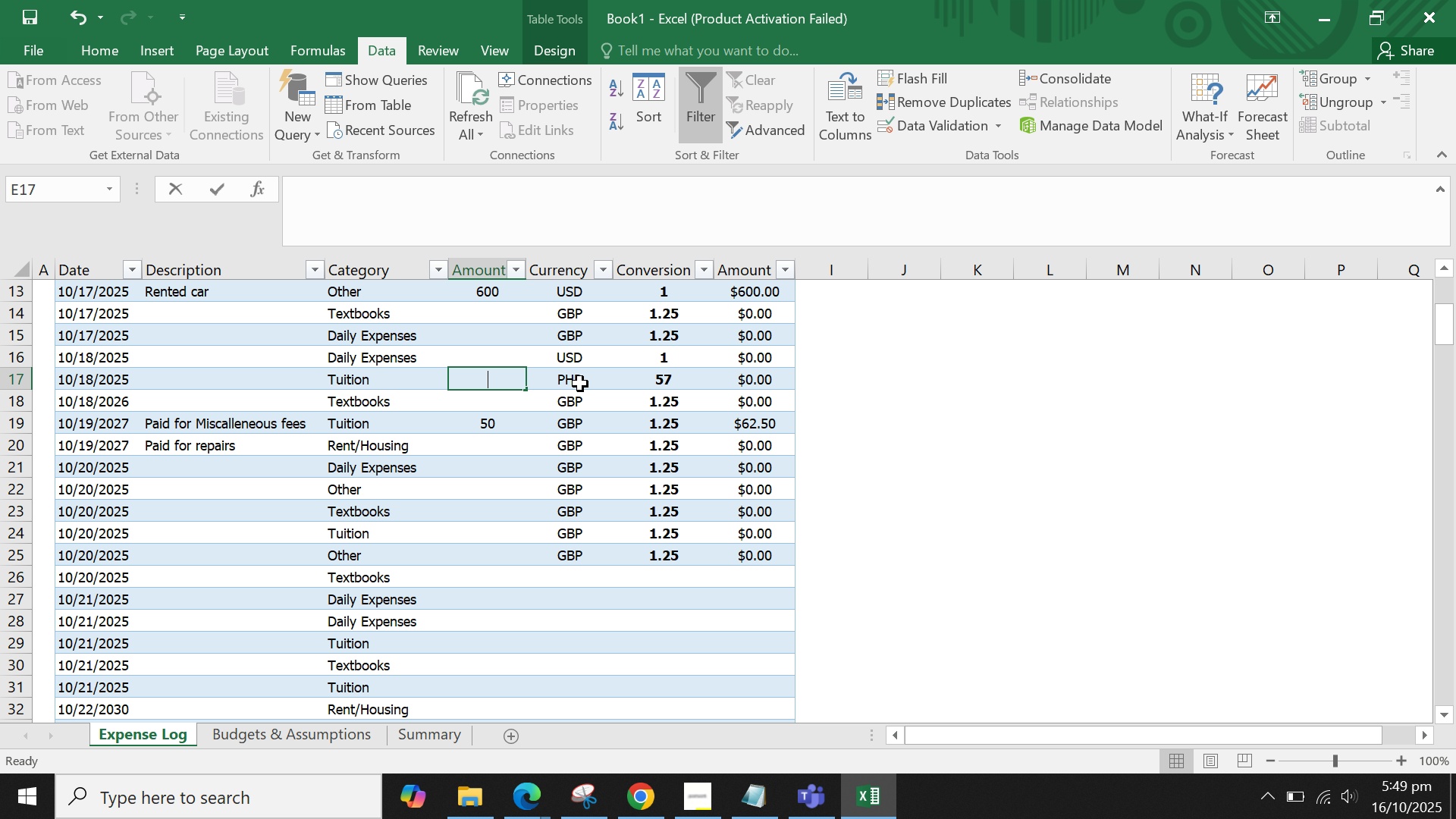 
type(233)
key(Backspace)
key(Backspace)
 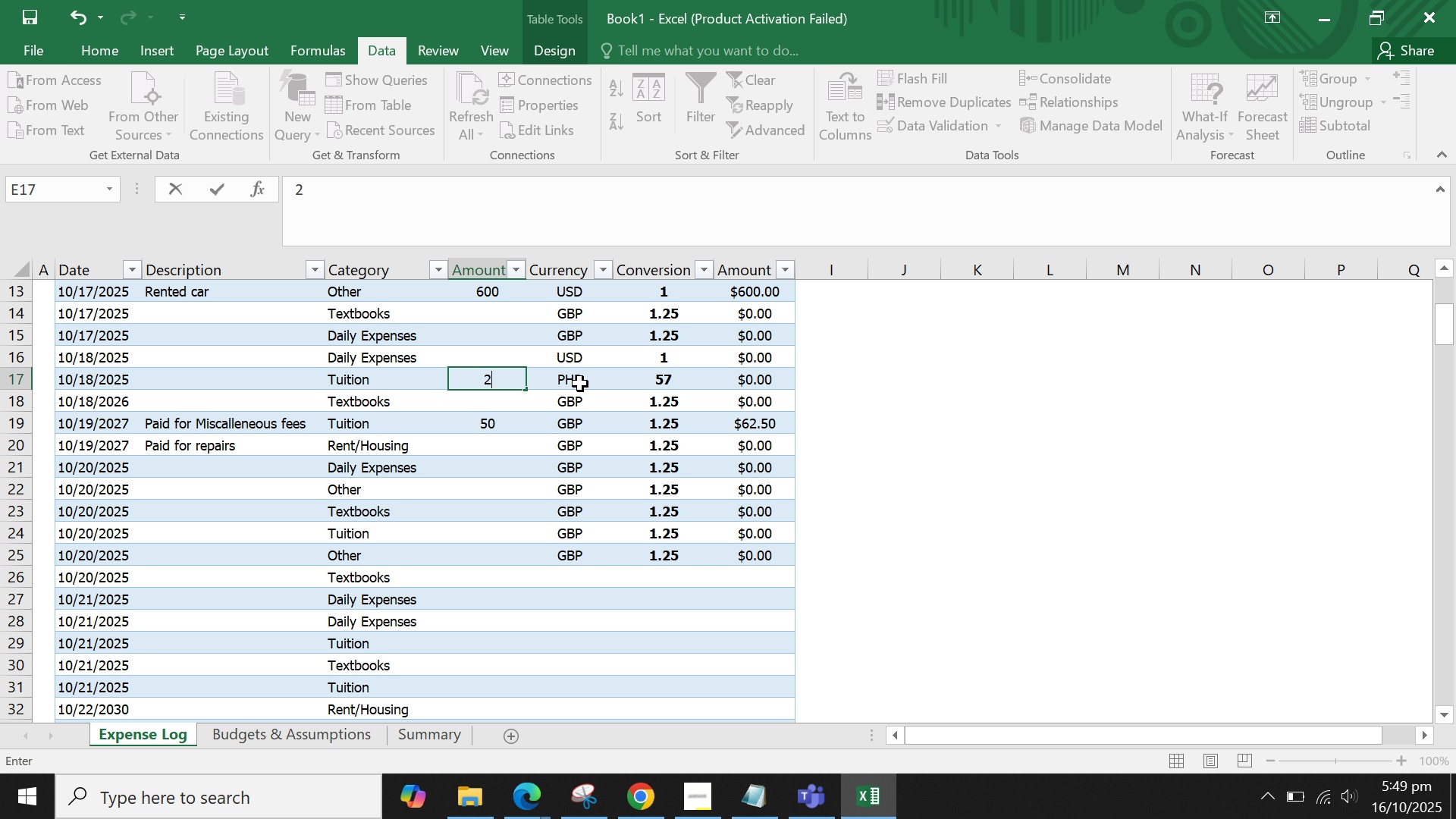 
type(0000)
 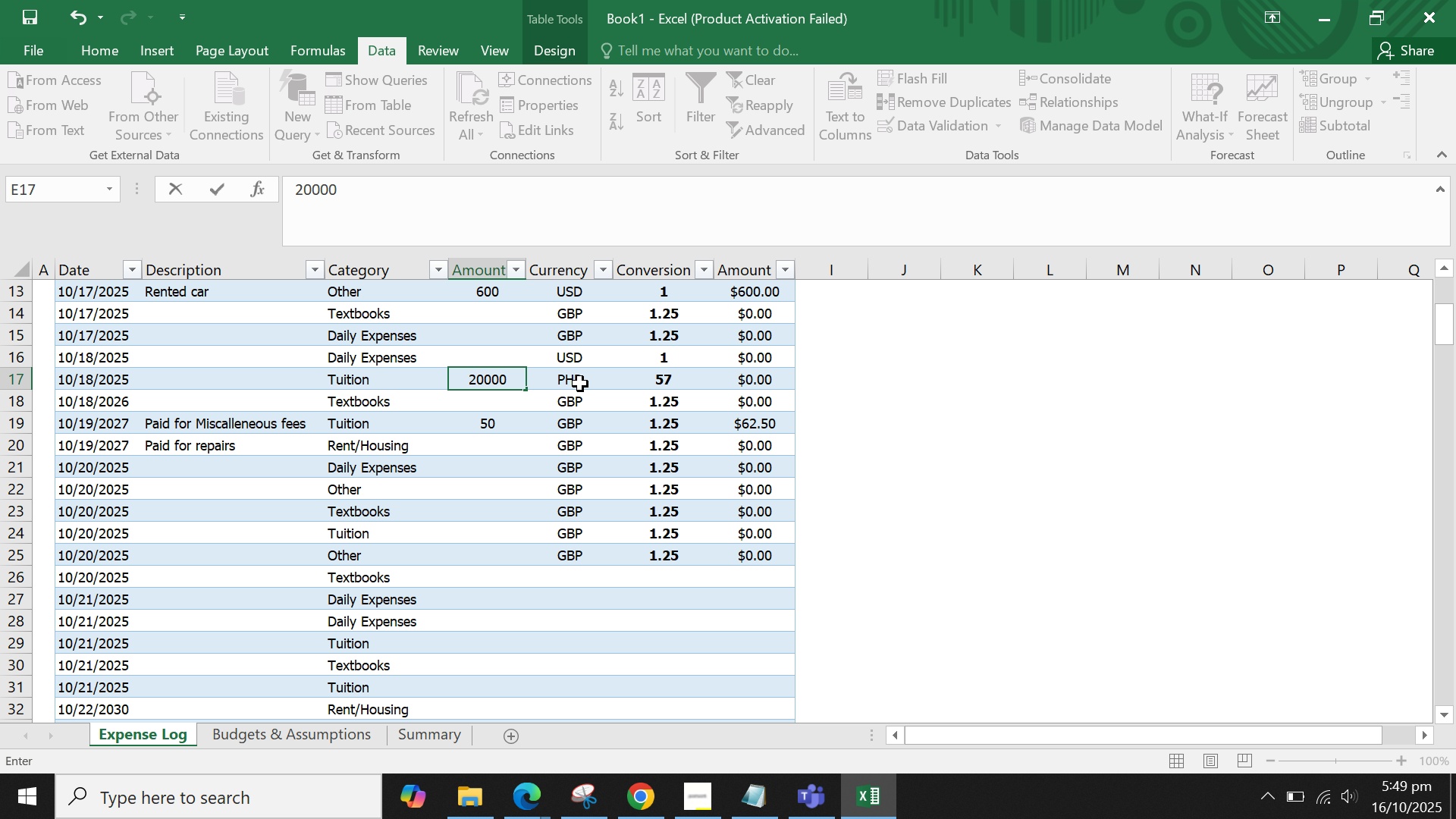 
key(Enter)
 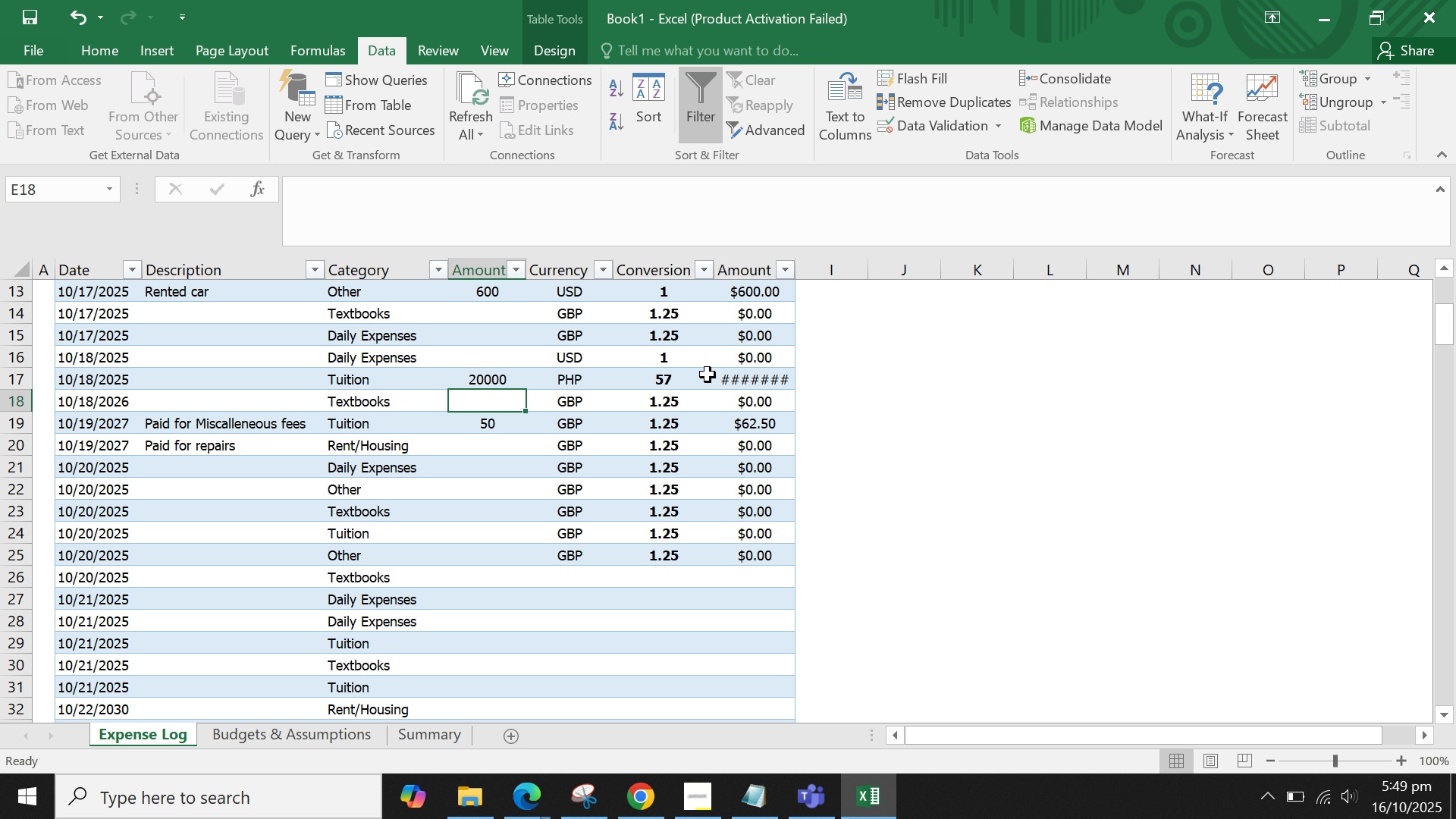 
left_click([763, 378])
 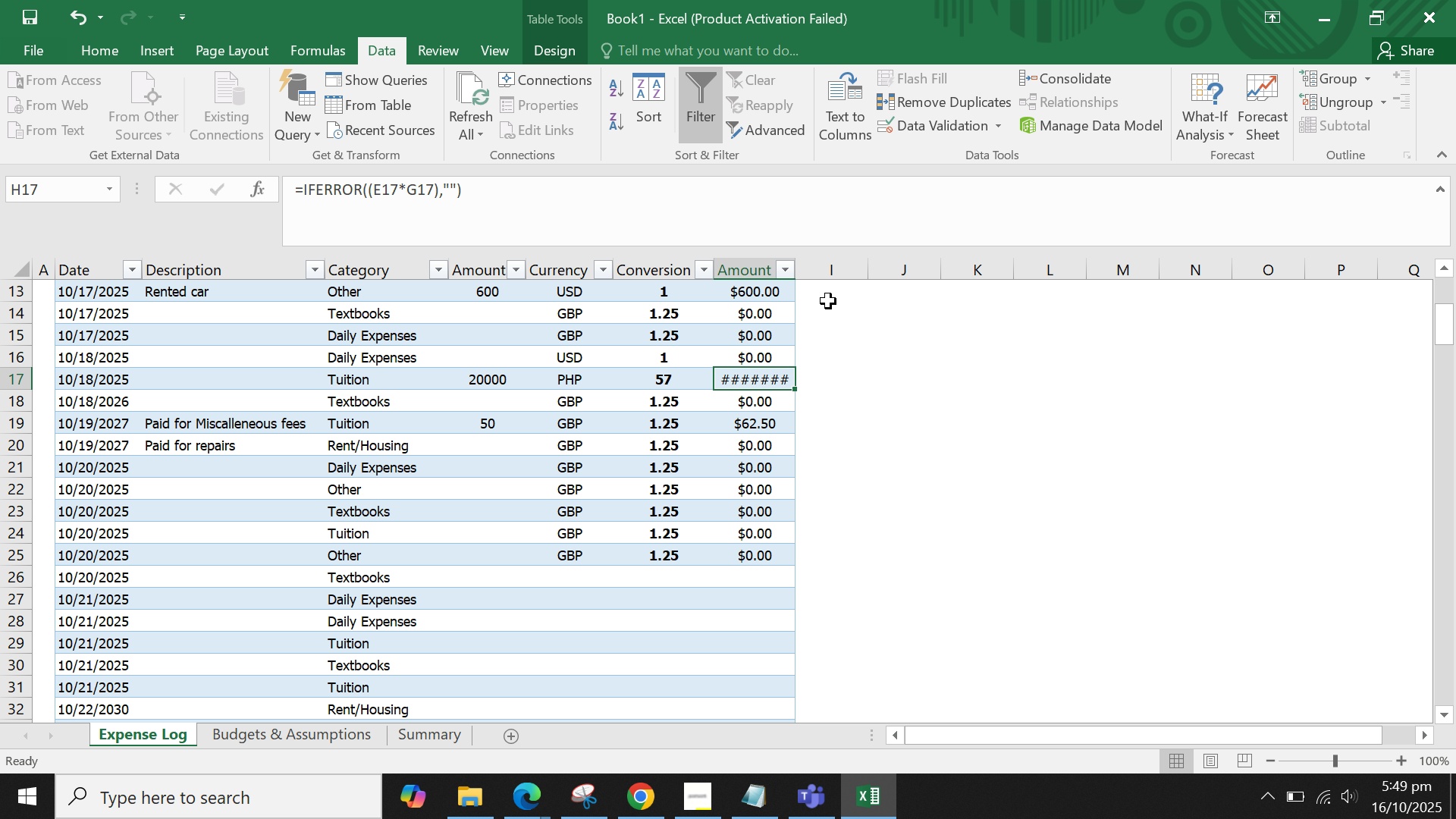 
wait(8.67)
 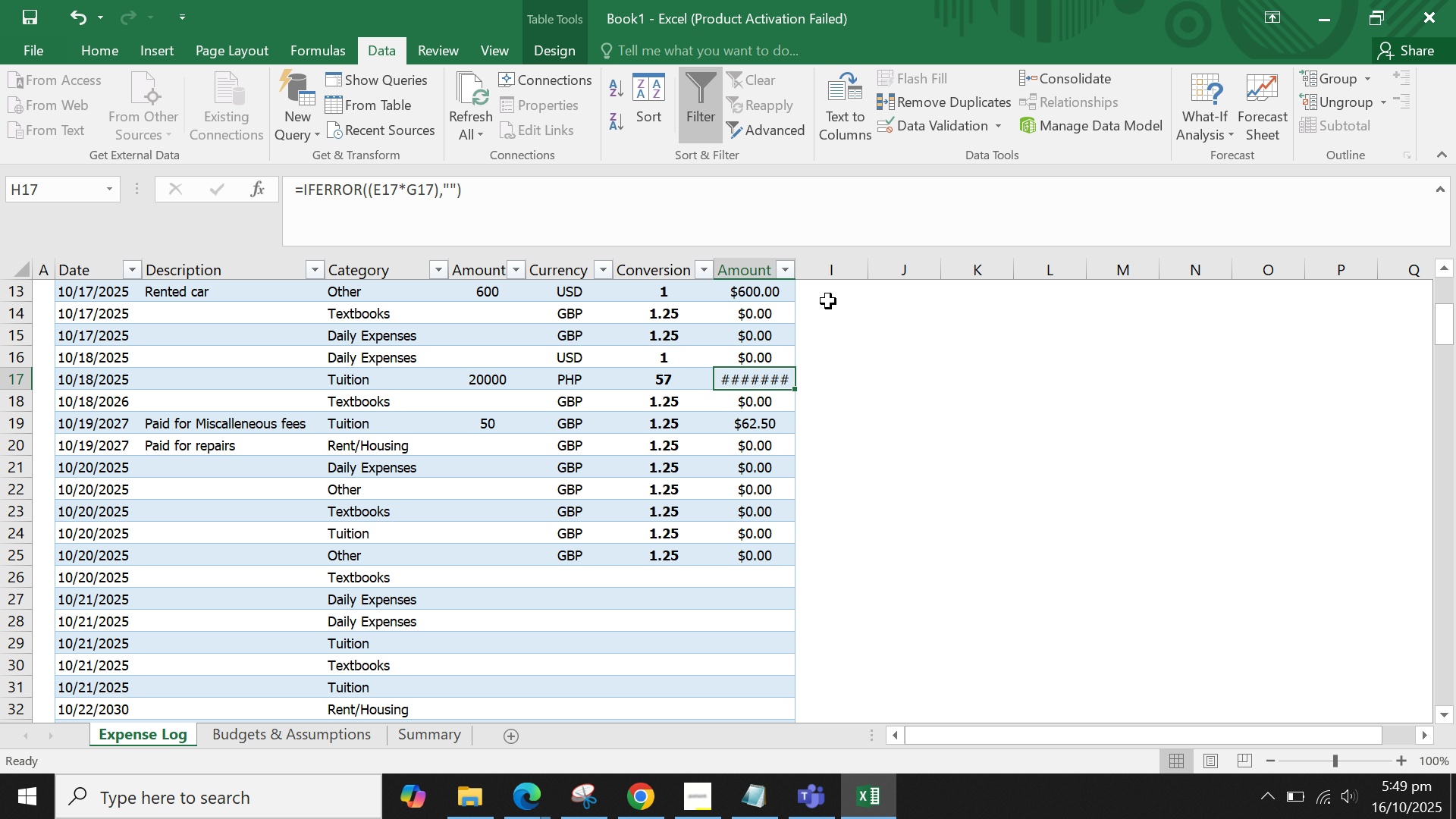 
left_click_drag(start_coordinate=[796, 267], to_coordinate=[824, 271])
 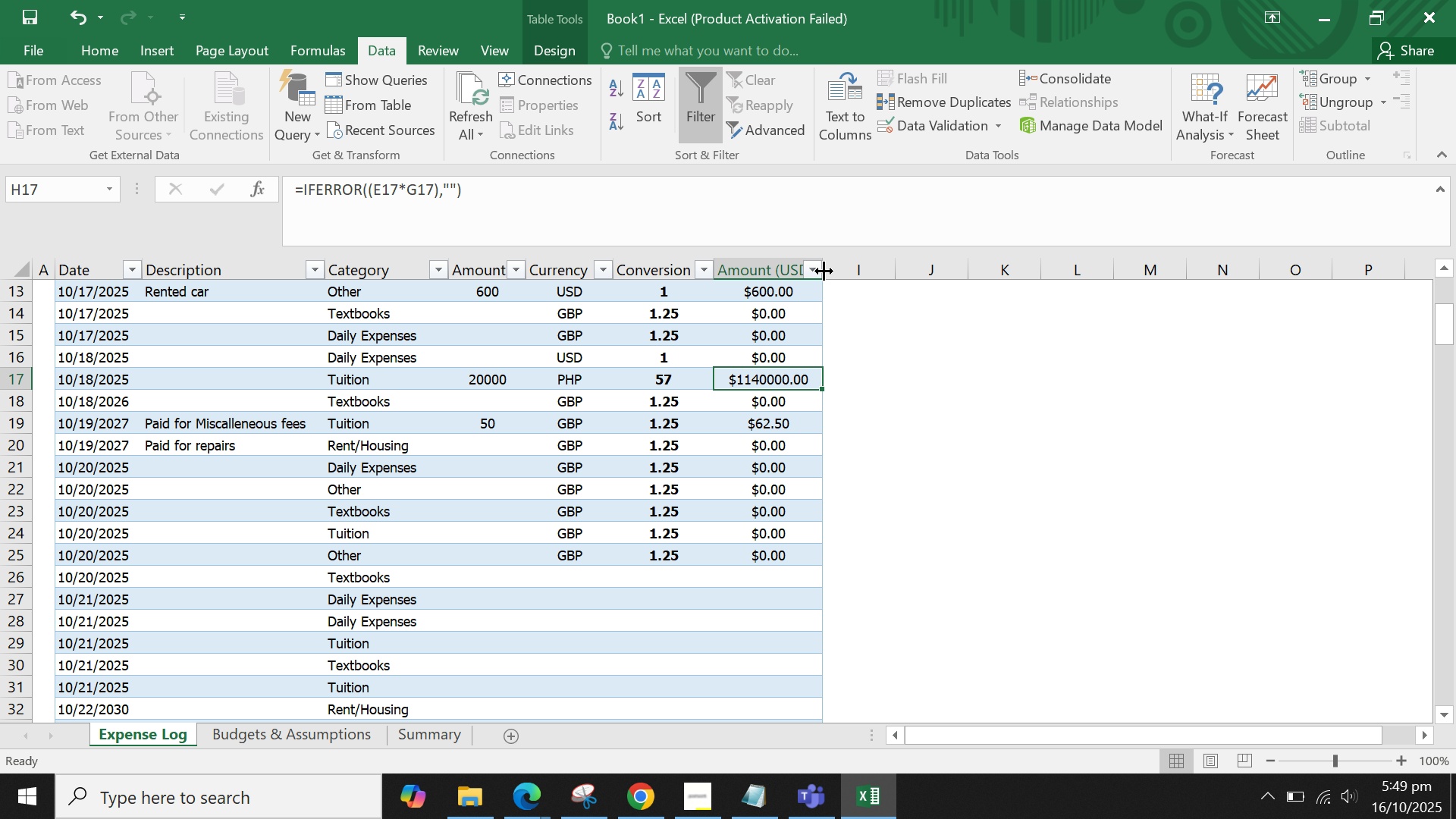 
left_click_drag(start_coordinate=[824, 271], to_coordinate=[820, 271])
 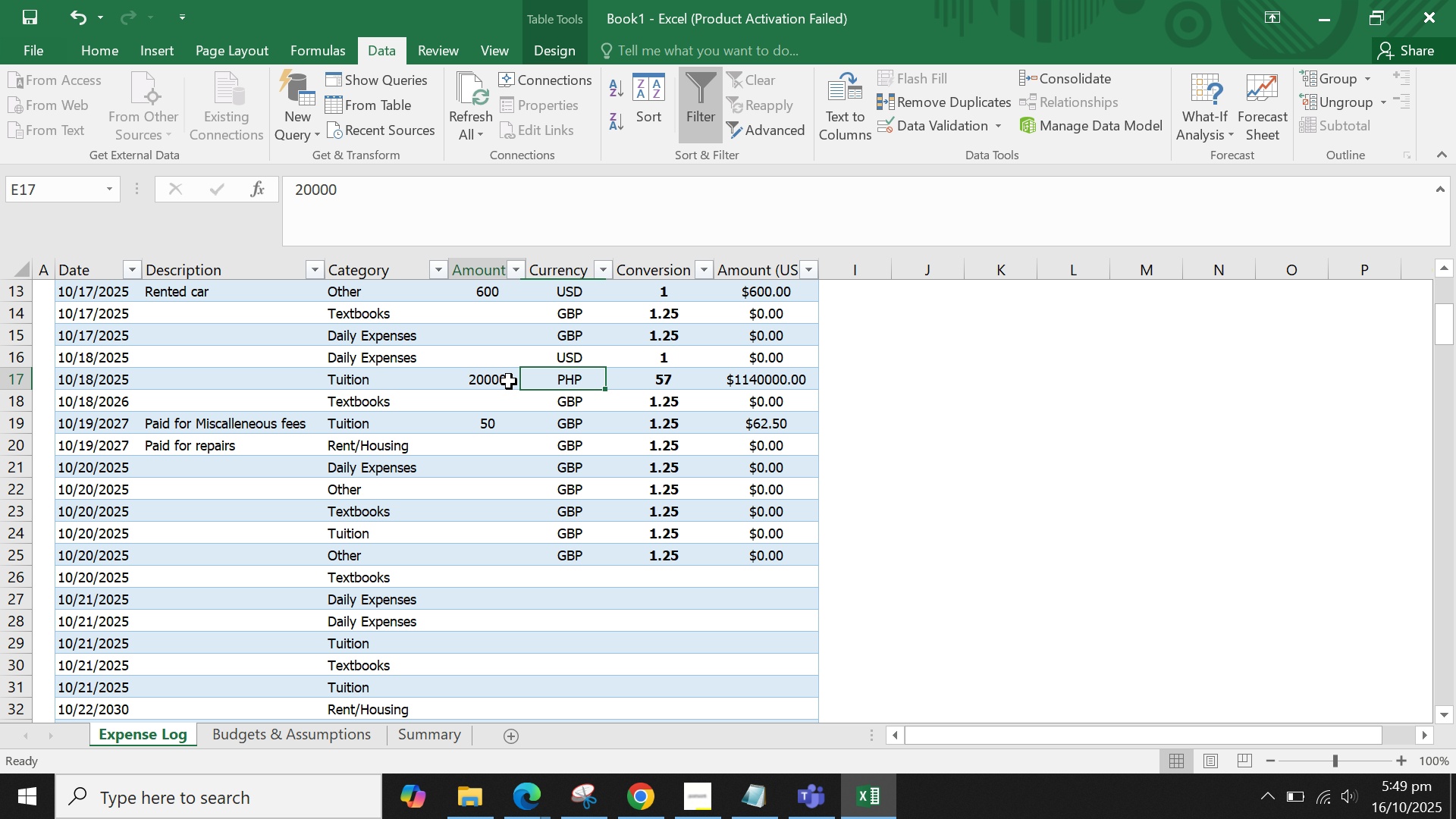 
left_click([509, 381])
 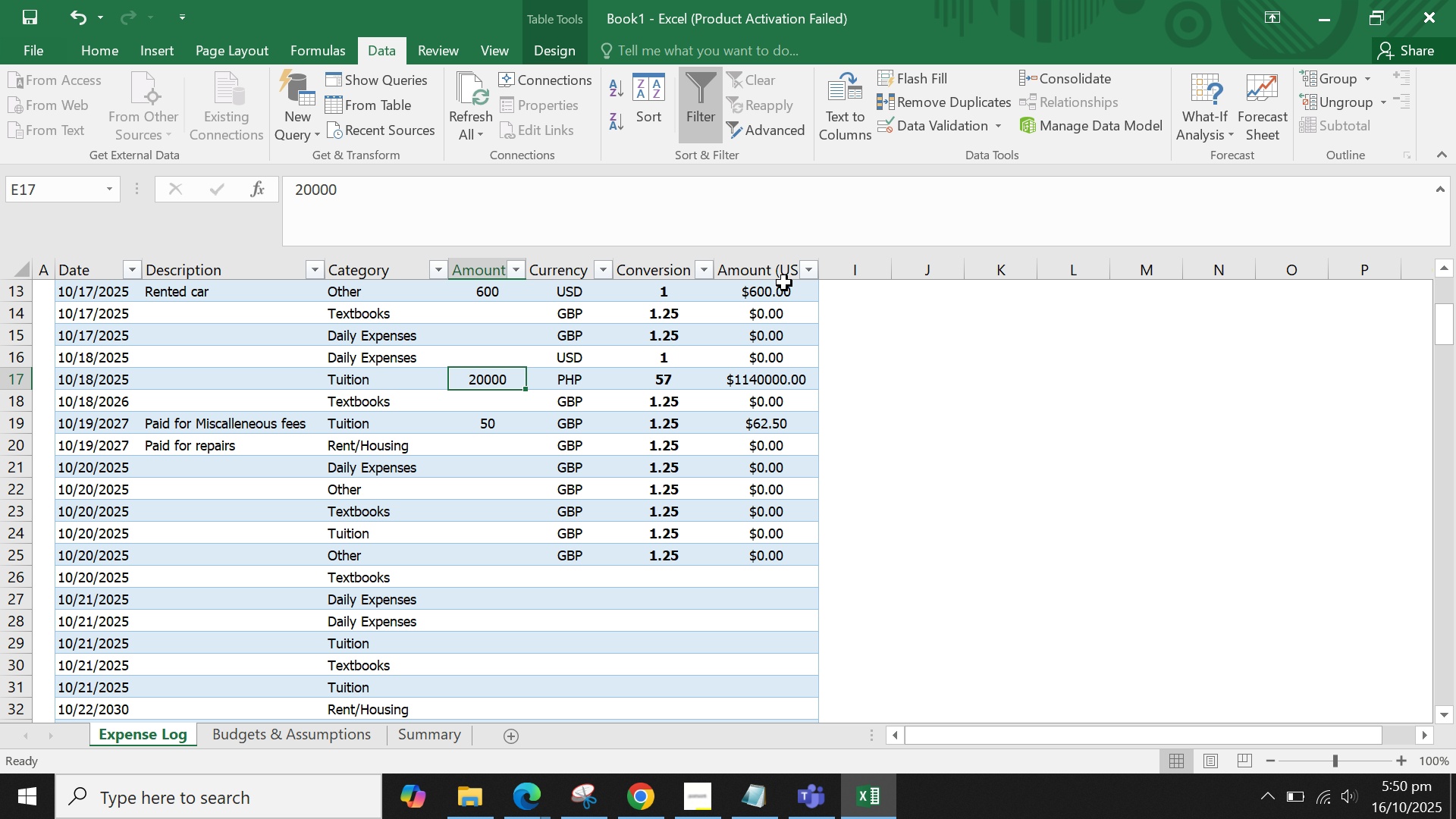 
type(233)
key(Backspace)
type(-00)
key(Backspace)
key(Backspace)
key(Backspace)
type(00)
 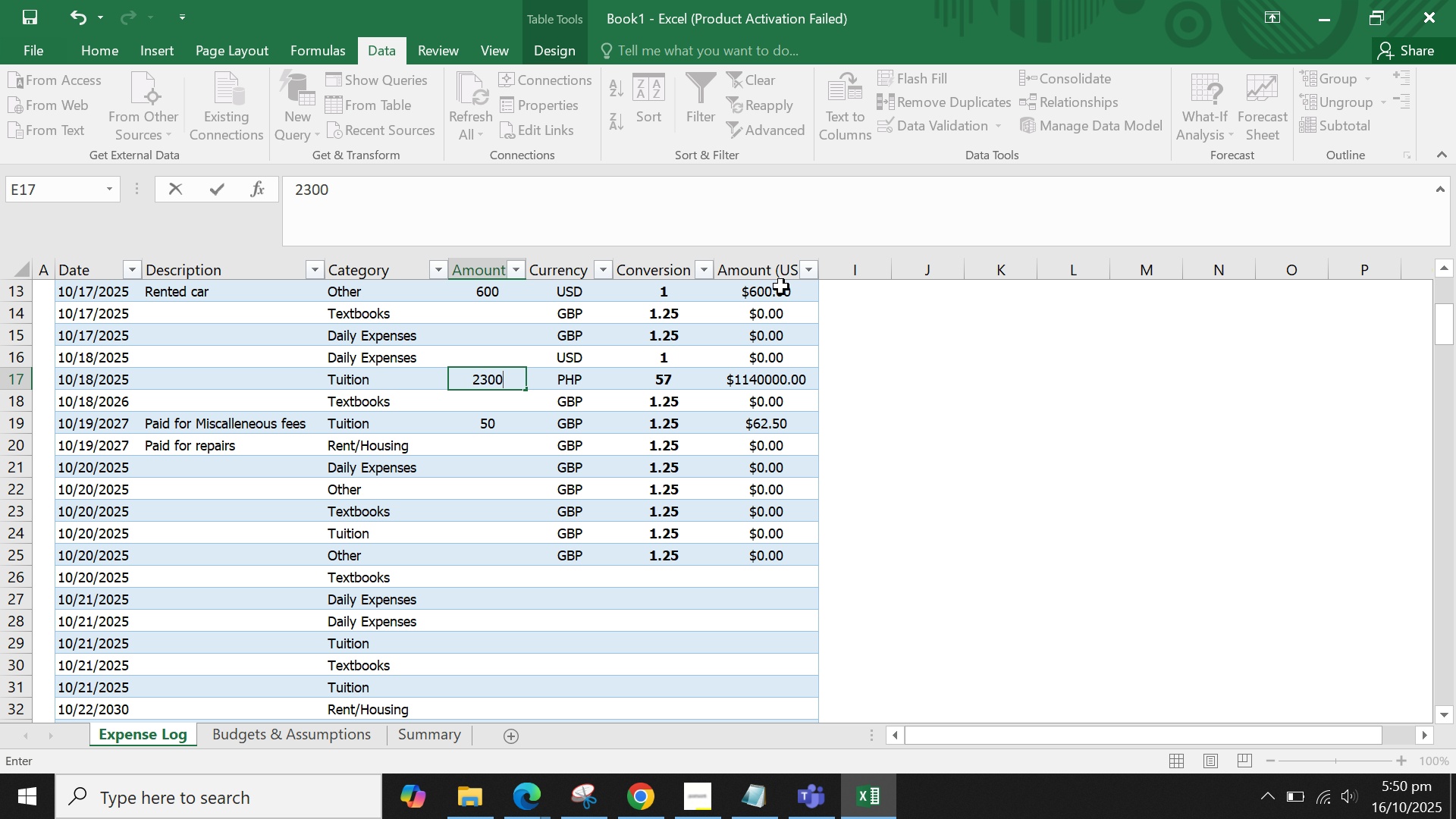 
key(Enter)
 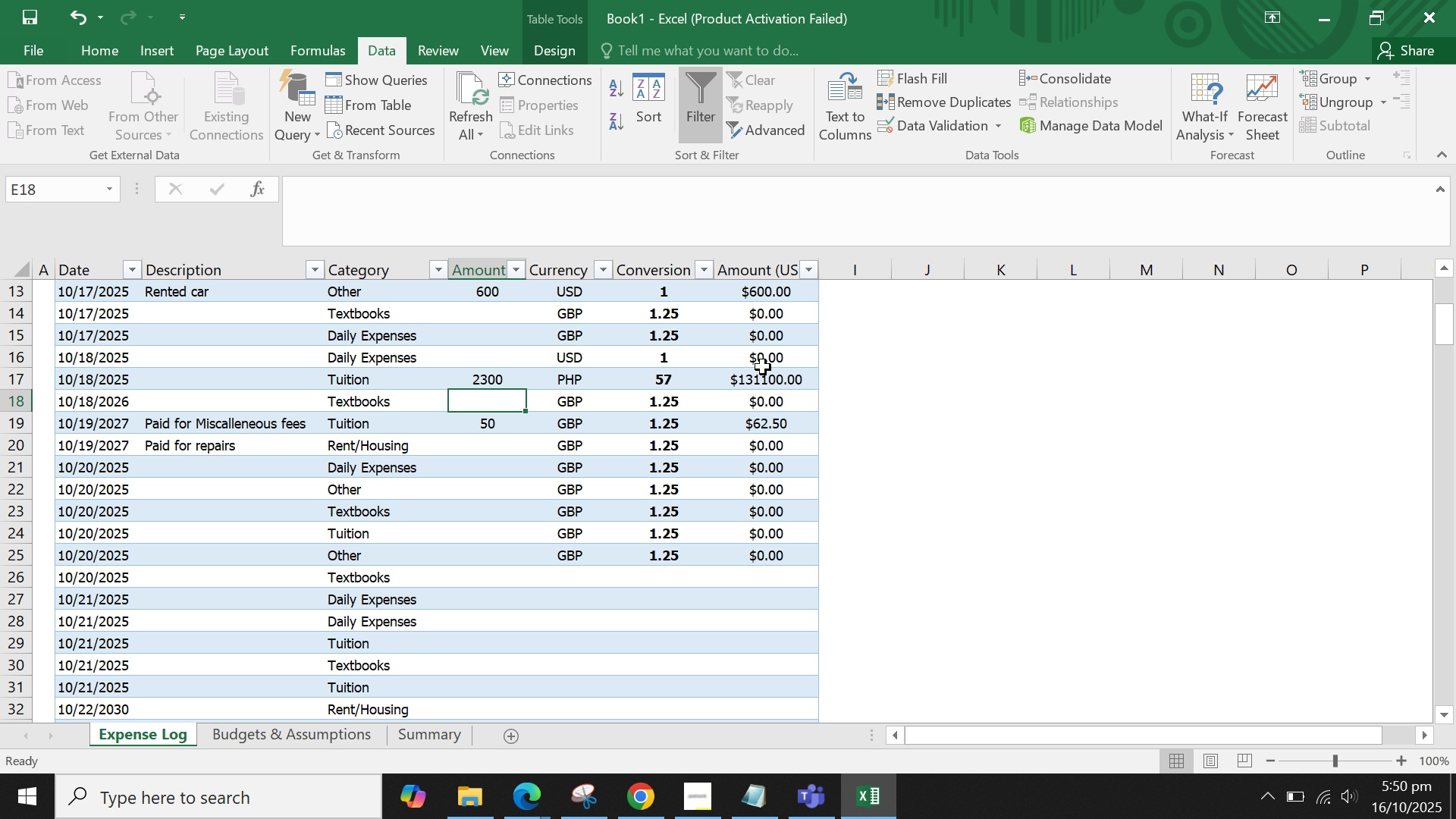 
left_click([764, 380])
 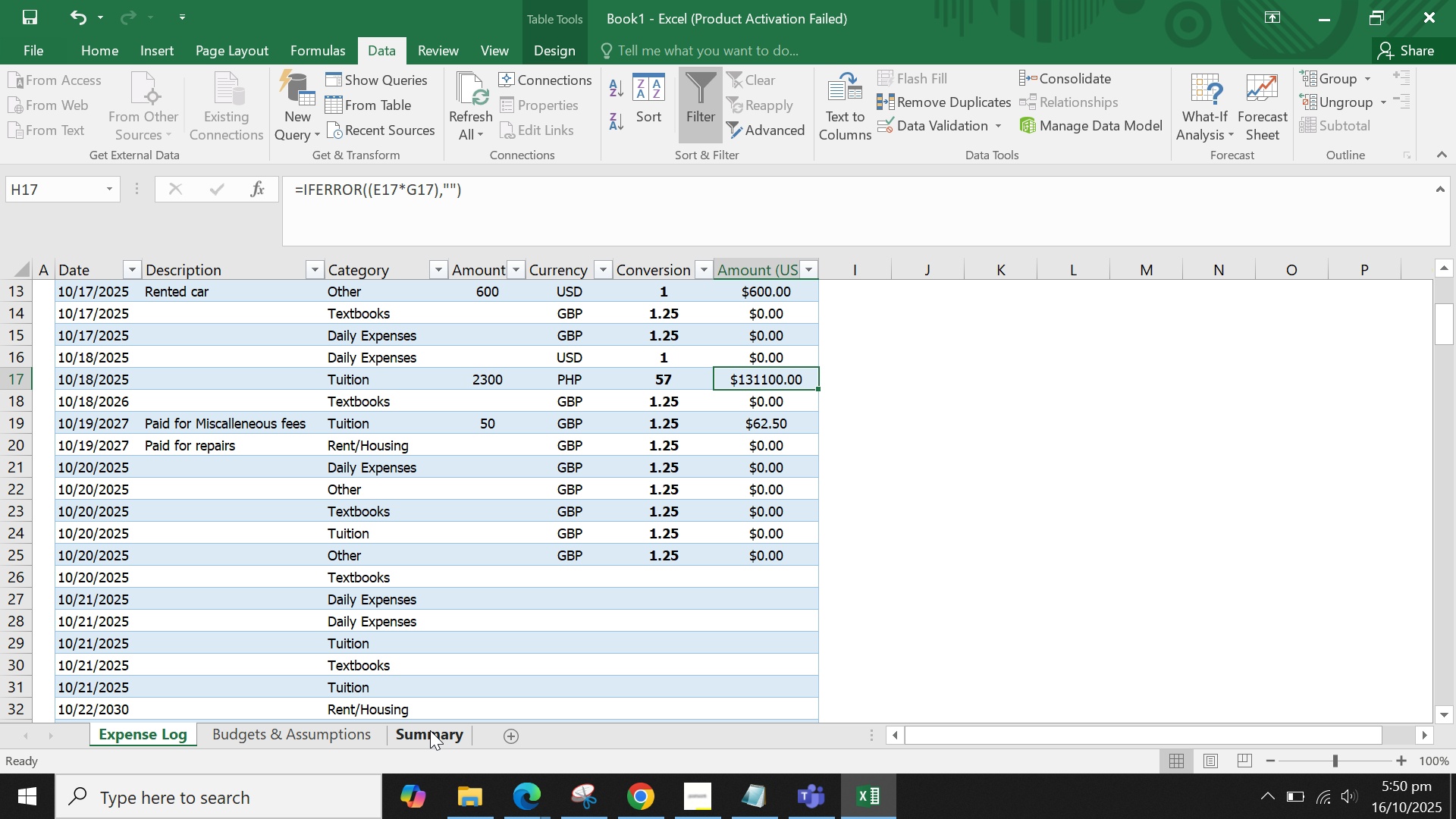 
wait(5.69)
 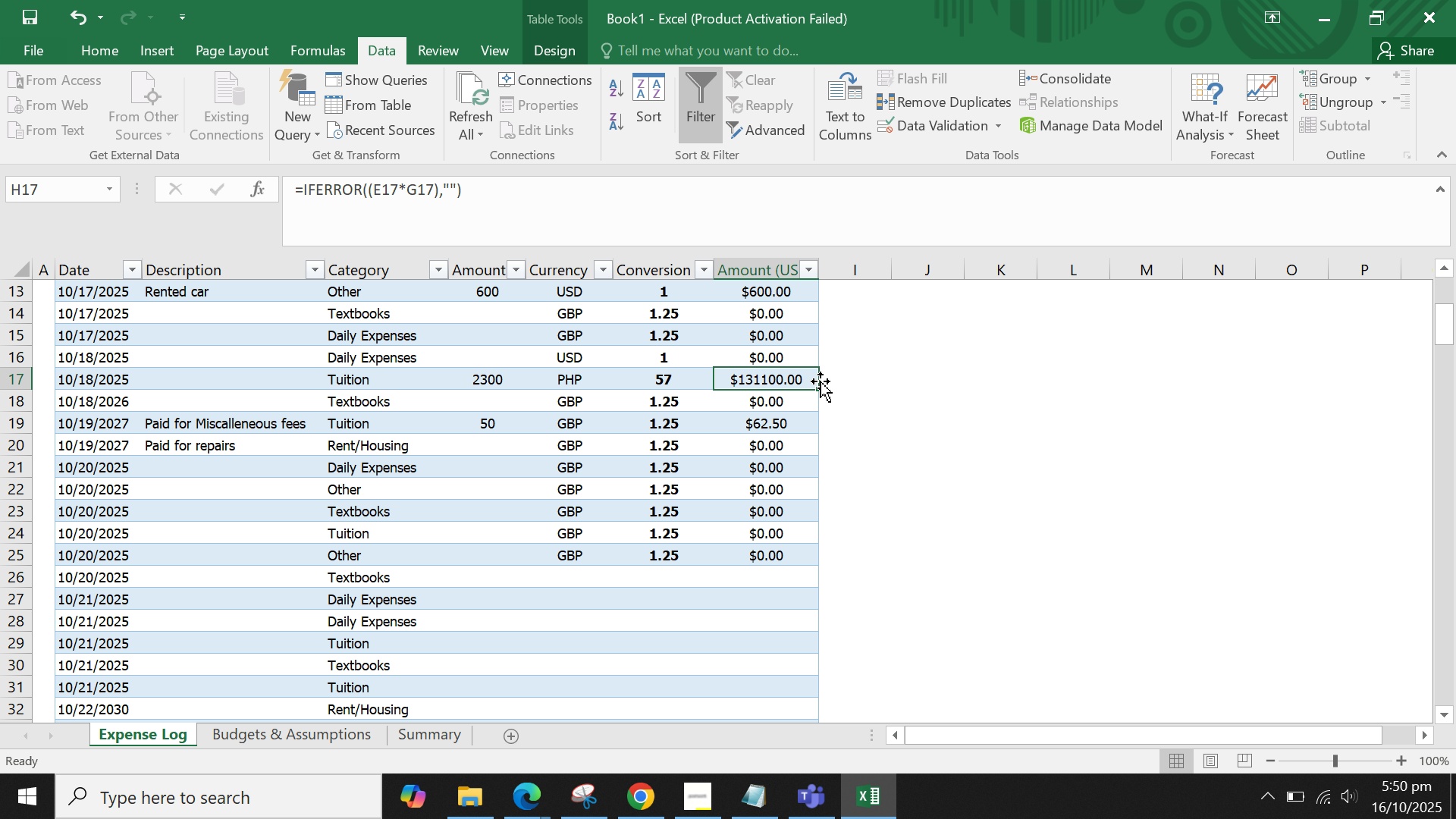 
left_click([430, 730])
 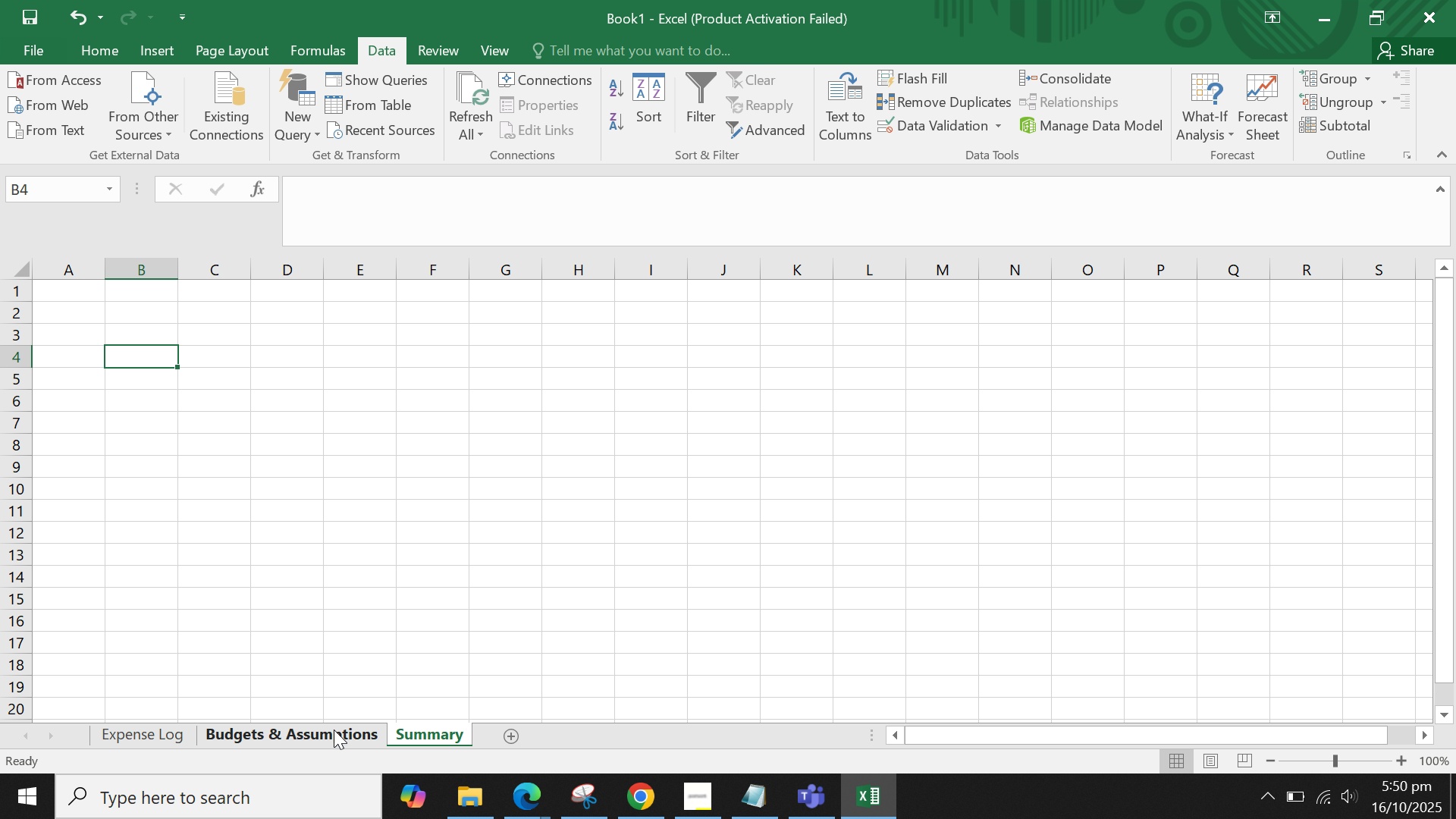 
left_click([334, 730])
 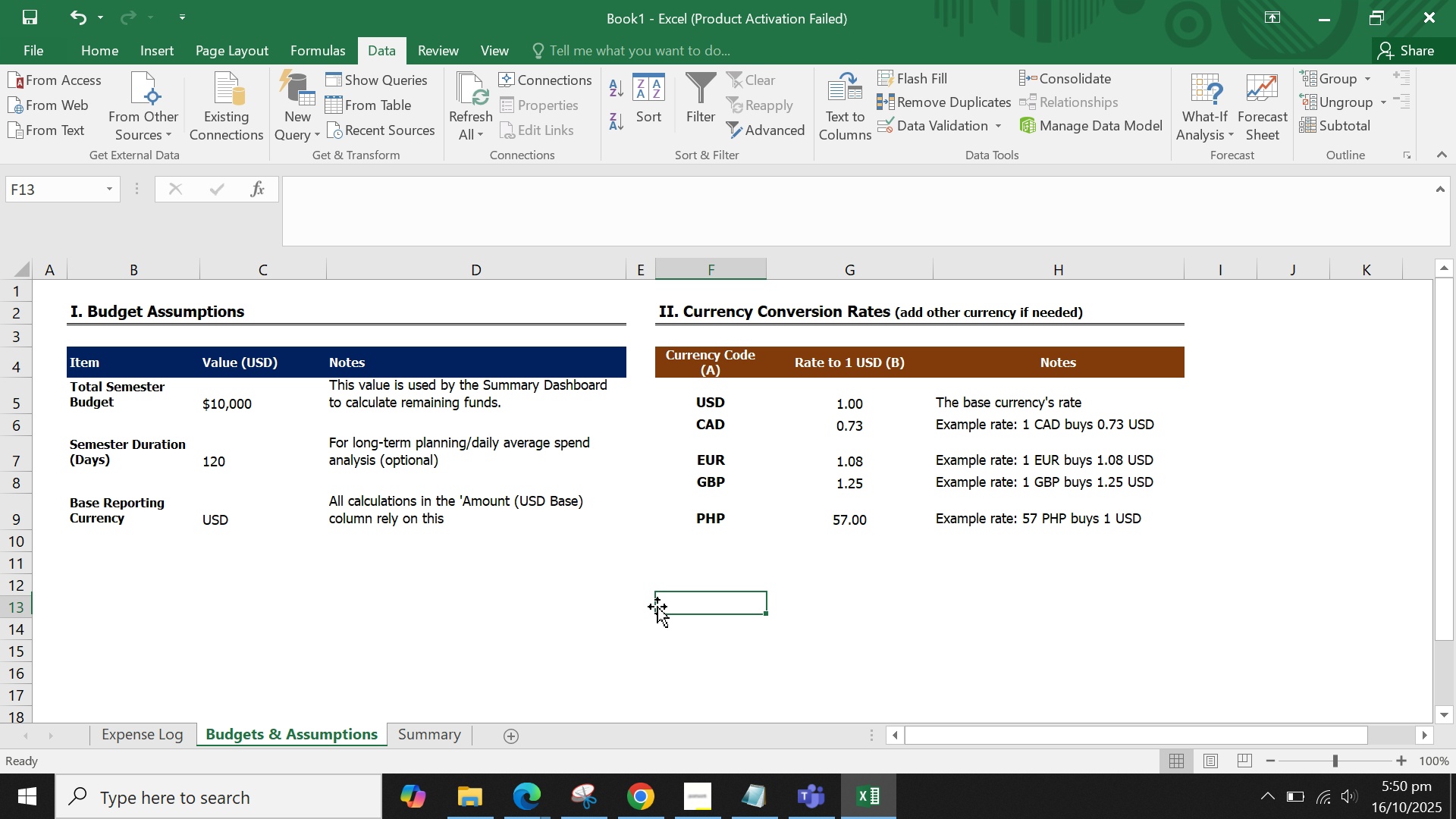 
double_click([850, 540])
 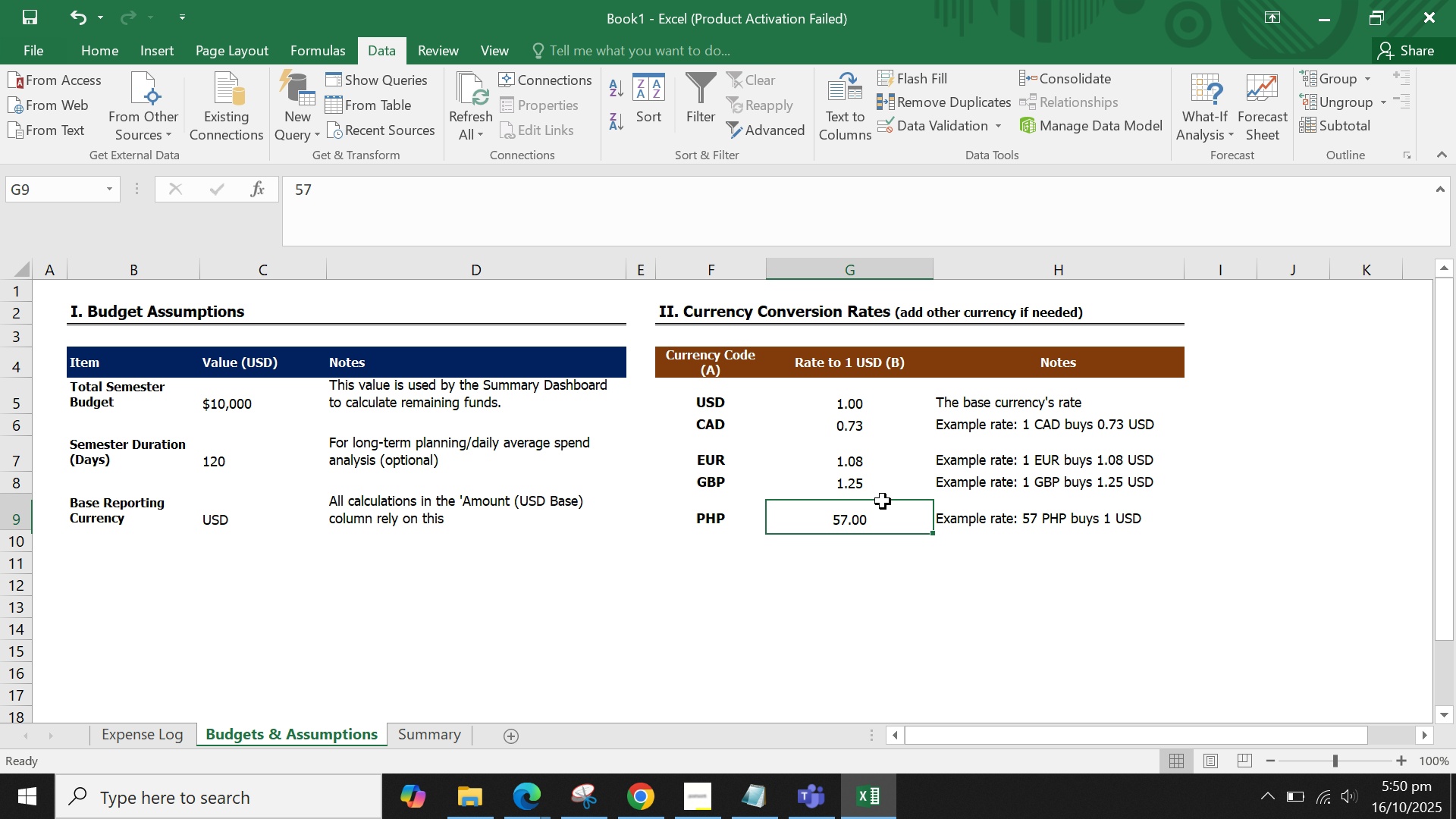 
triple_click([883, 501])
 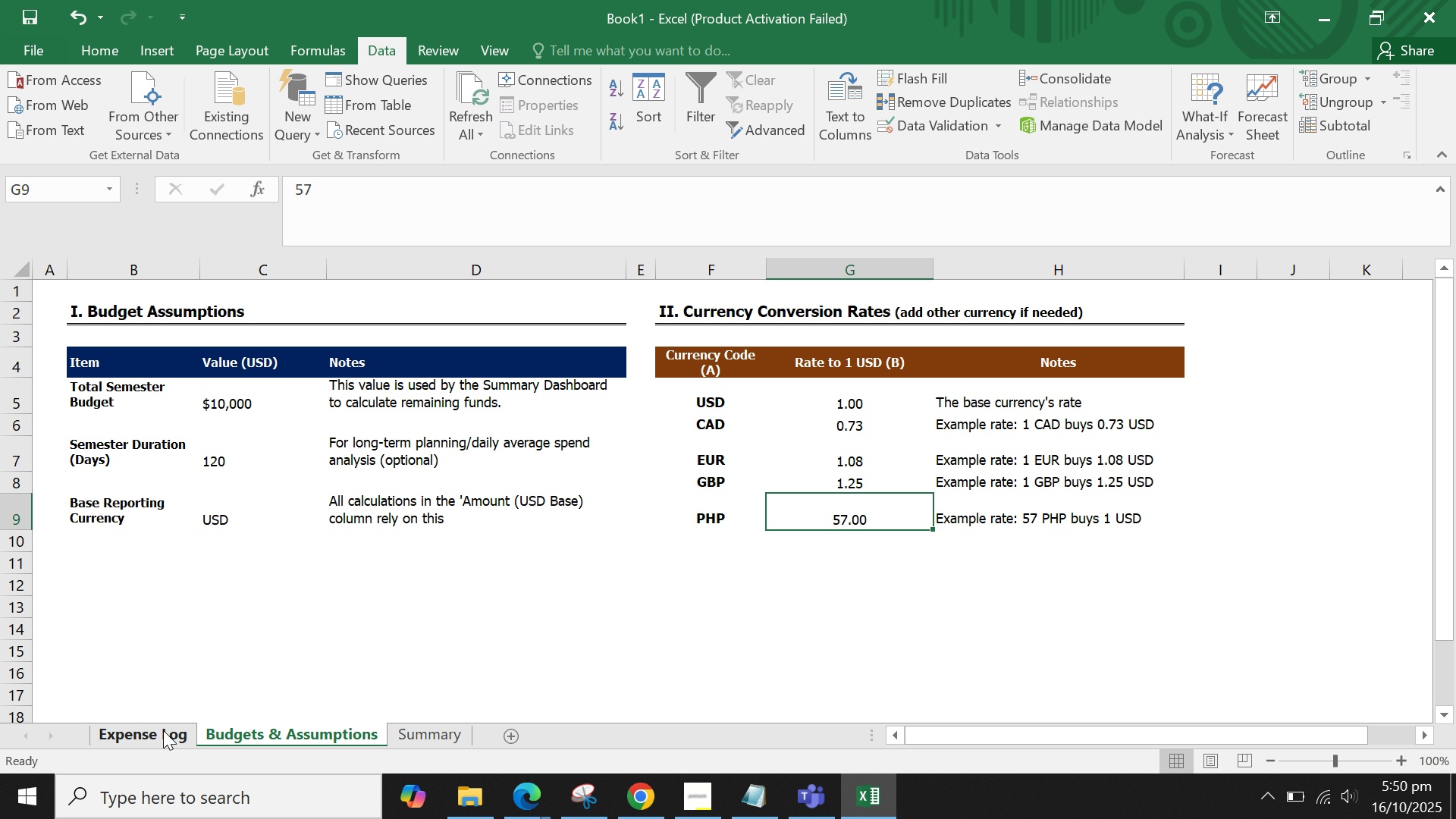 
left_click([163, 730])
 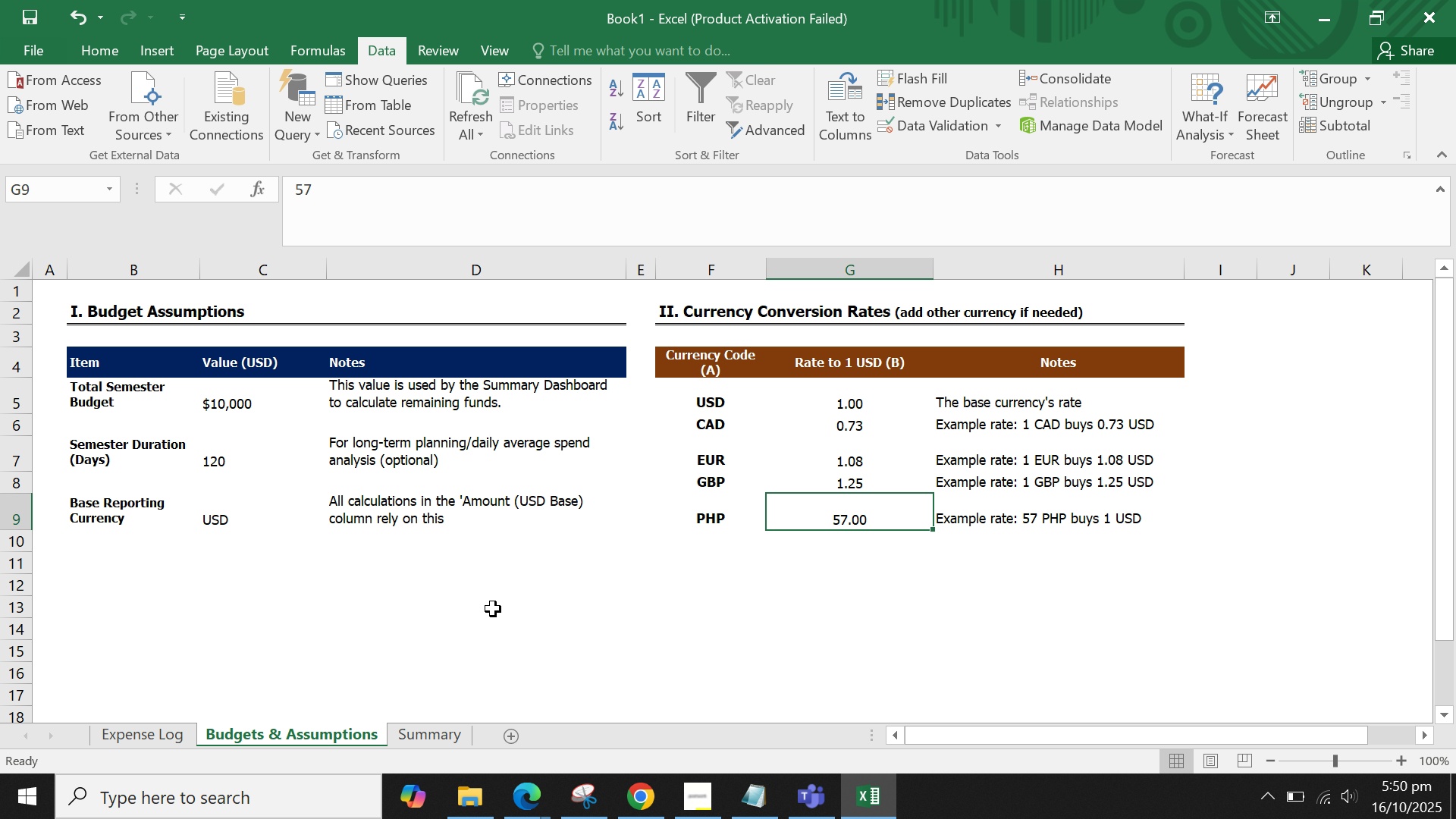 
double_click([667, 568])
 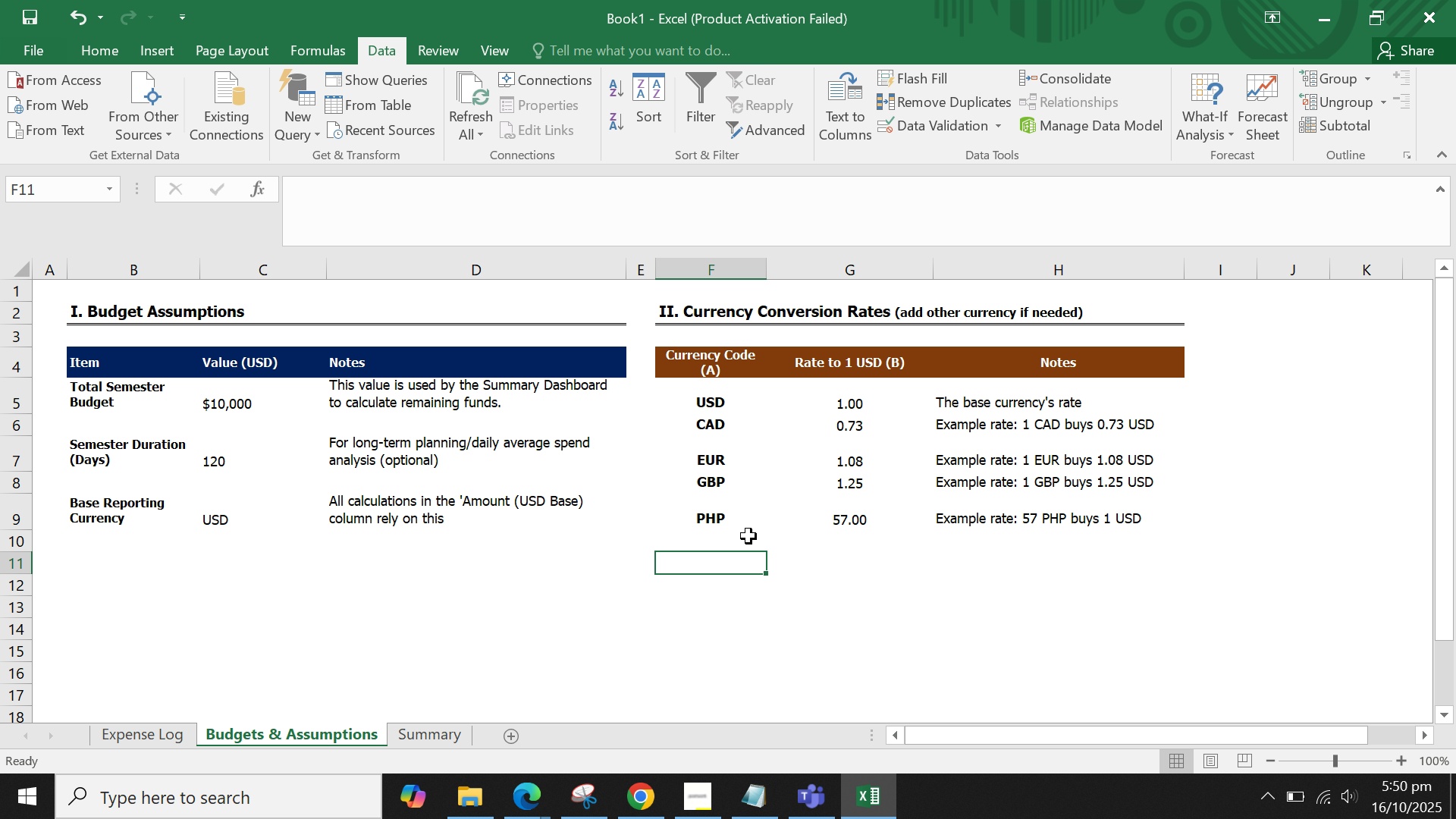 
wait(12.88)
 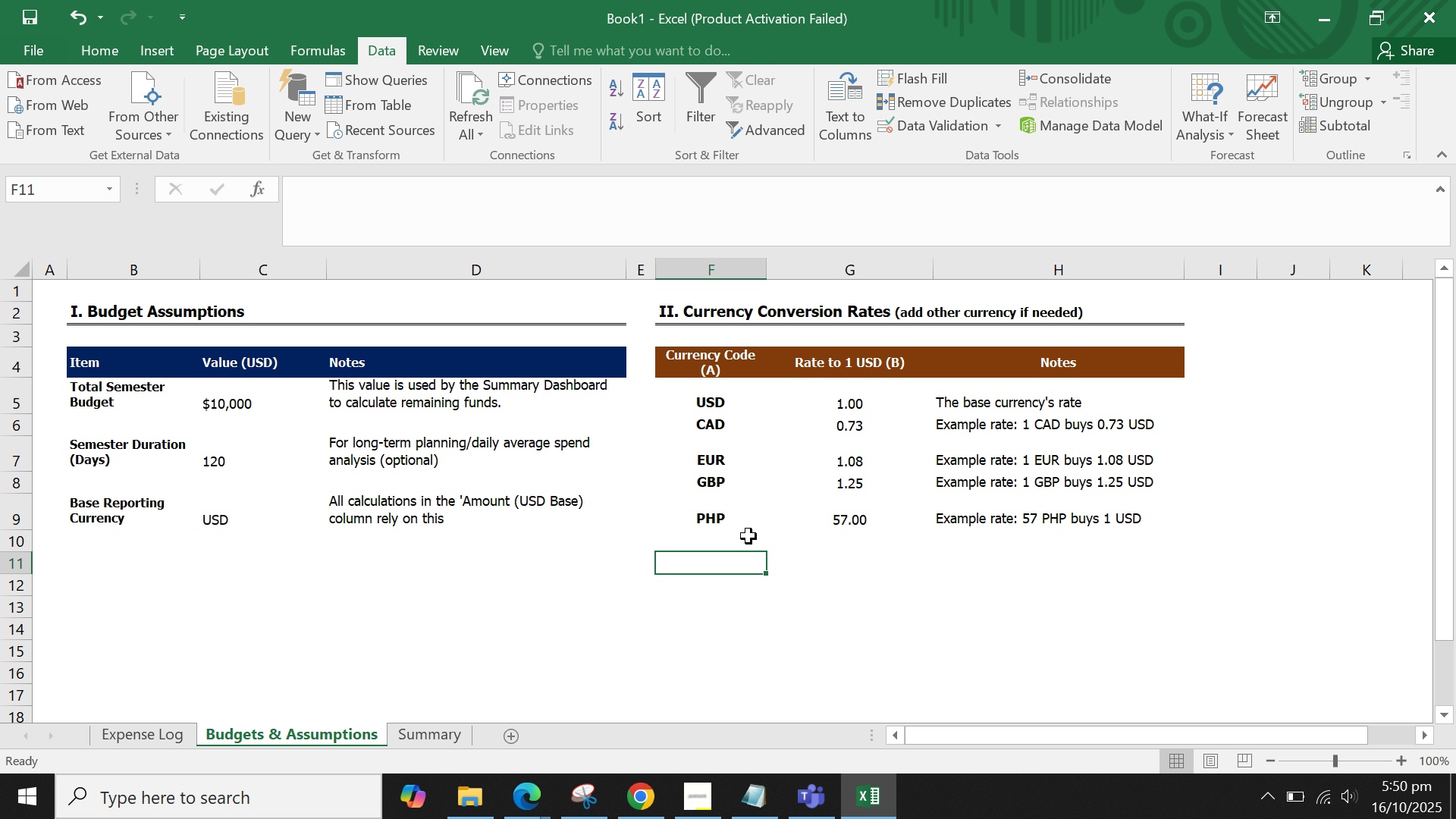 
double_click([768, 548])
 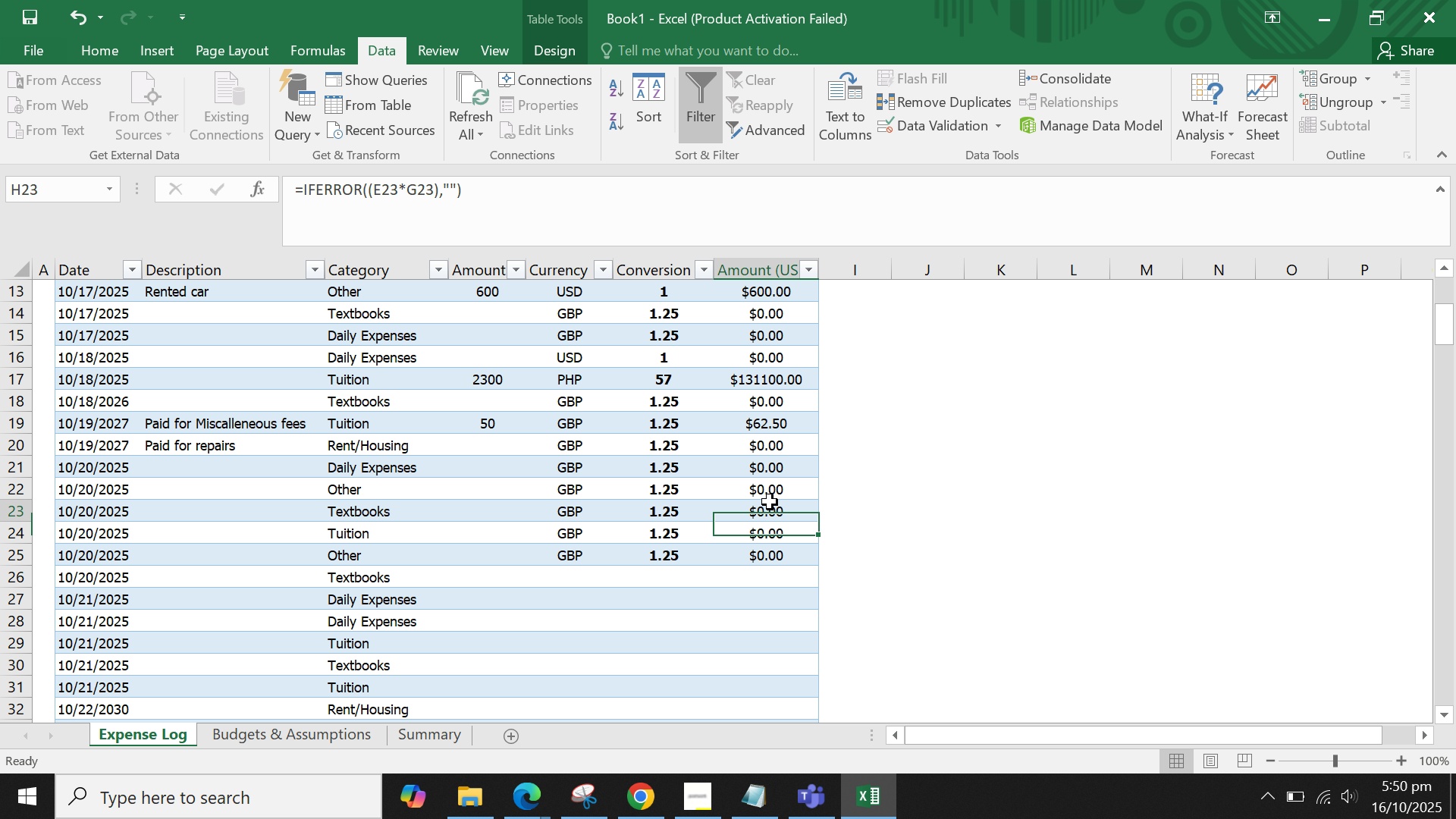 
triple_click([770, 502])
 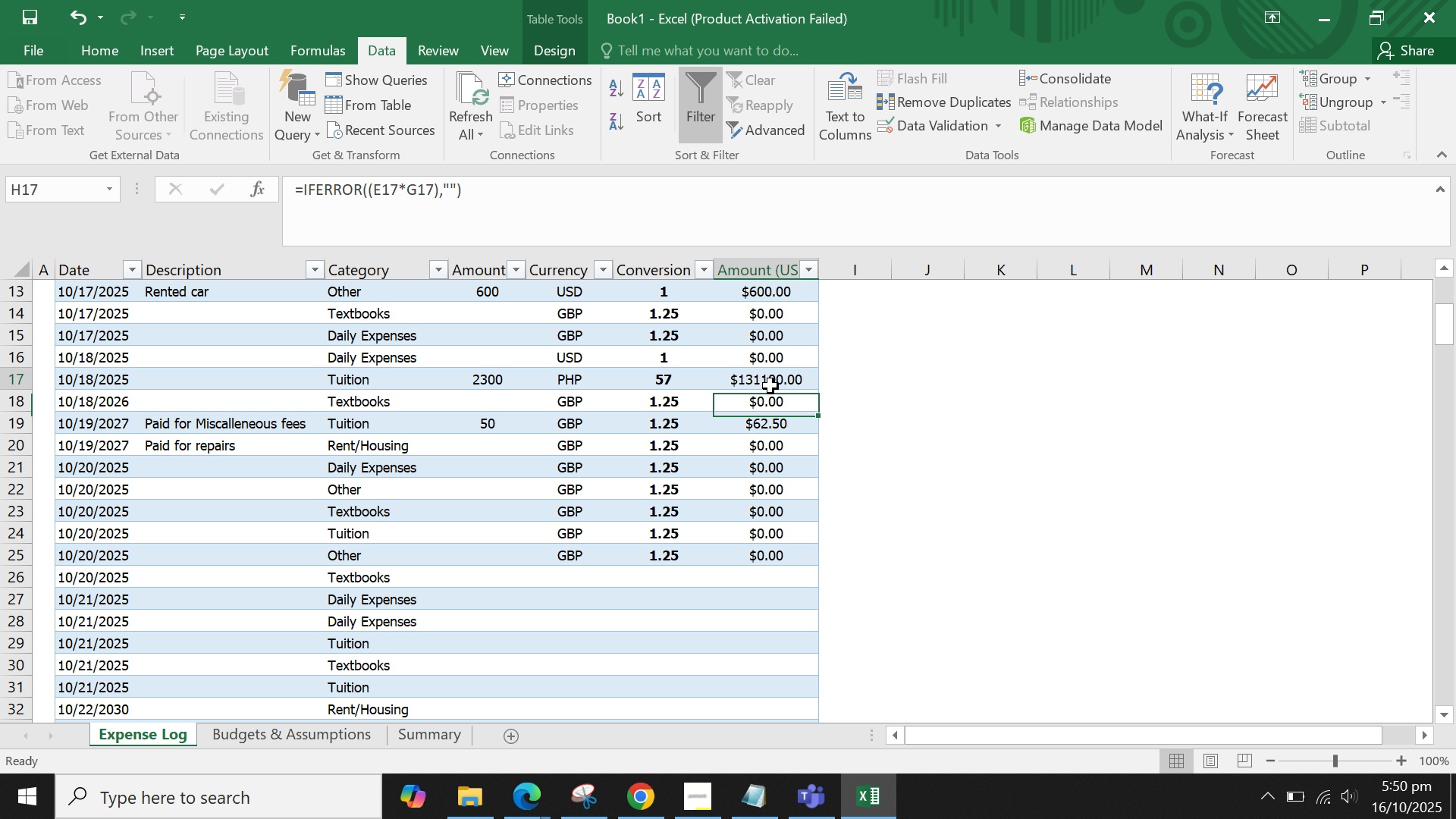 
left_click([770, 386])
 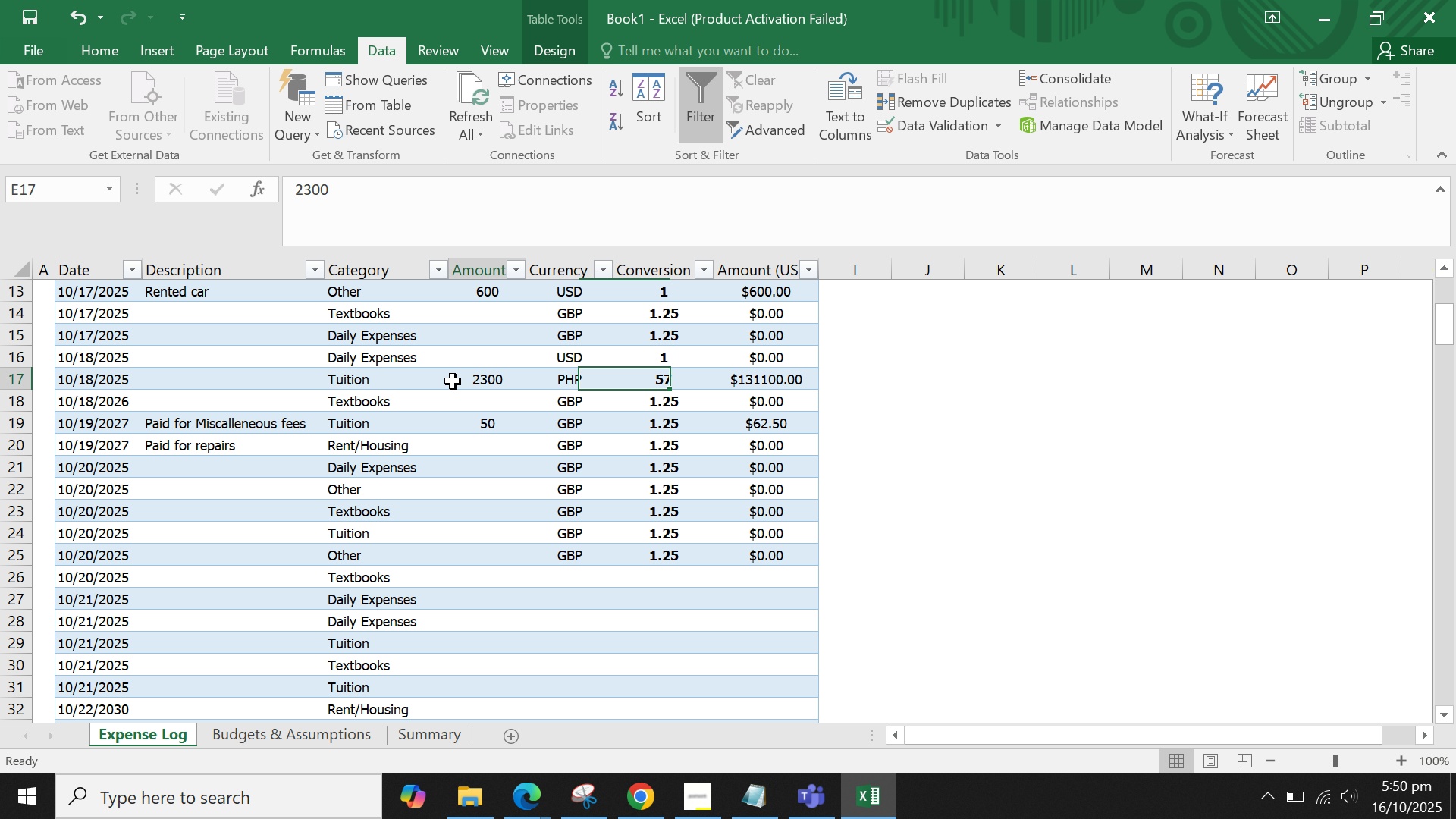 
left_click([453, 381])
 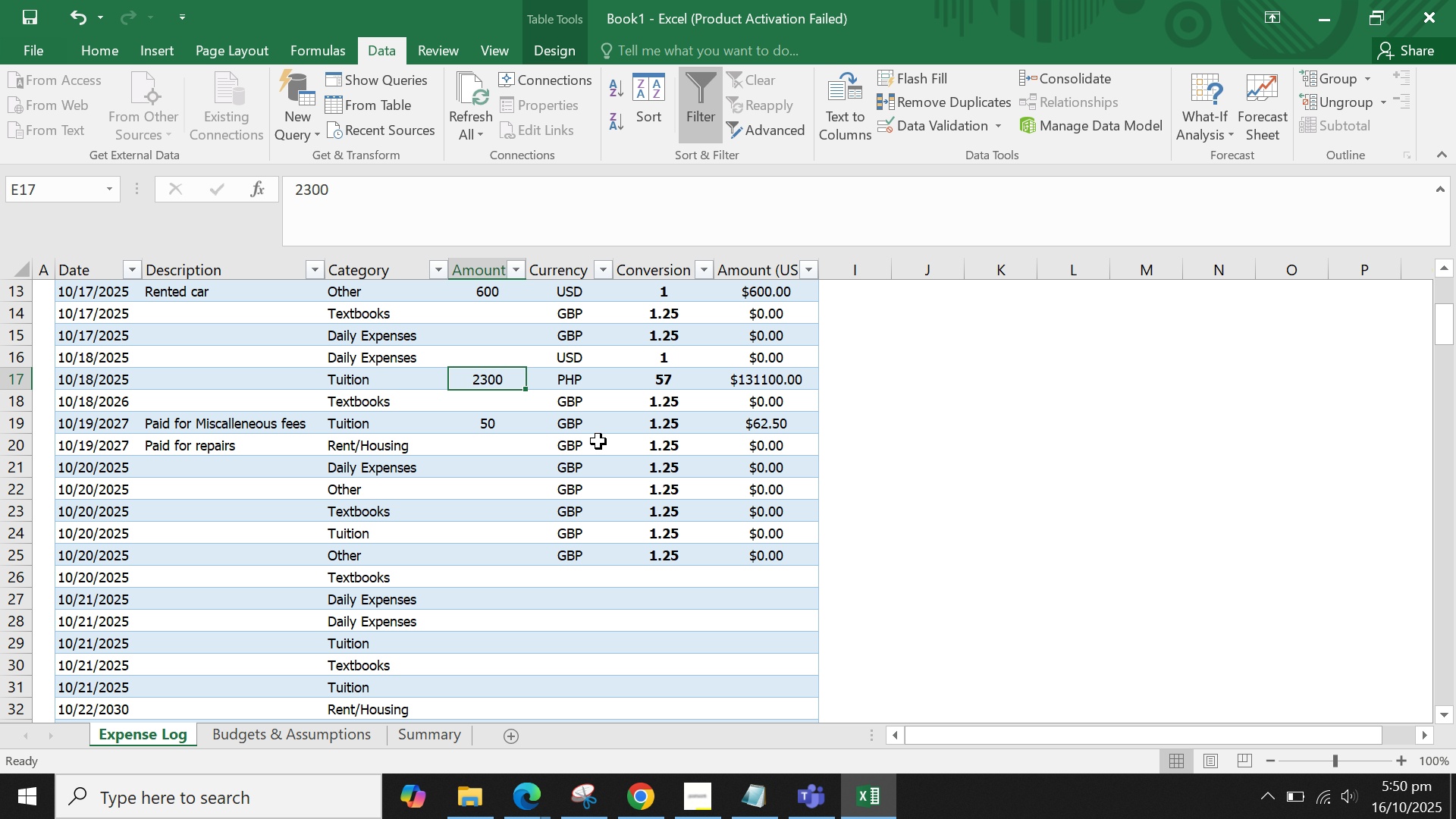 
type(1000)
 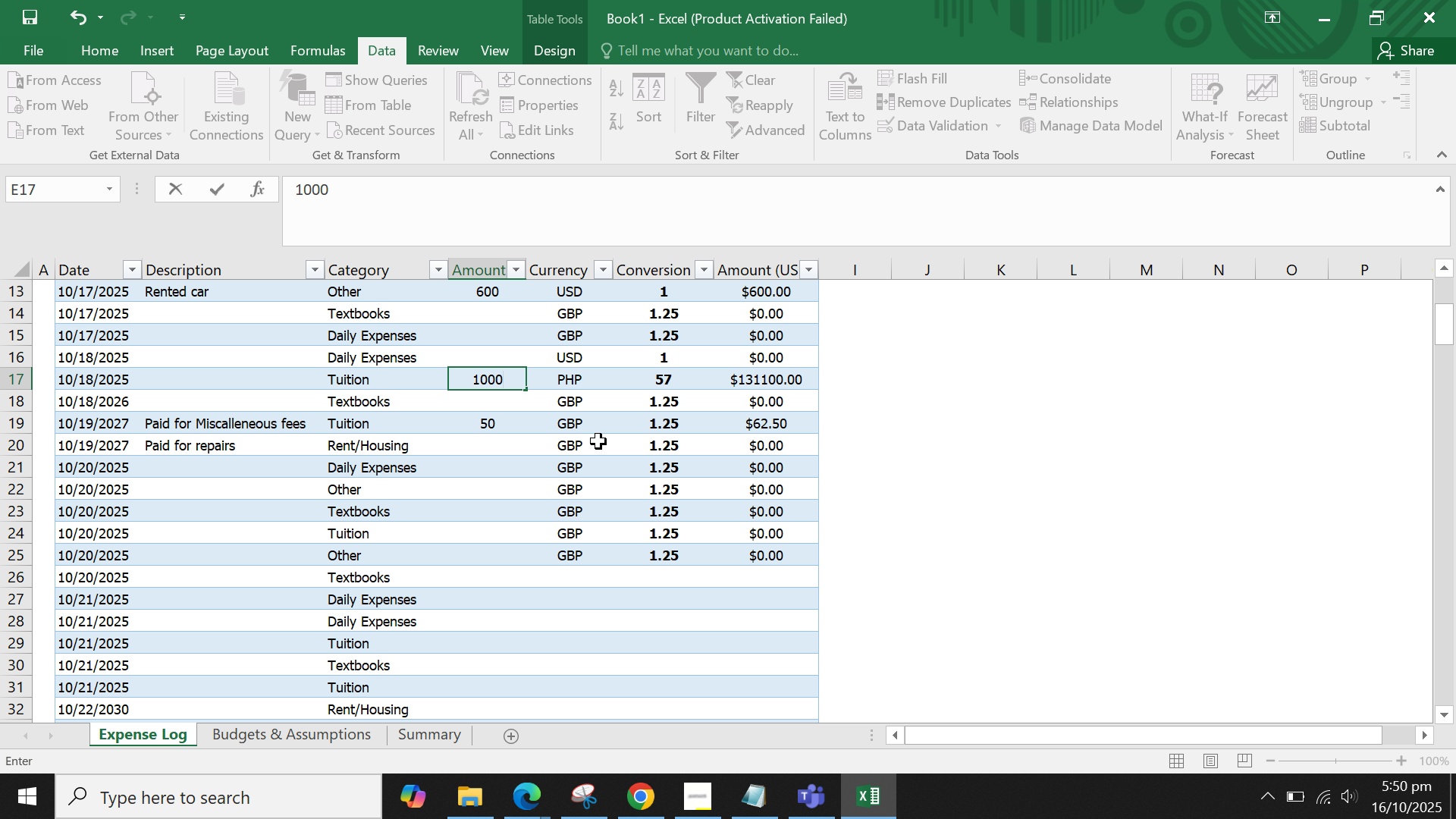 
key(Enter)
 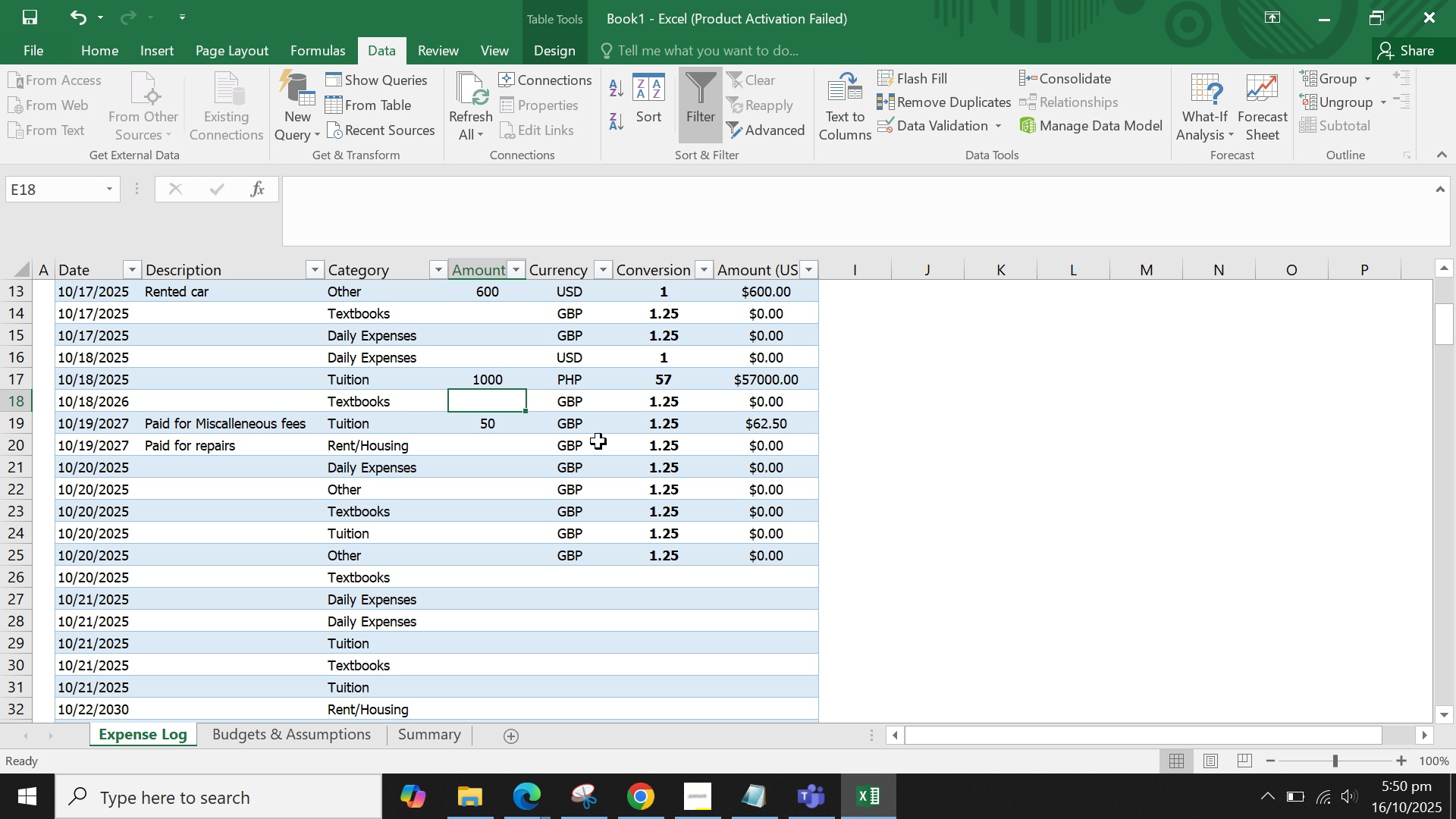 
wait(13.43)
 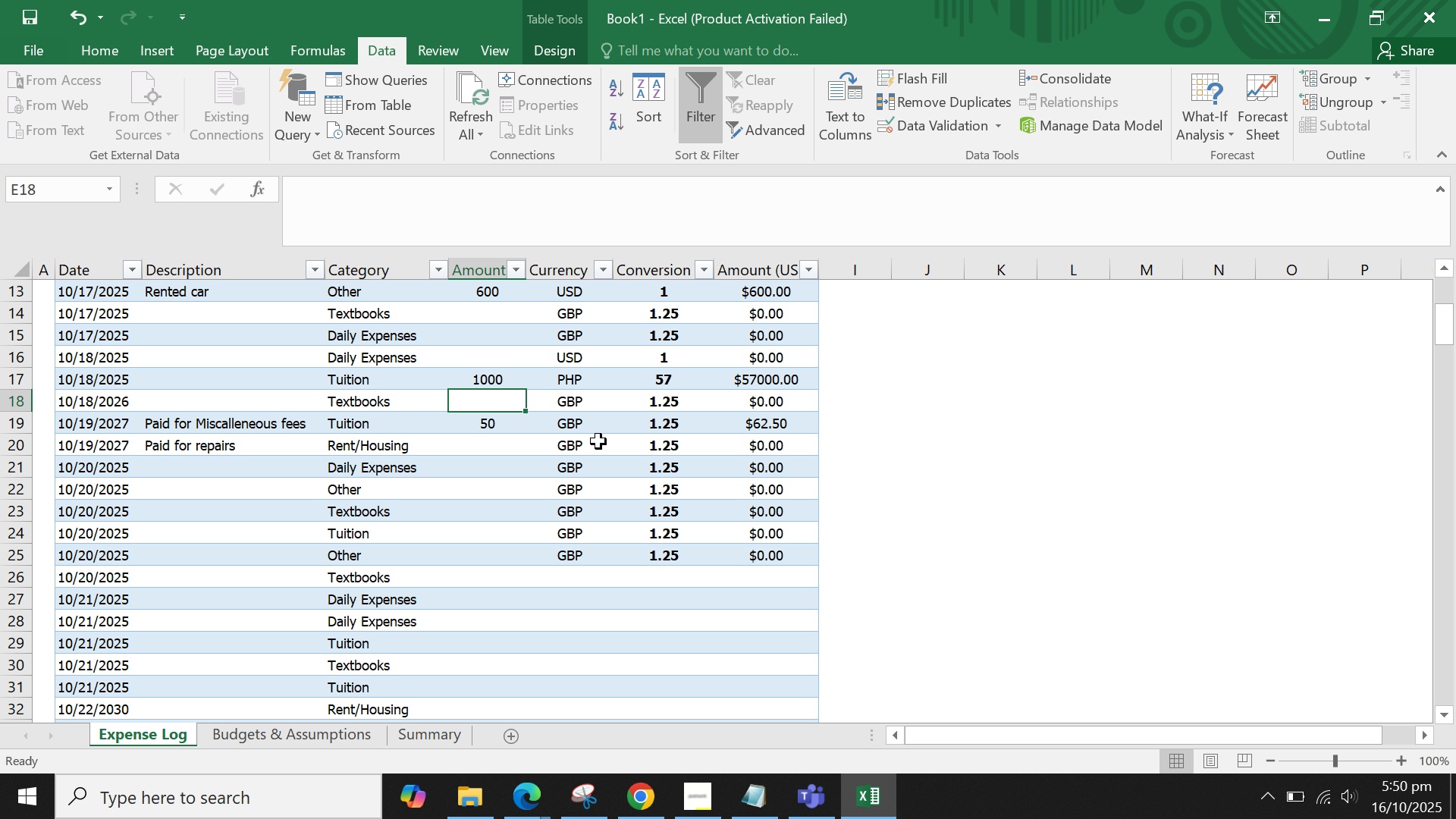 
left_click([427, 730])
 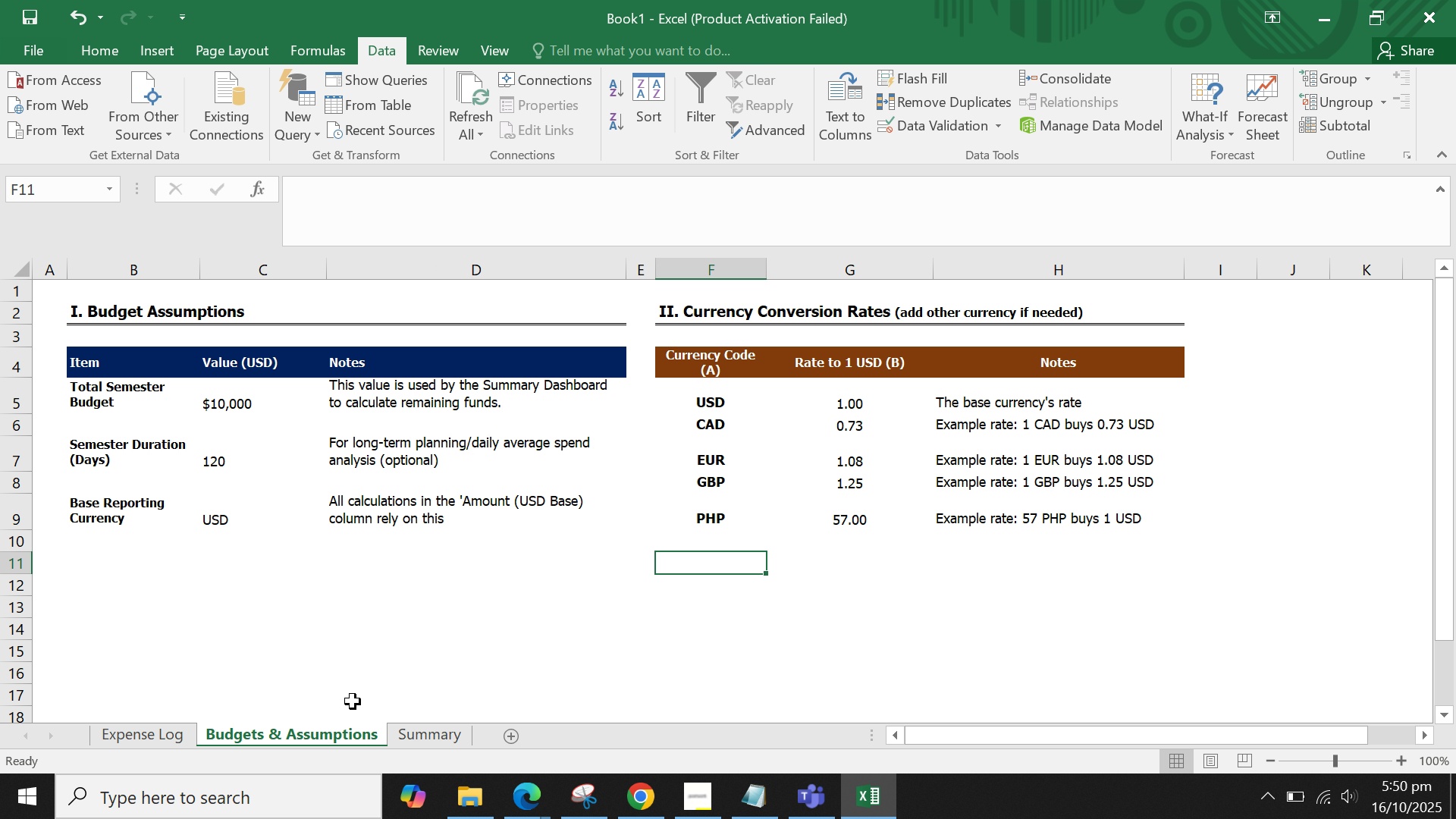 
double_click([573, 563])
 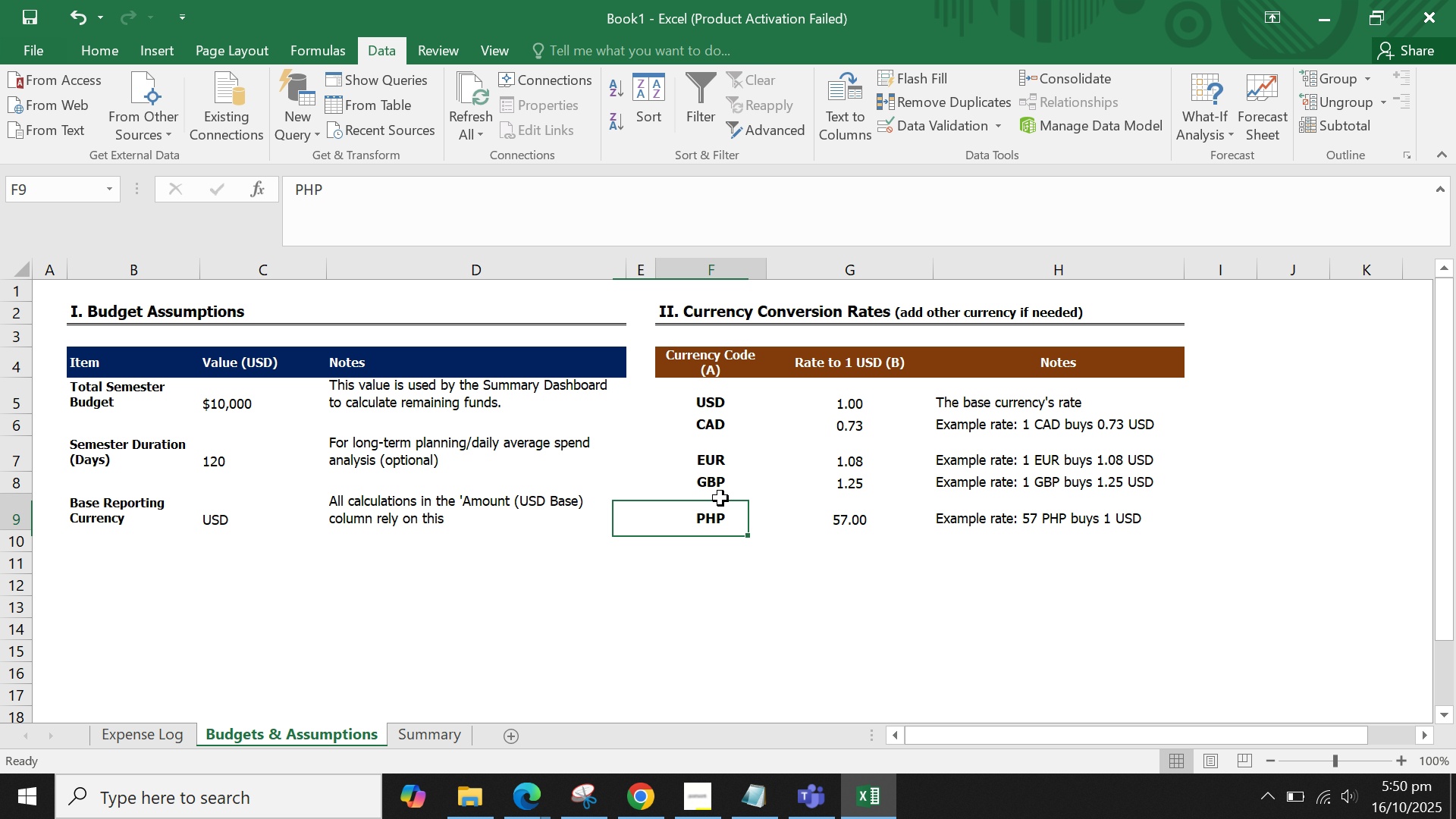 
triple_click([720, 498])
 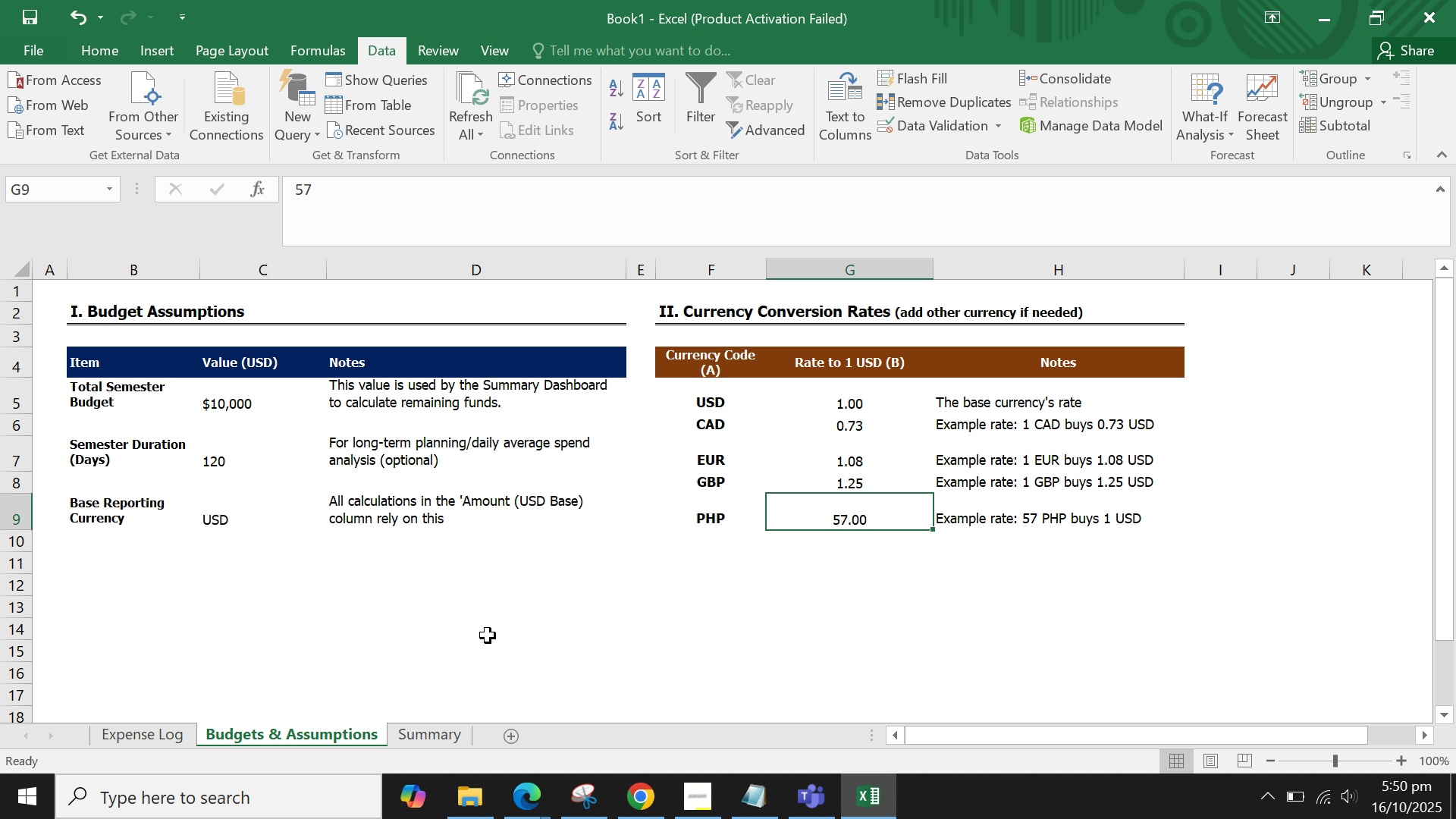 
left_click([138, 724])
 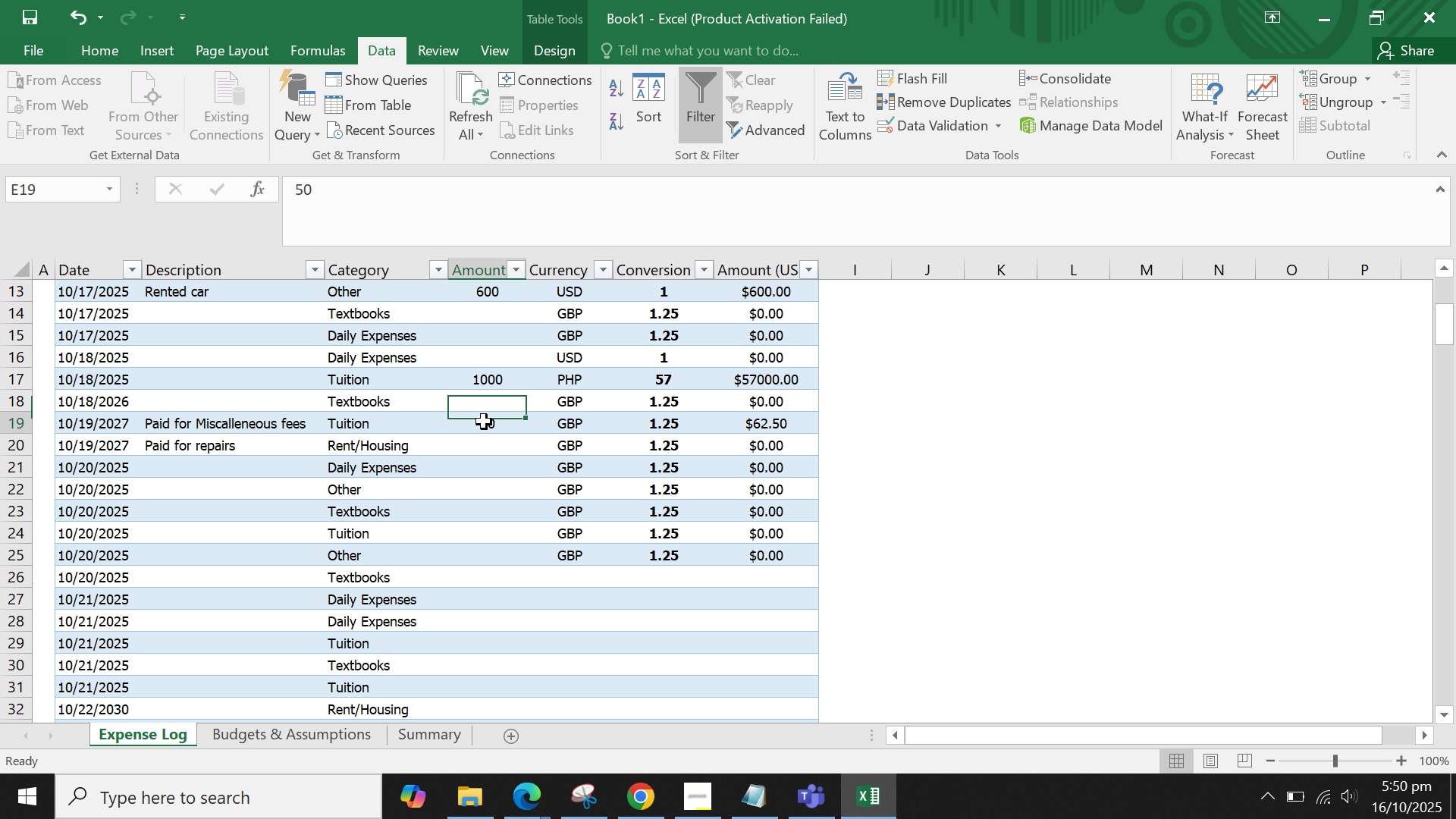 
left_click([484, 422])
 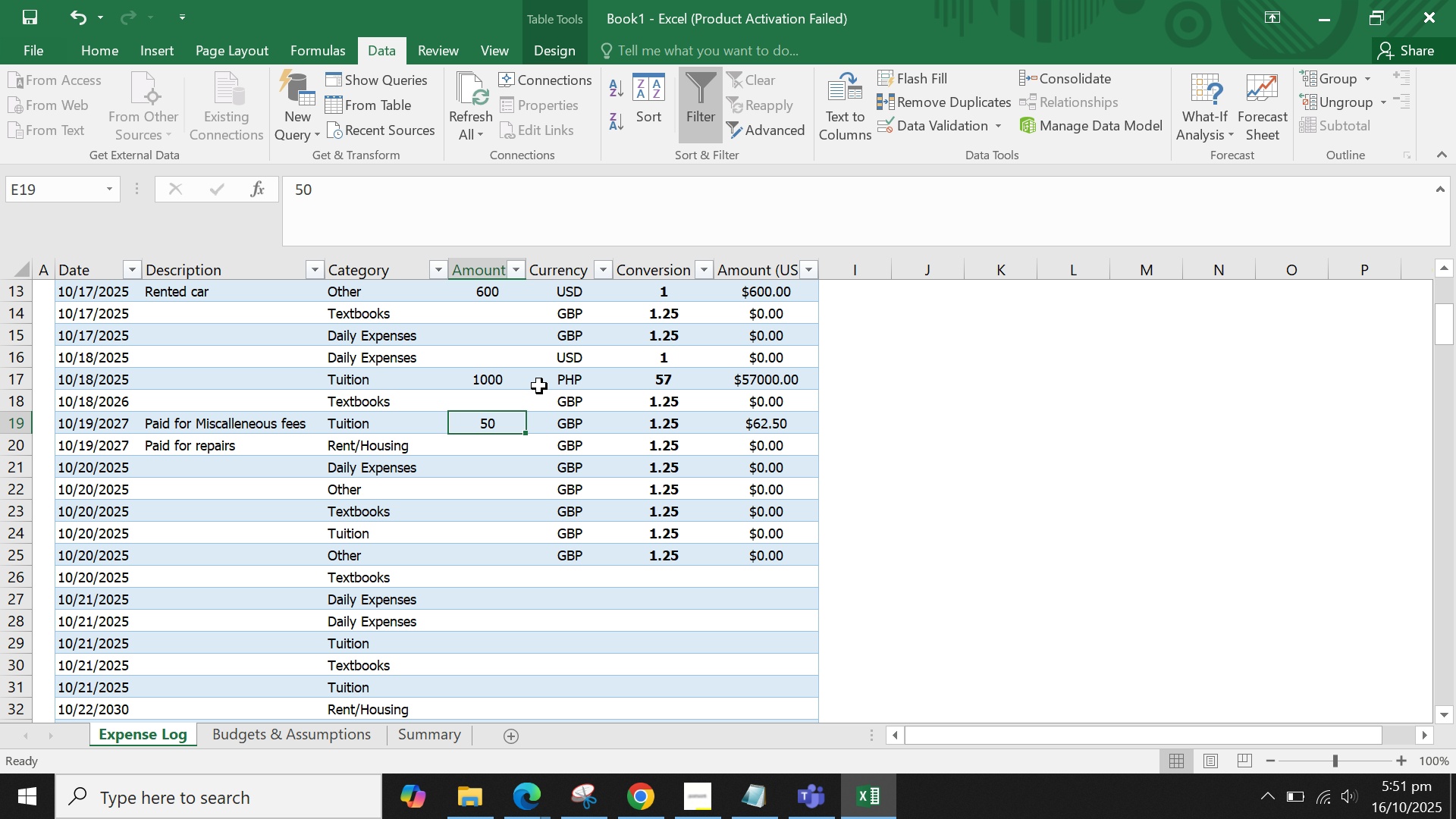 
left_click([509, 372])
 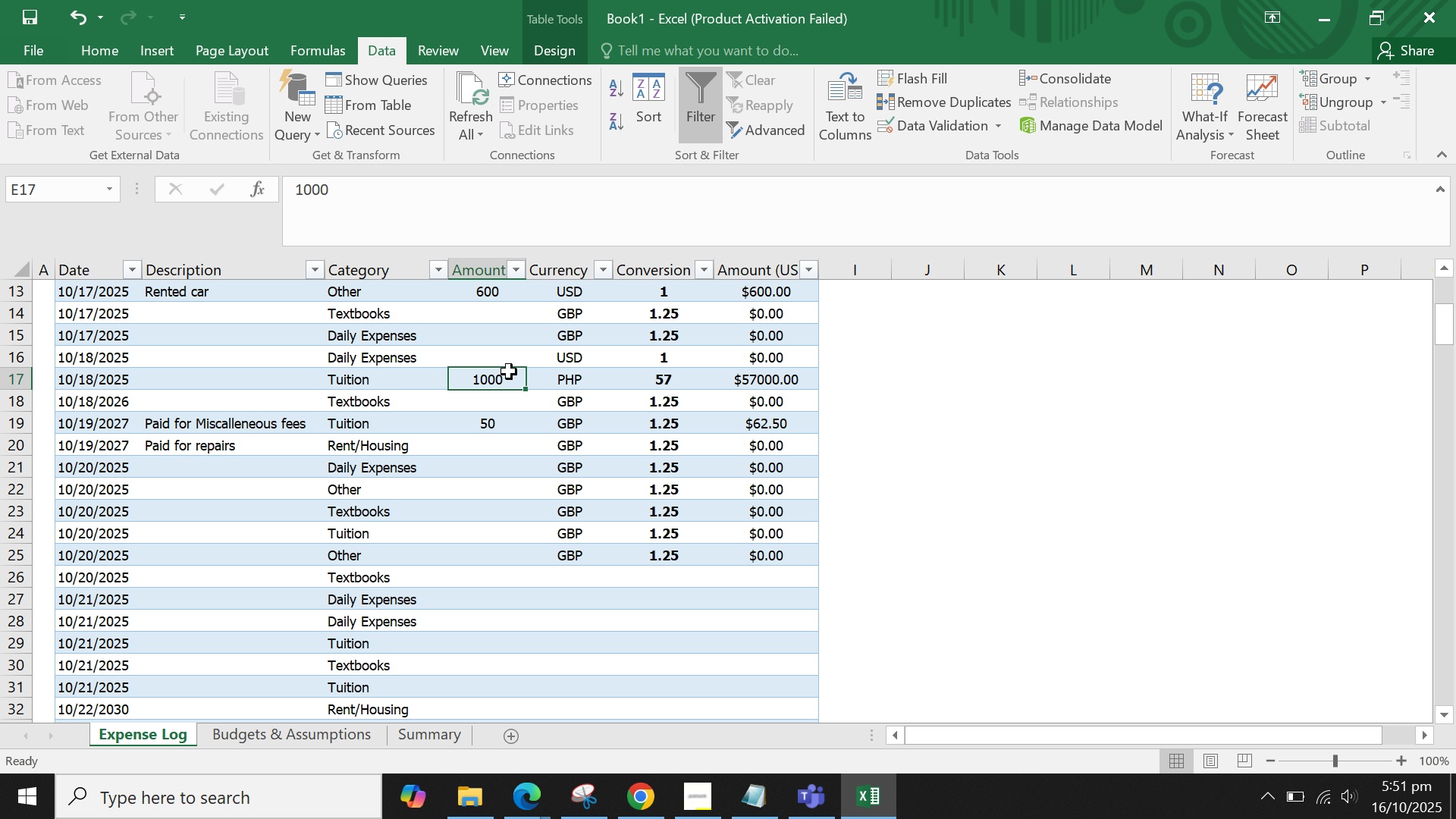 
wait(10.23)
 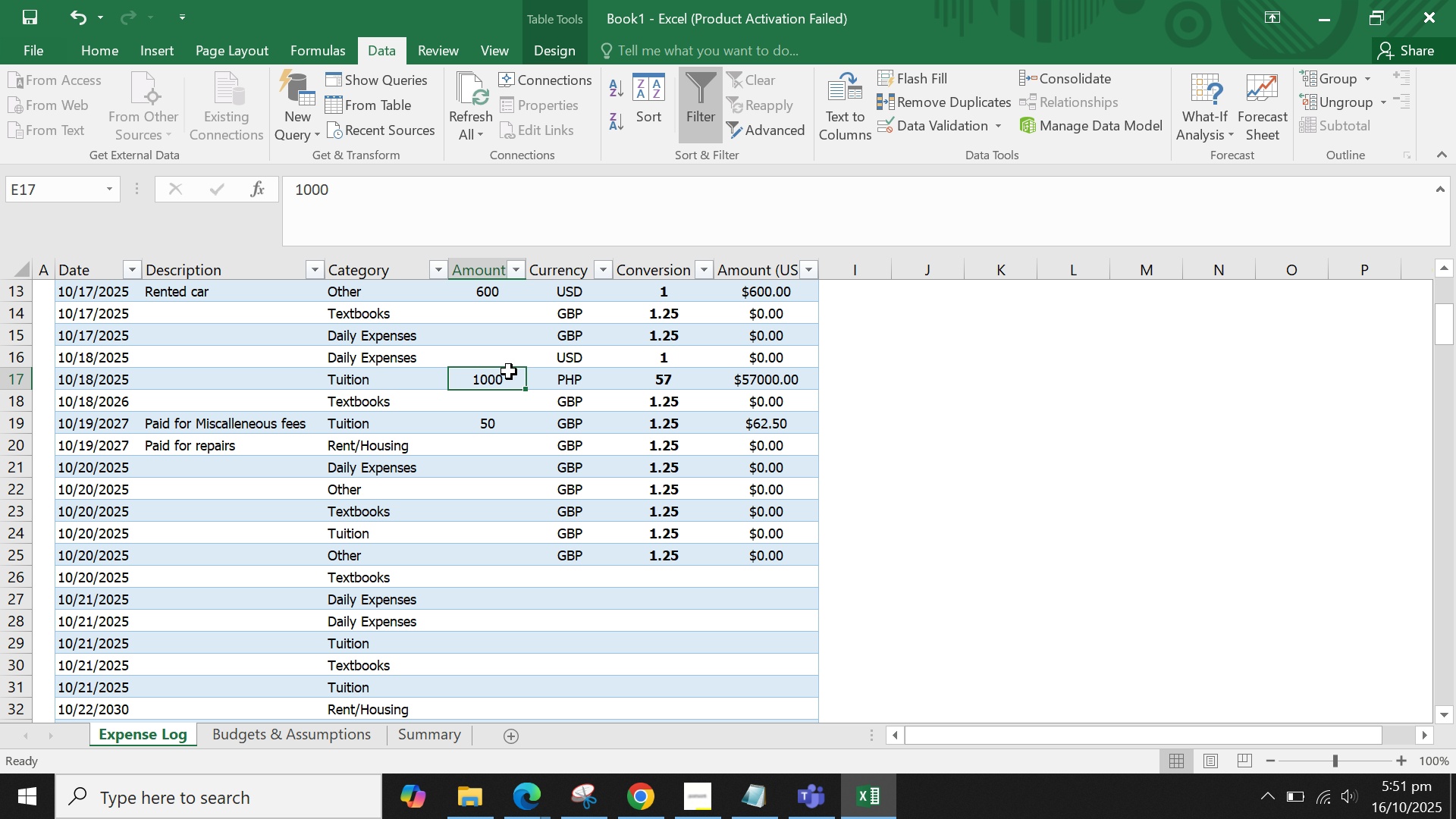 
left_click([679, 290])
 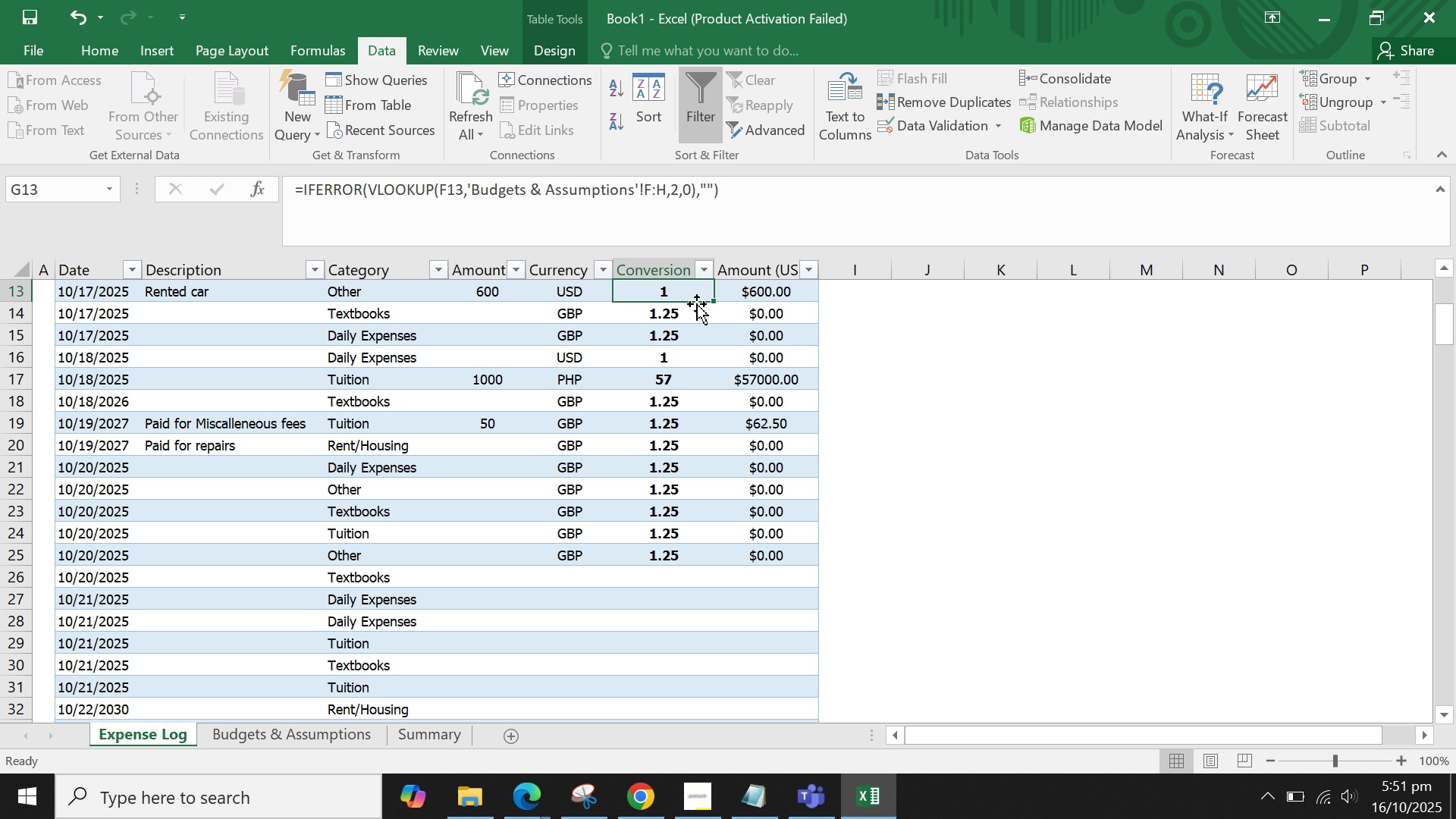 
left_click([783, 289])
 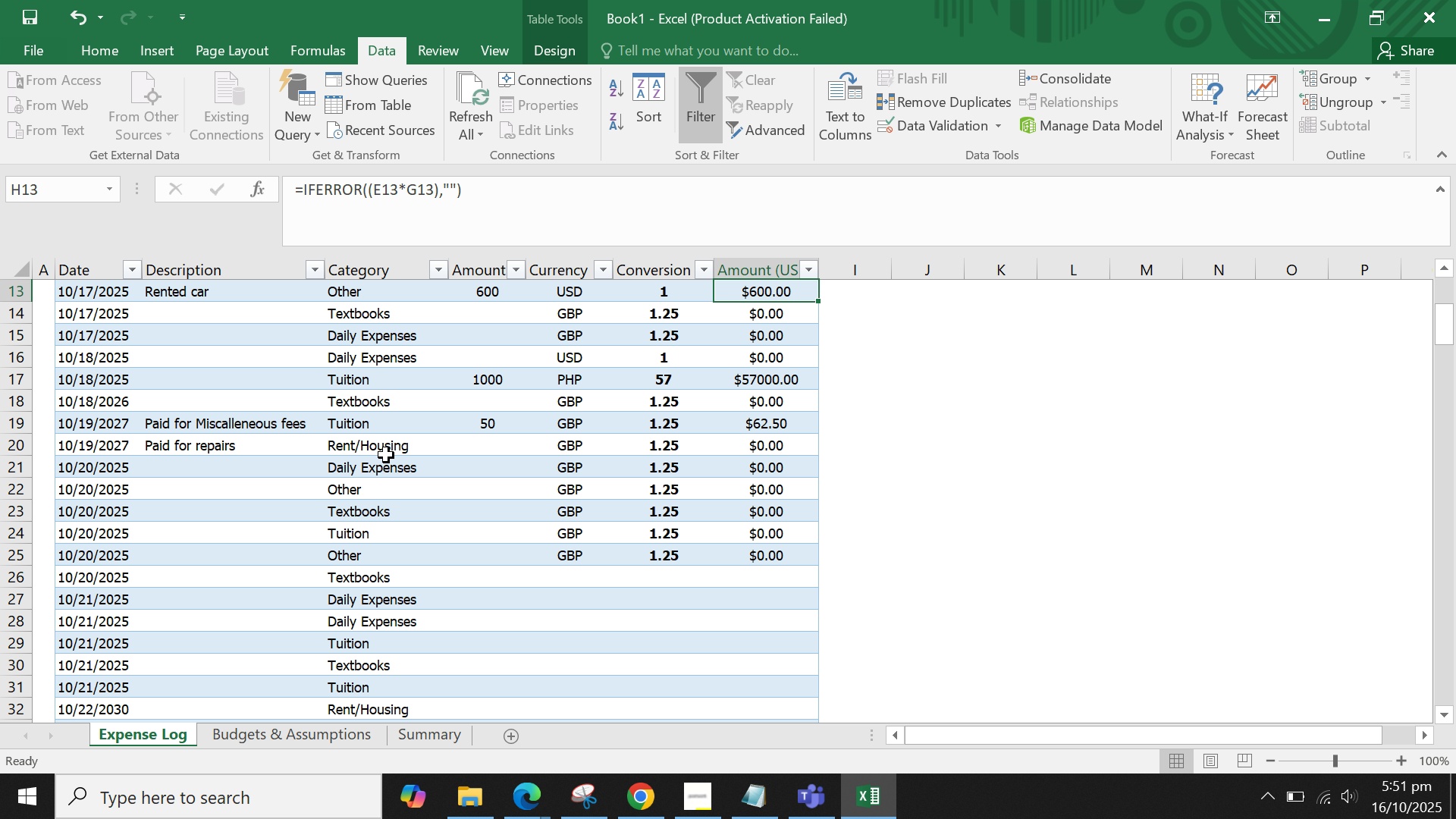 
left_click([497, 526])
 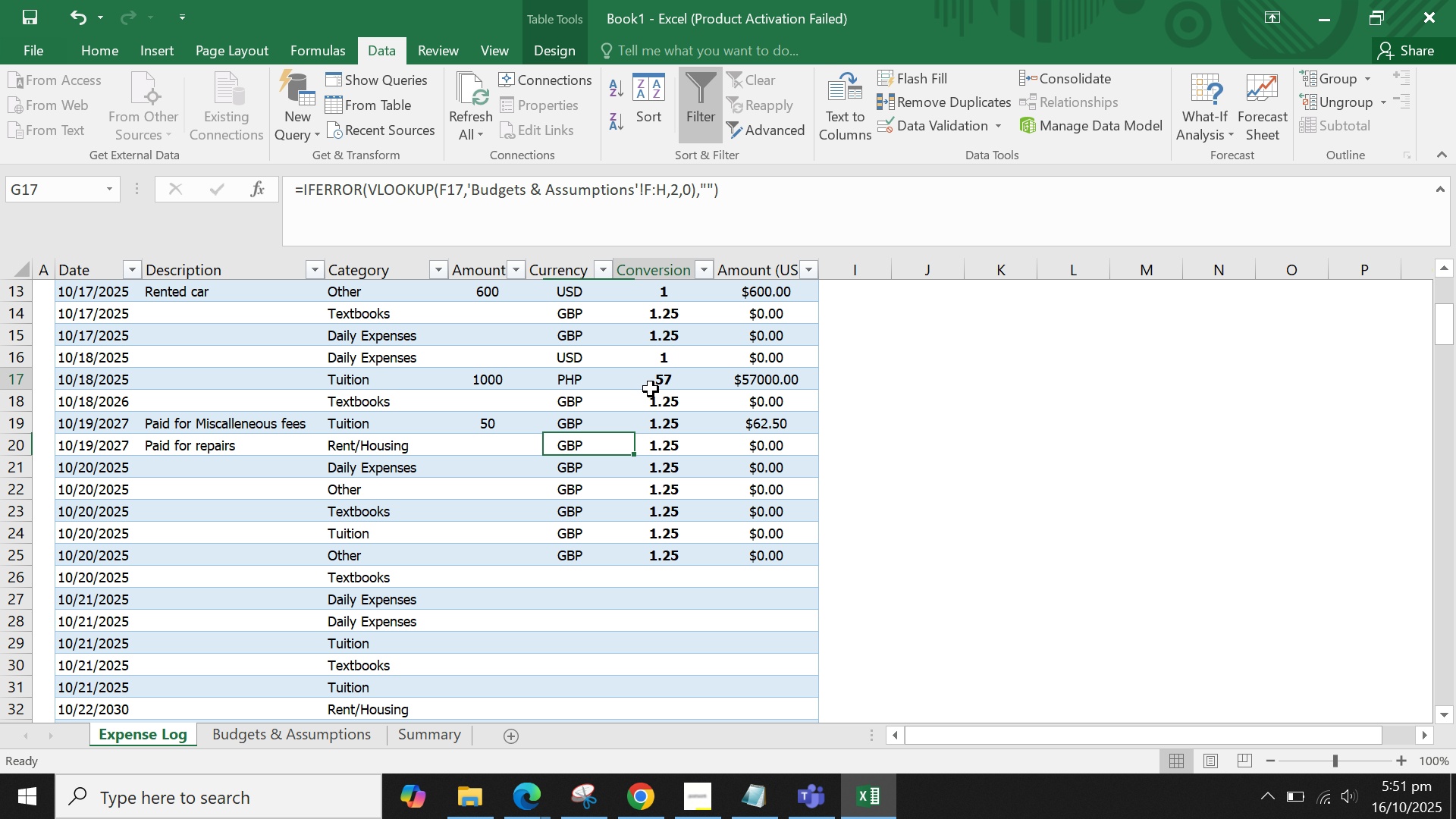 
left_click([651, 389])
 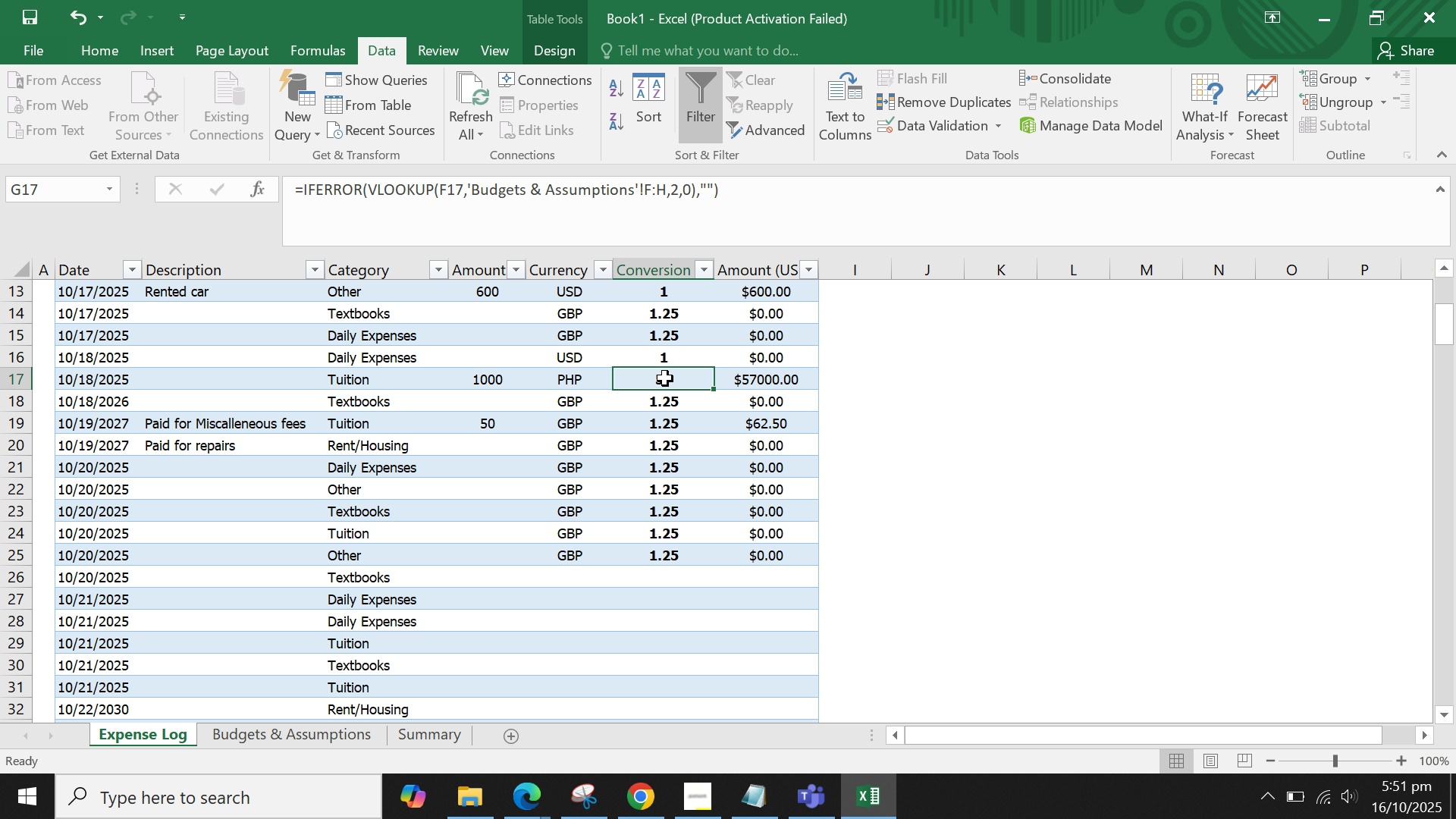 
wait(5.62)
 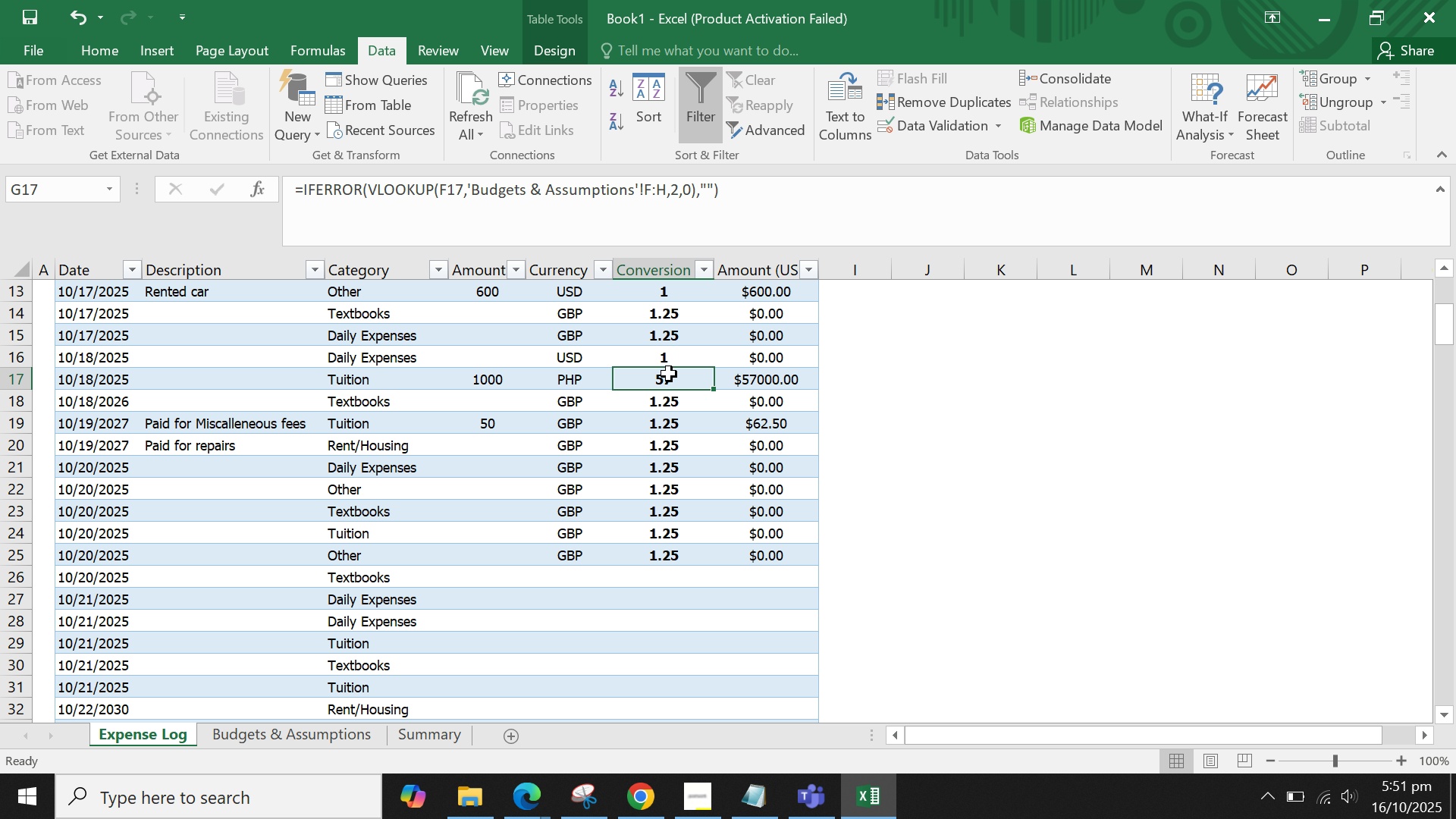 
double_click([312, 730])
 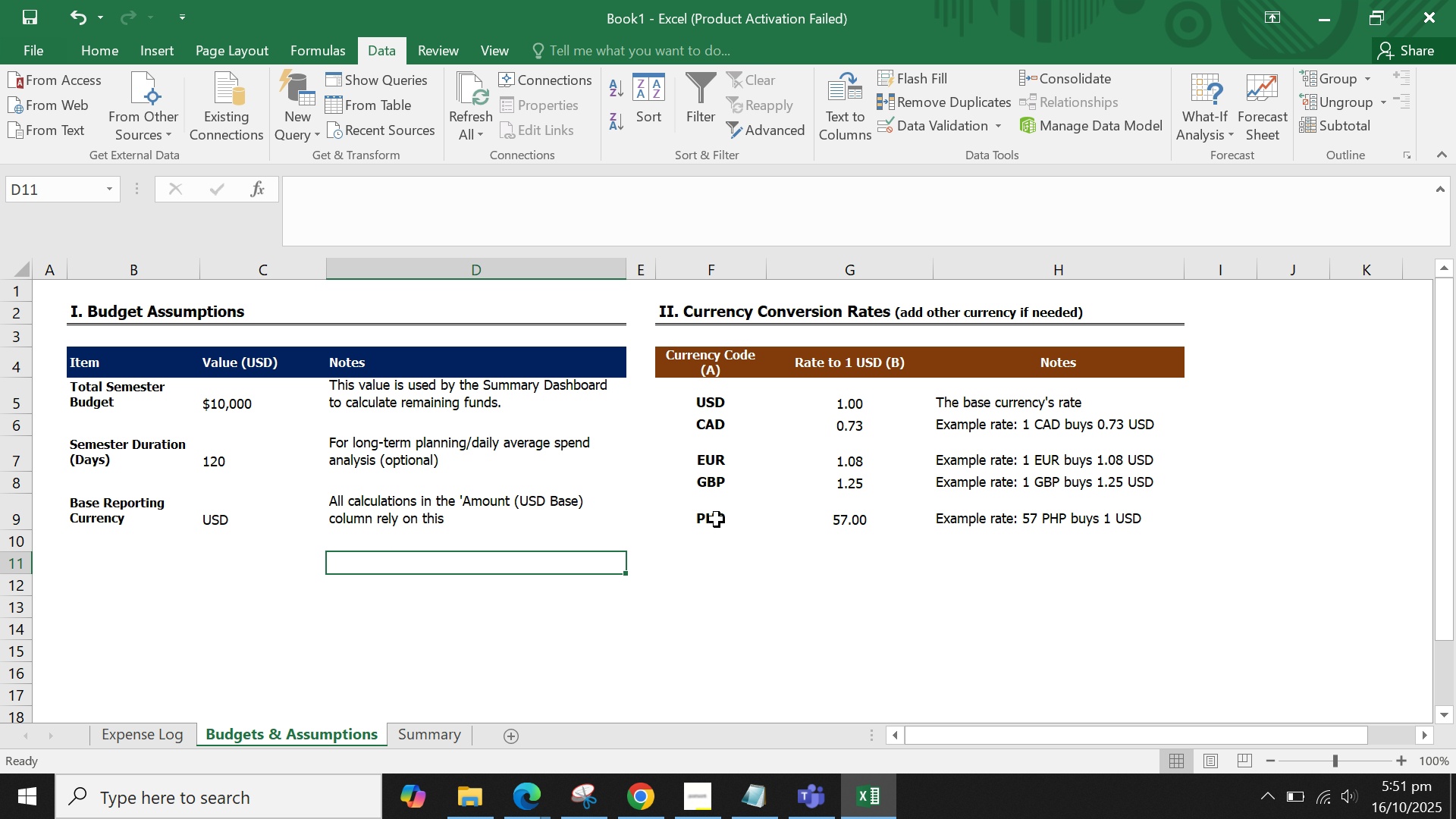 
double_click([717, 516])
 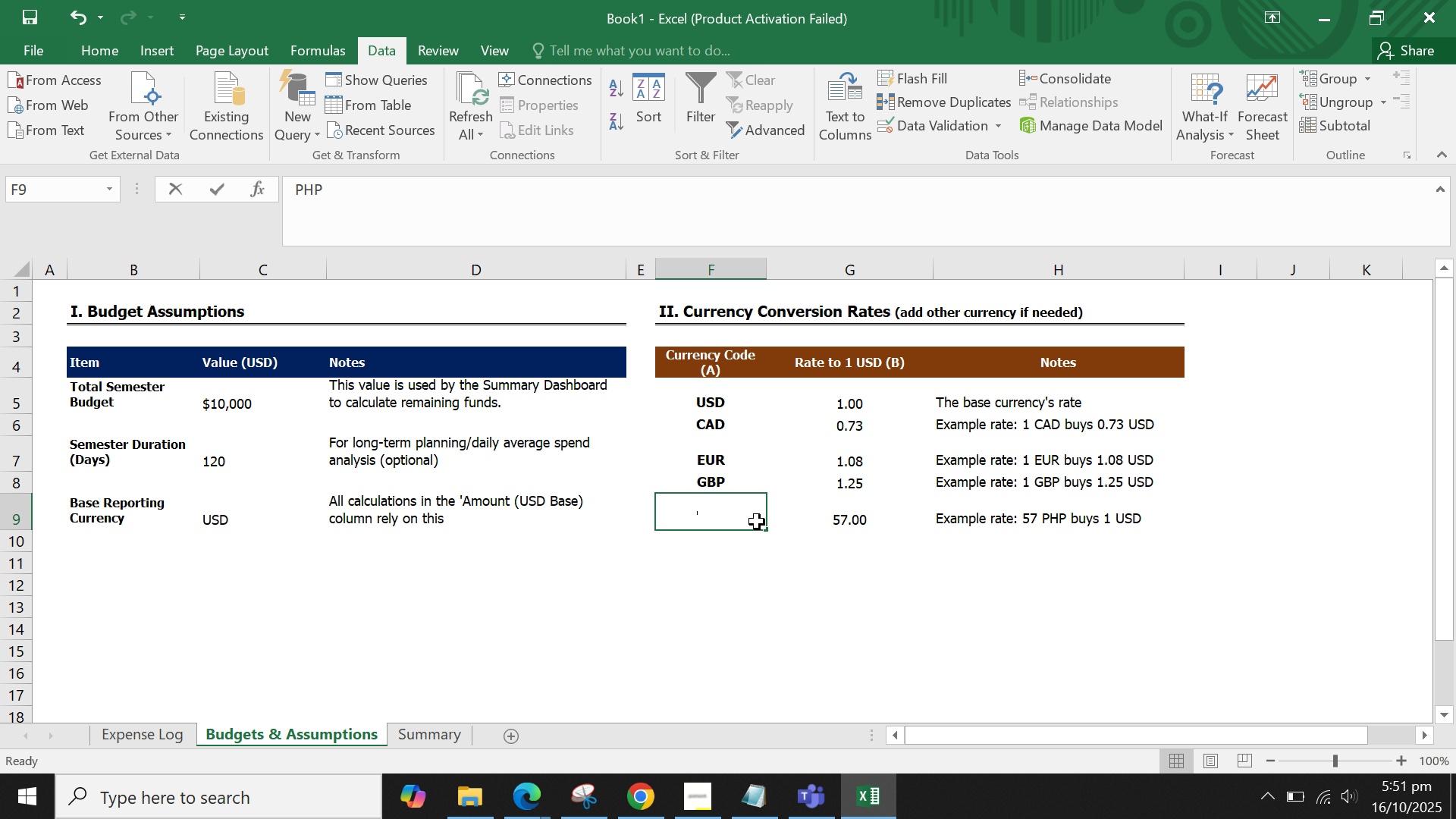 
key(Backspace)
 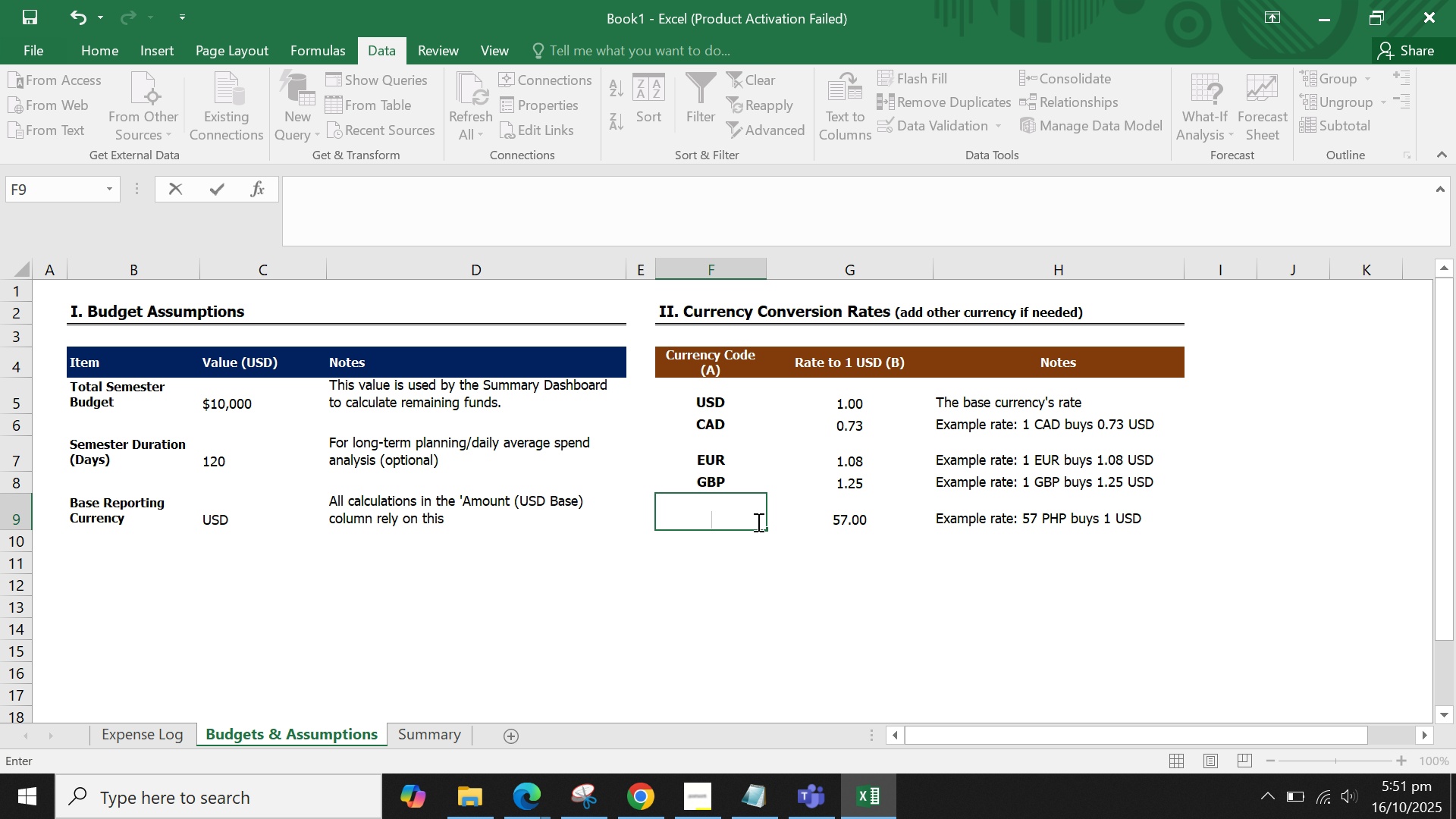 
wait(5.33)
 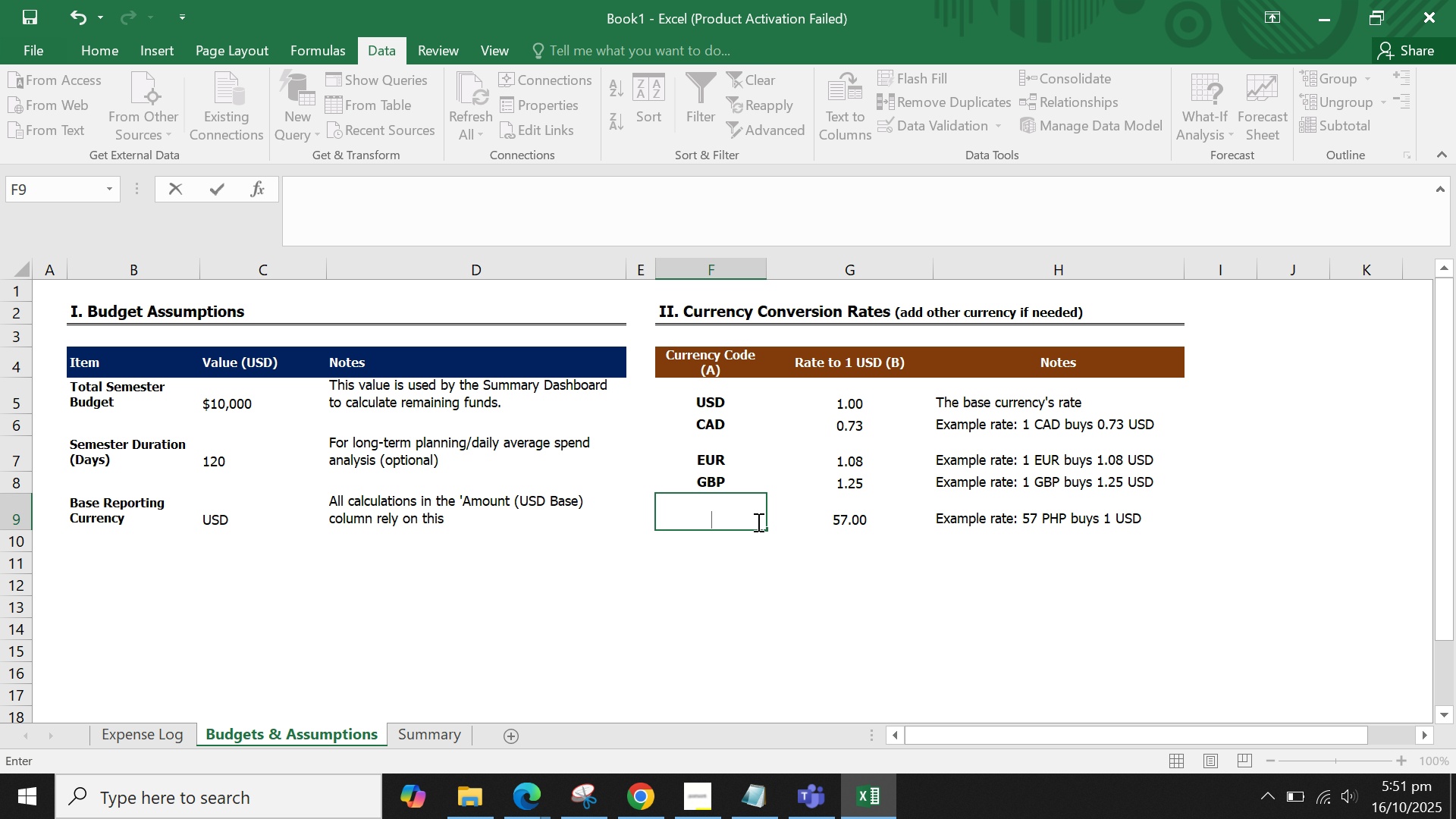 
left_click([645, 795])
 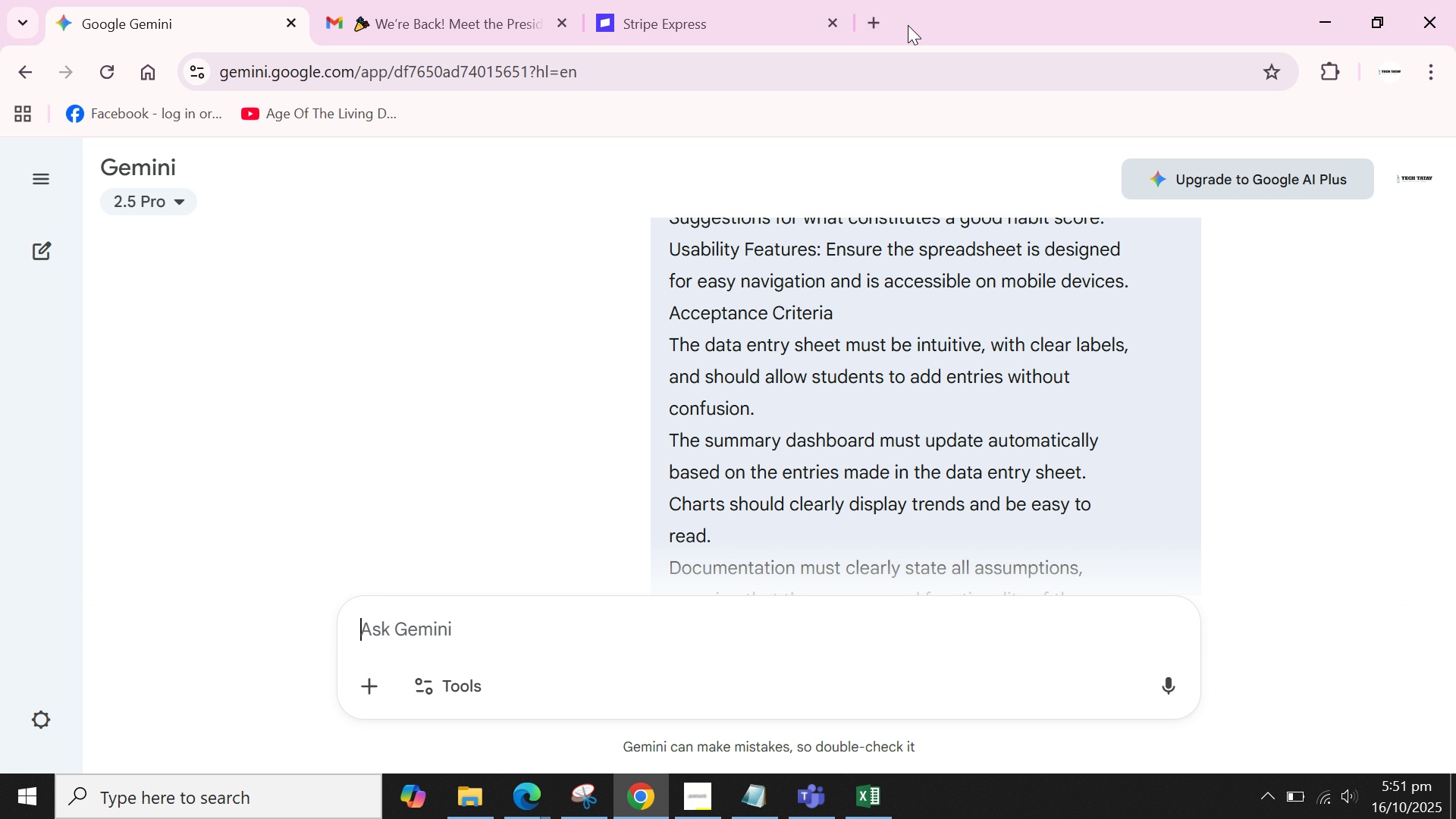 
left_click([876, 25])
 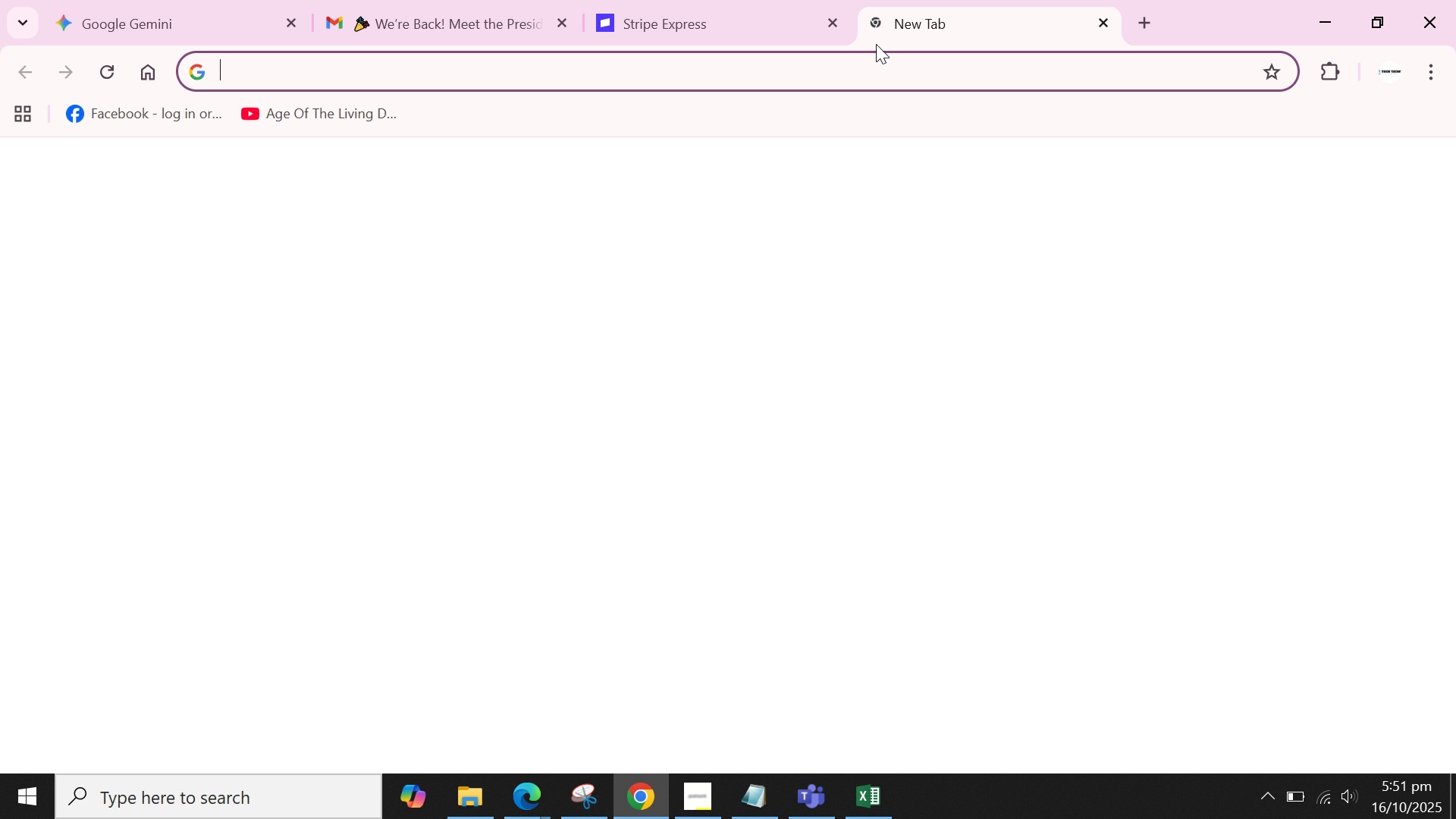 
type(aus to dollar)
 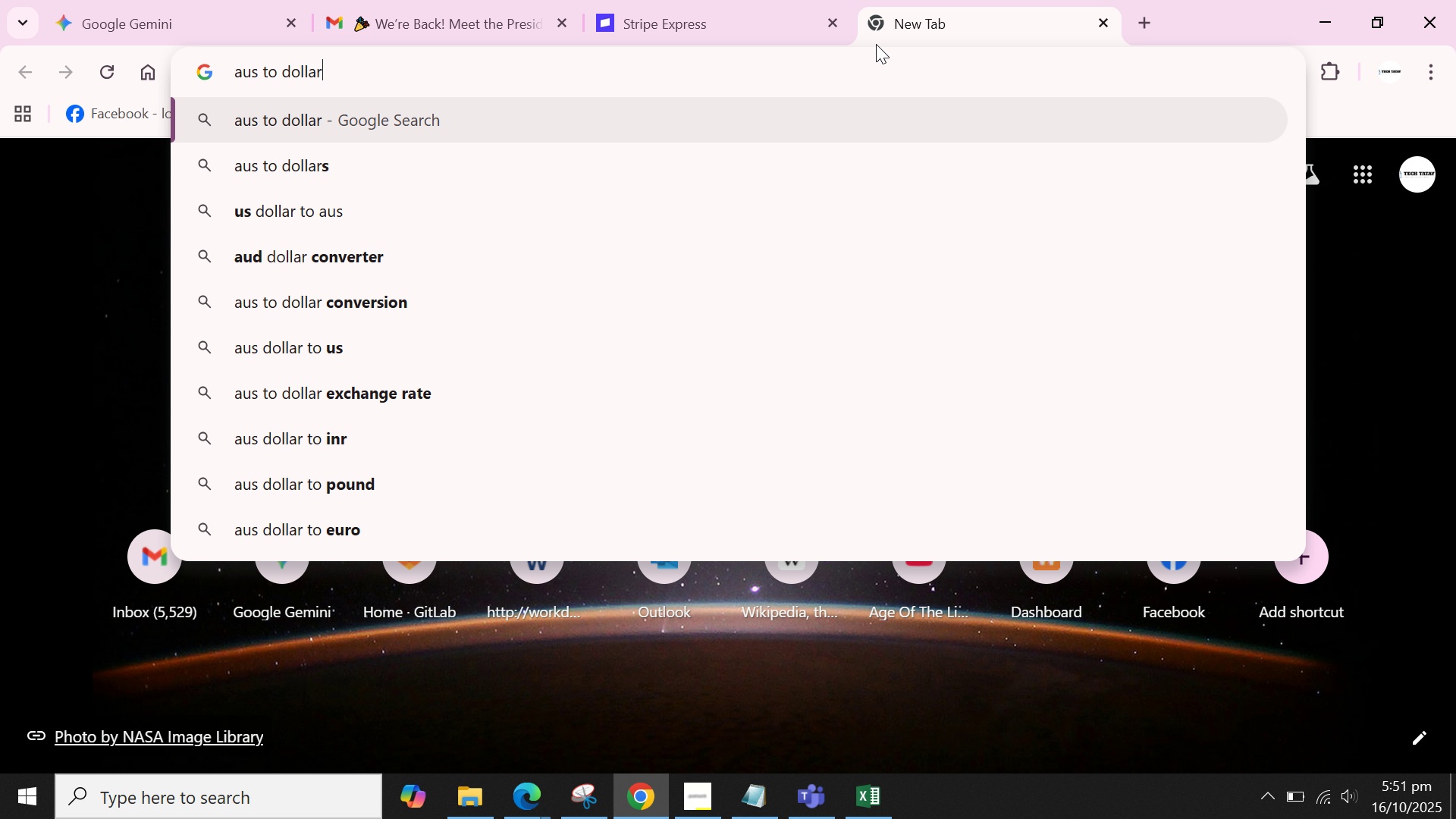 
key(Enter)
 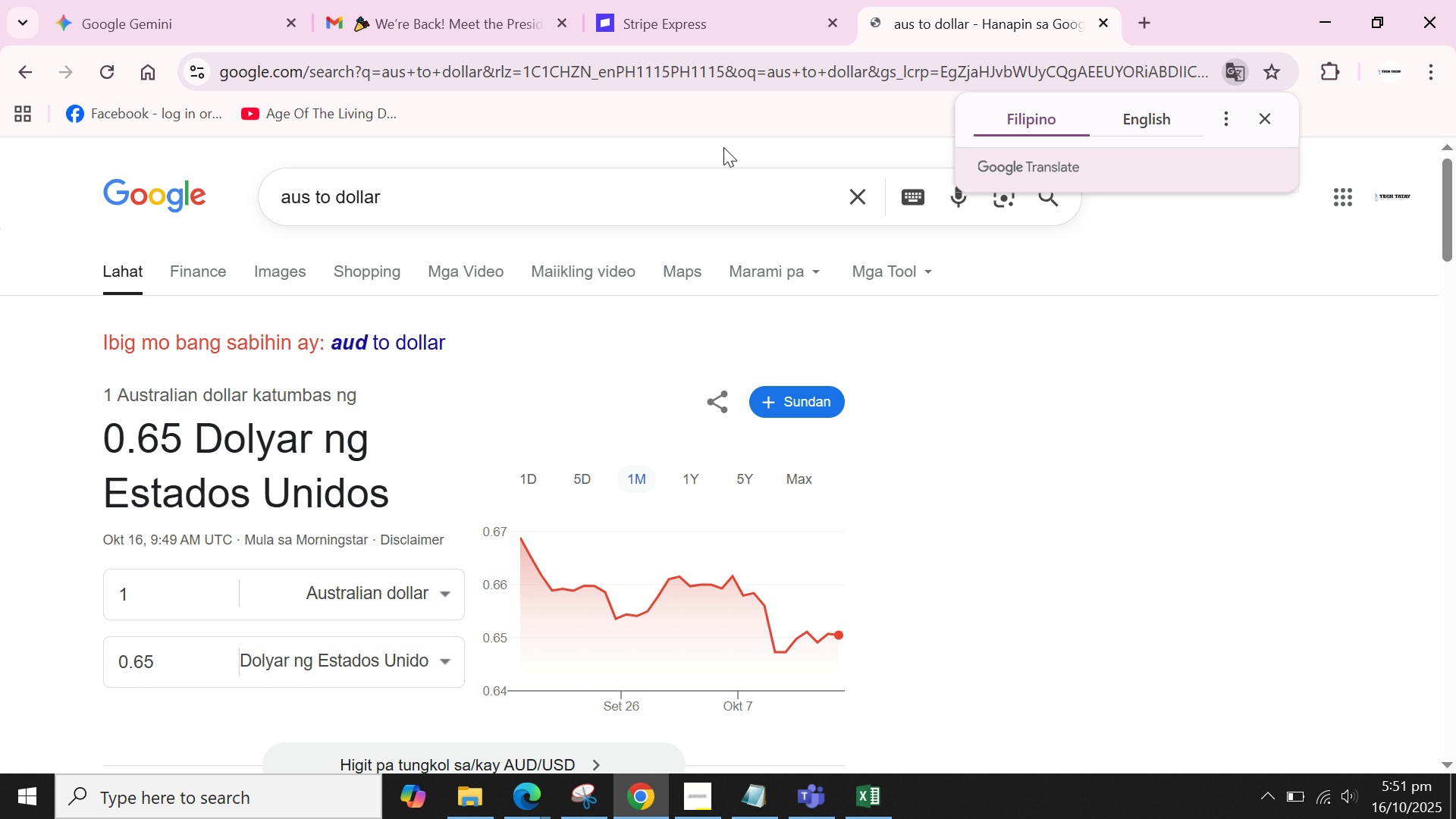 
mouse_move([389, 25])
 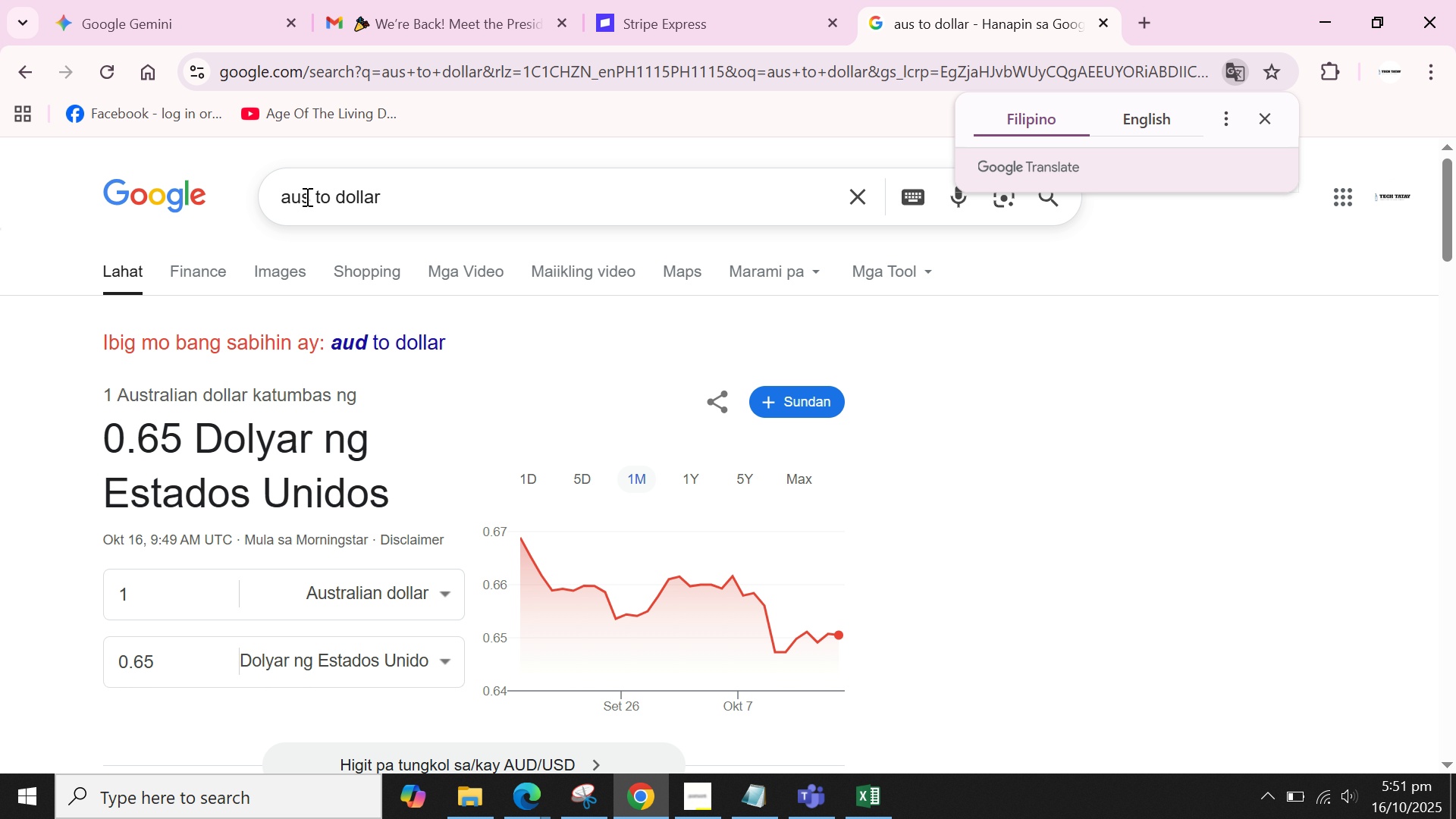 
double_click([306, 196])
 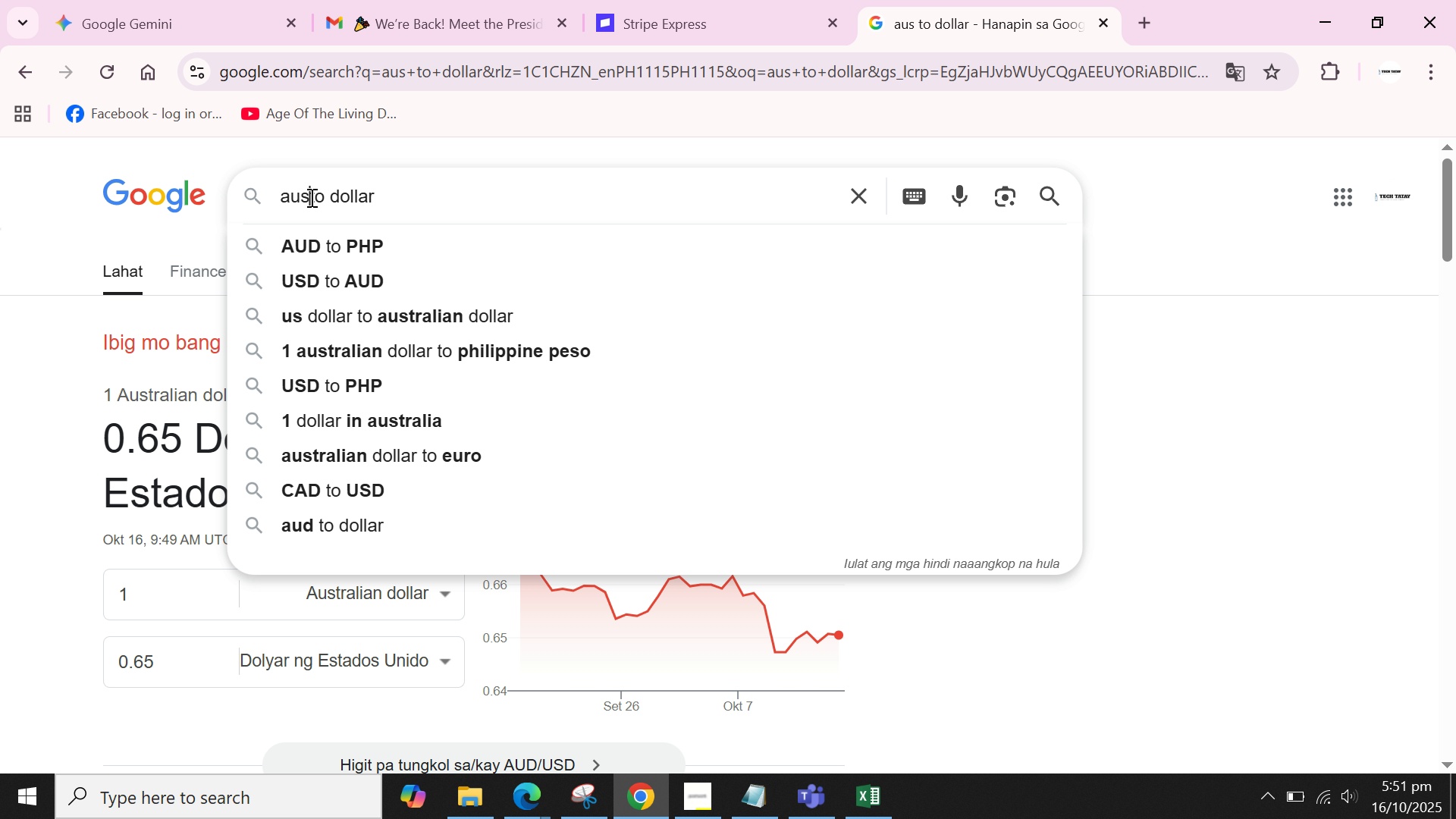 
key(Backspace)
key(Backspace)
key(Backspace)
key(Backspace)
key(Backspace)
type(php )
 